 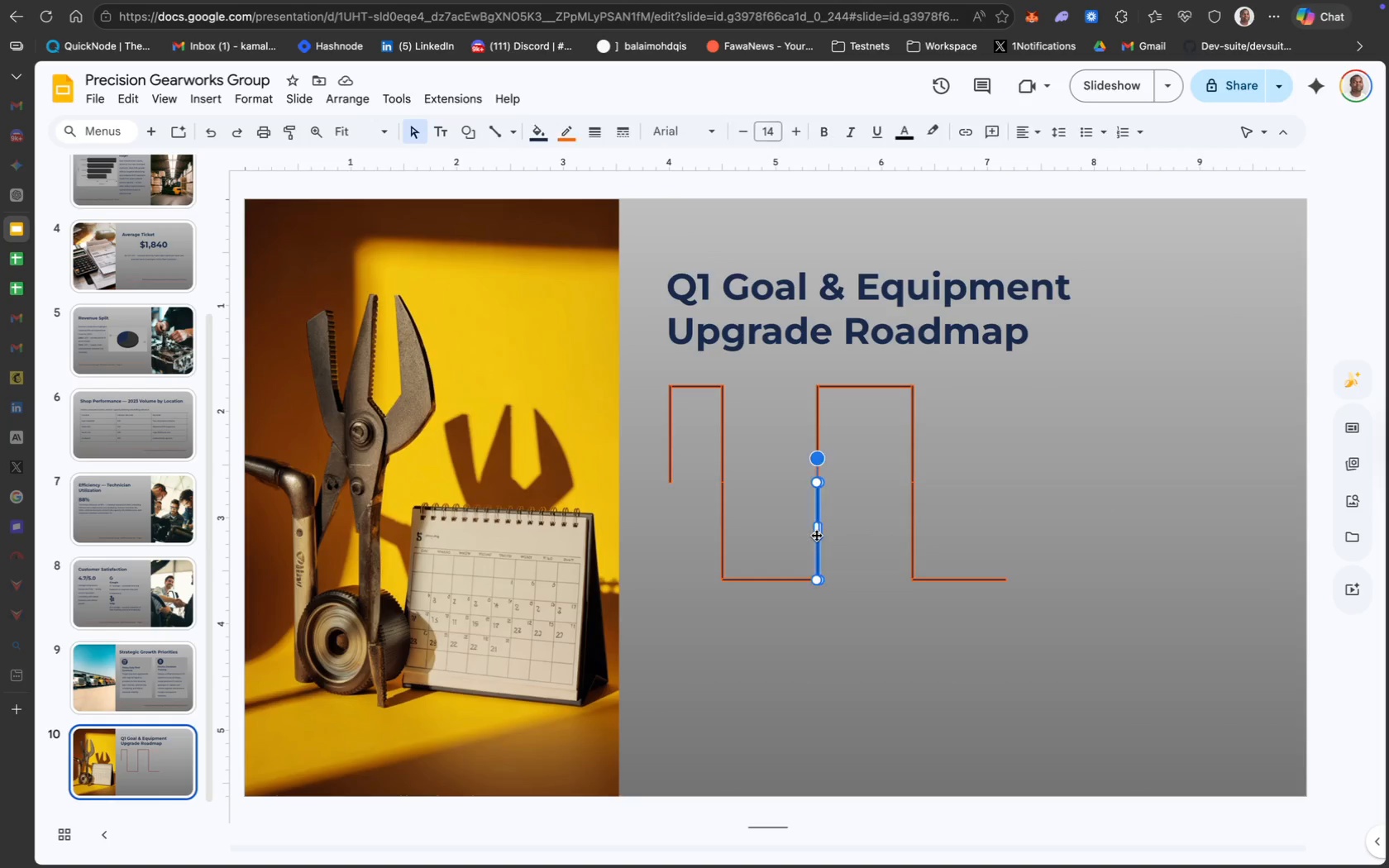 
hold_key(key=ShiftLeft, duration=1.18)
 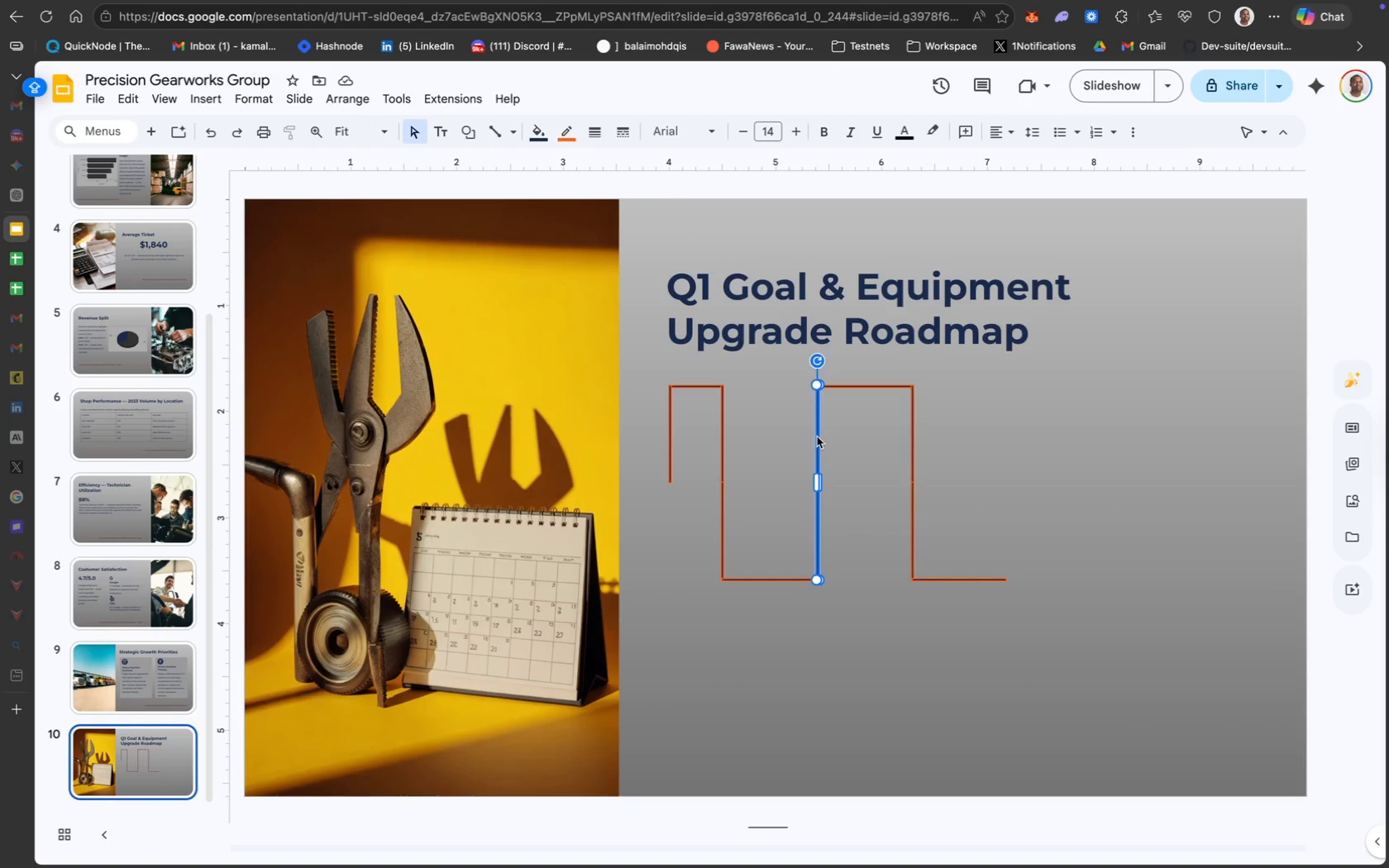 
key(Meta+D)
 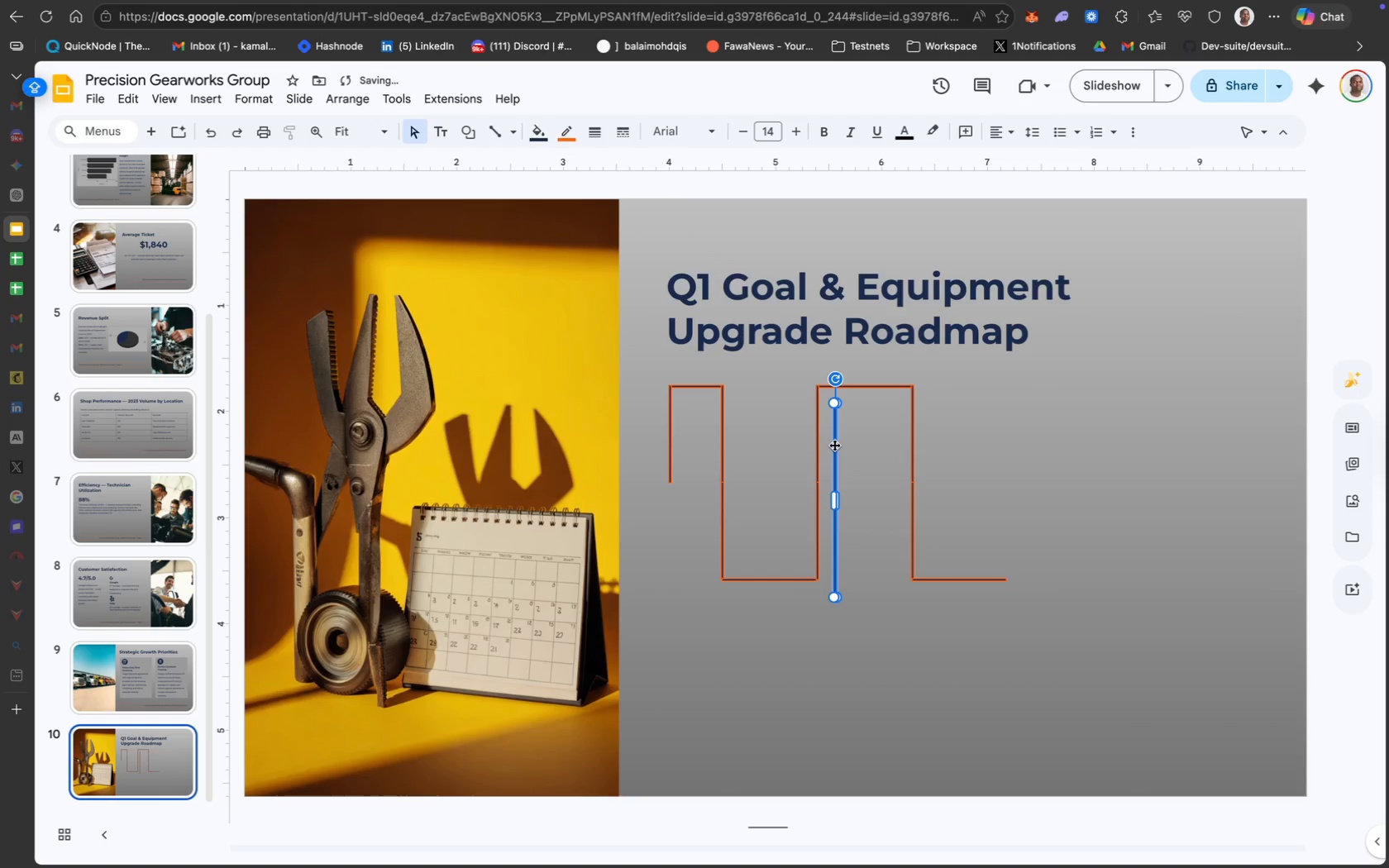 
left_click_drag(start_coordinate=[834, 445], to_coordinate=[1007, 427])
 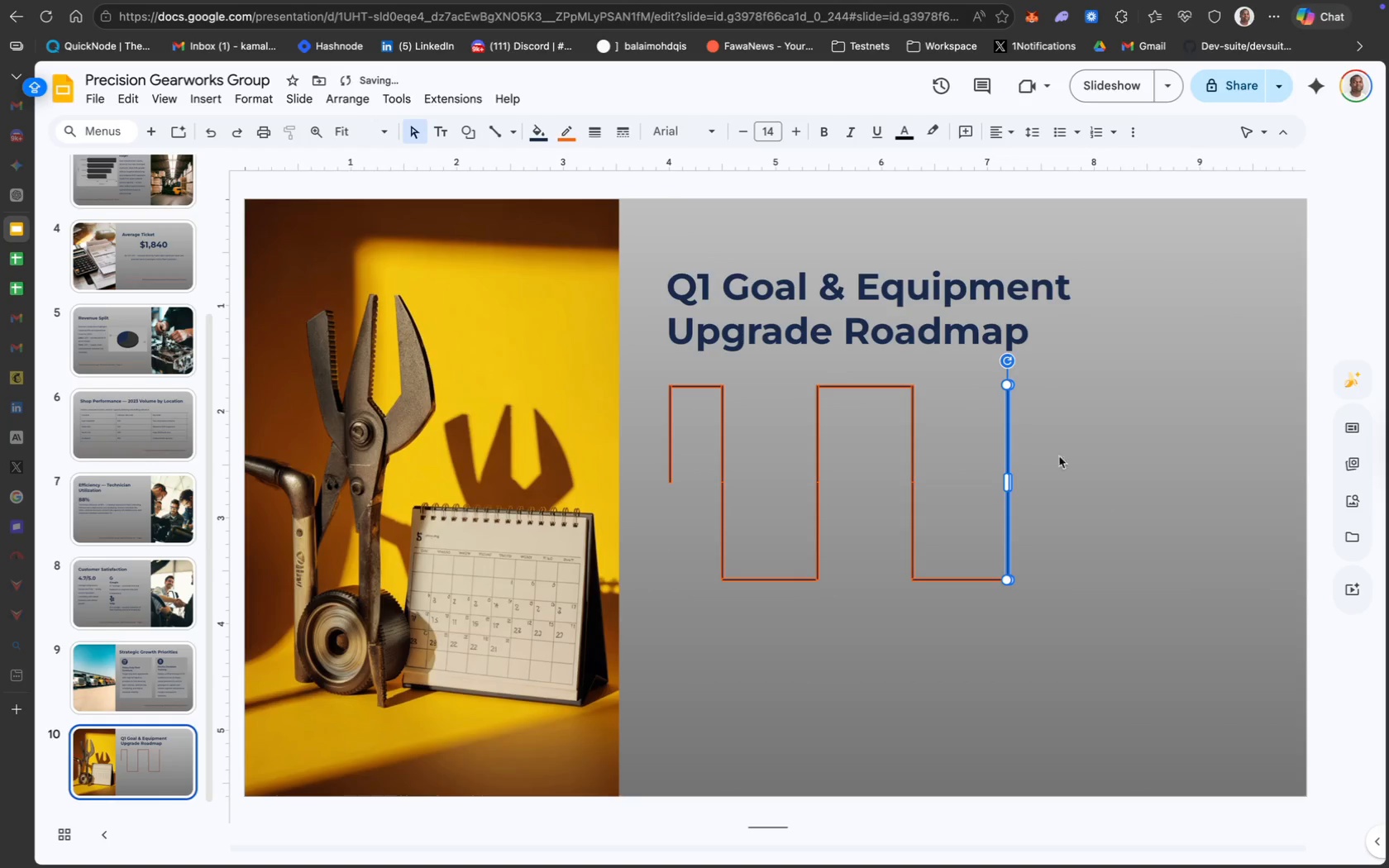 
left_click([1072, 468])
 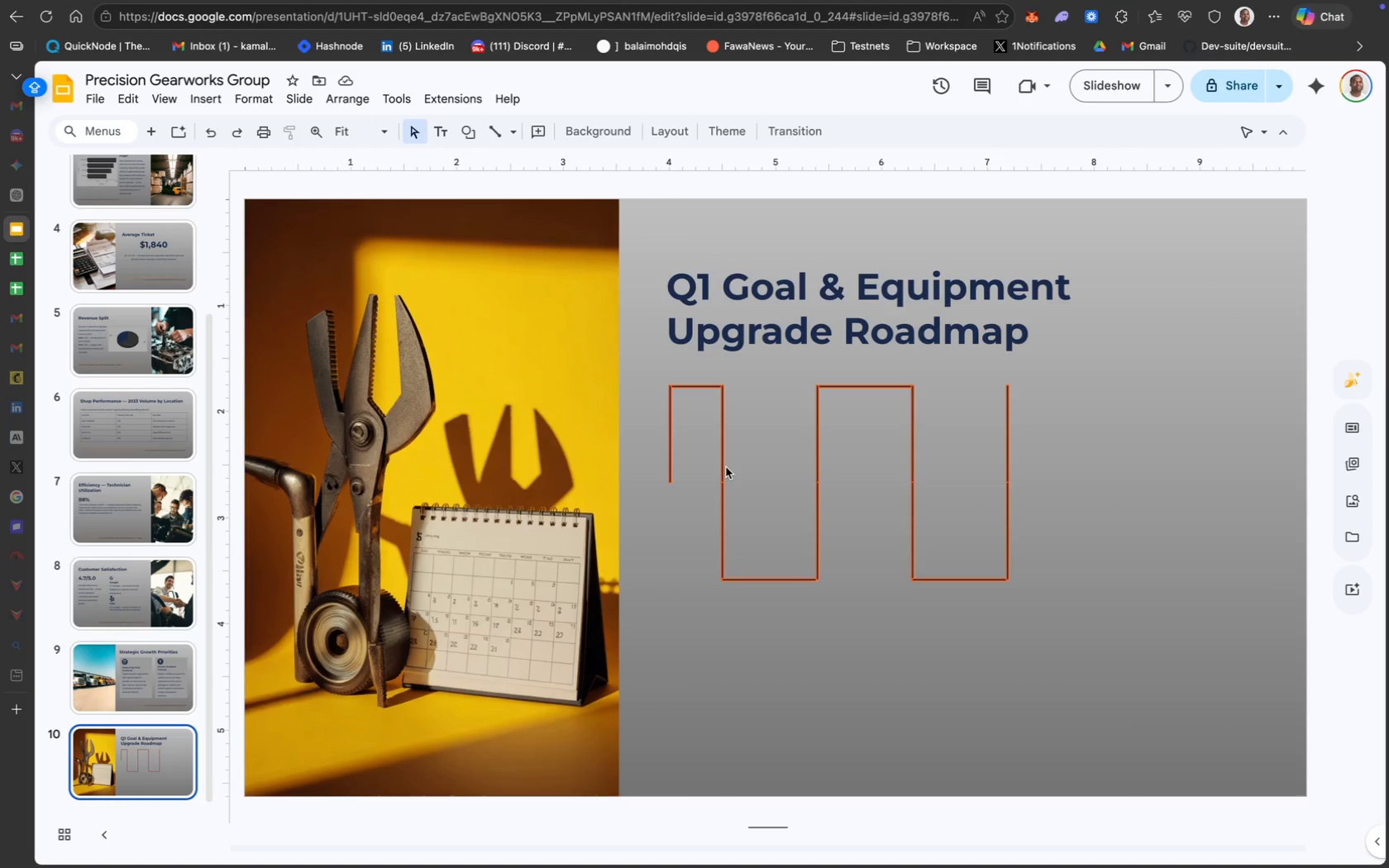 
wait(33.41)
 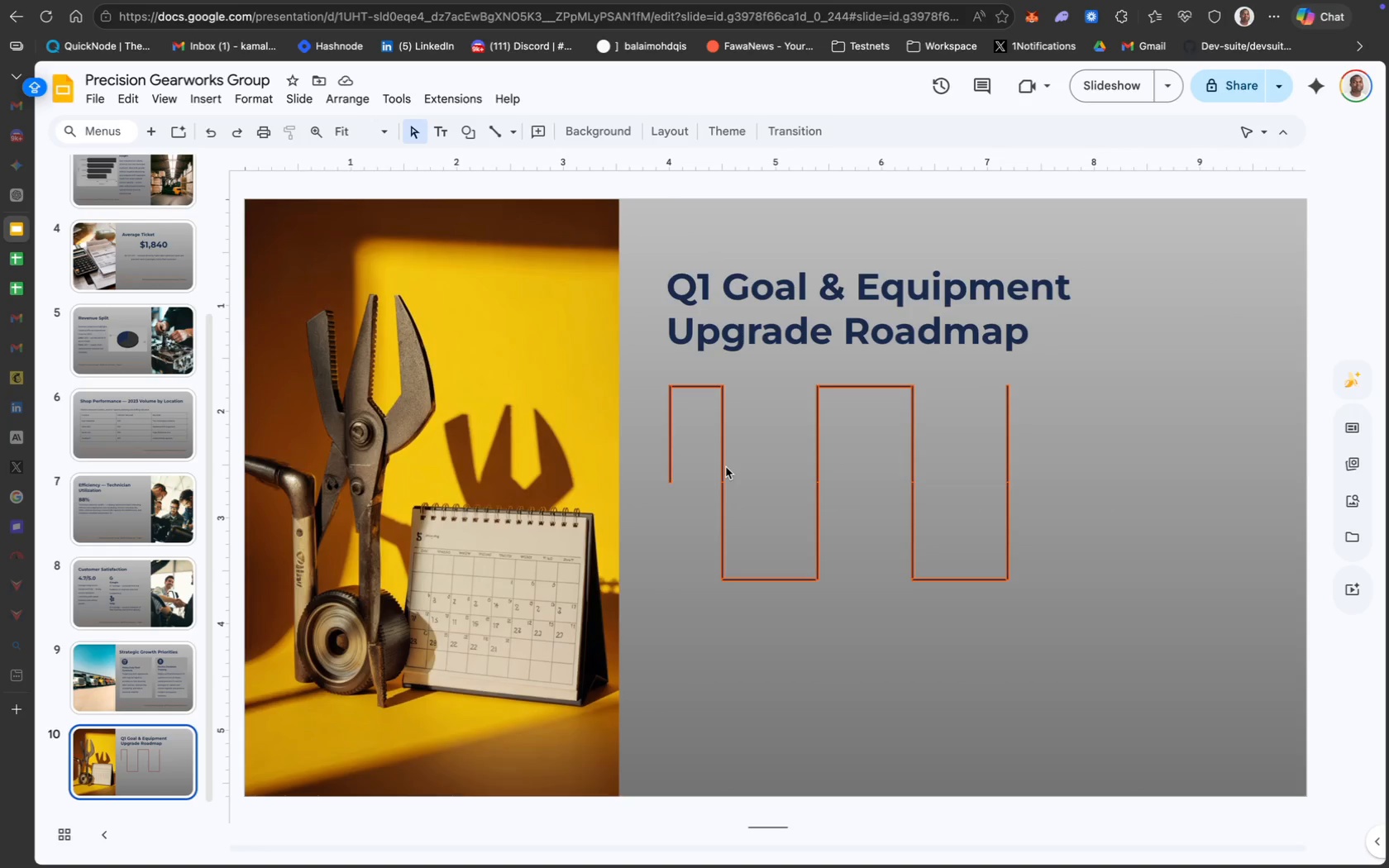 
key(Meta+C)
 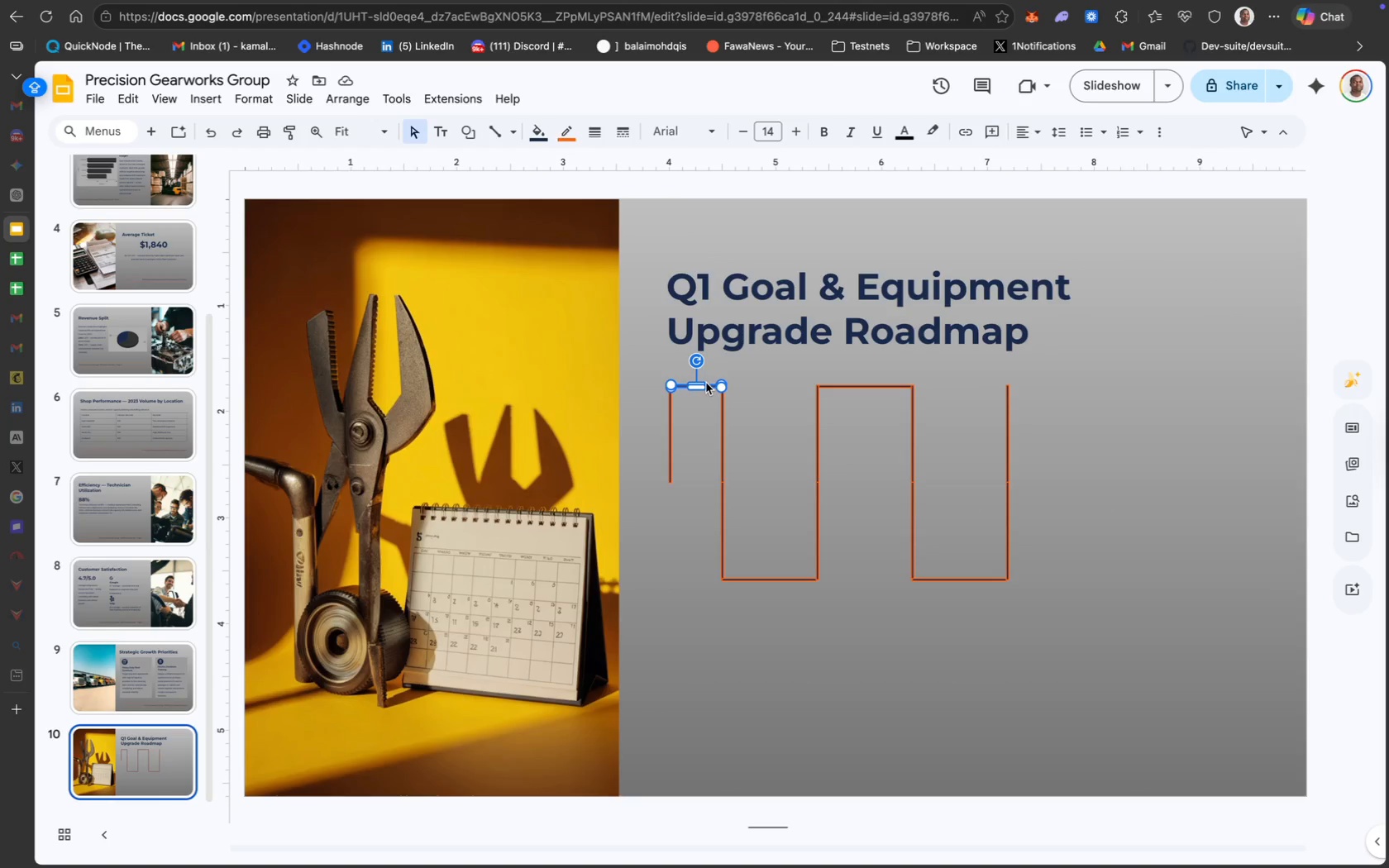 
key(Meta+D)
 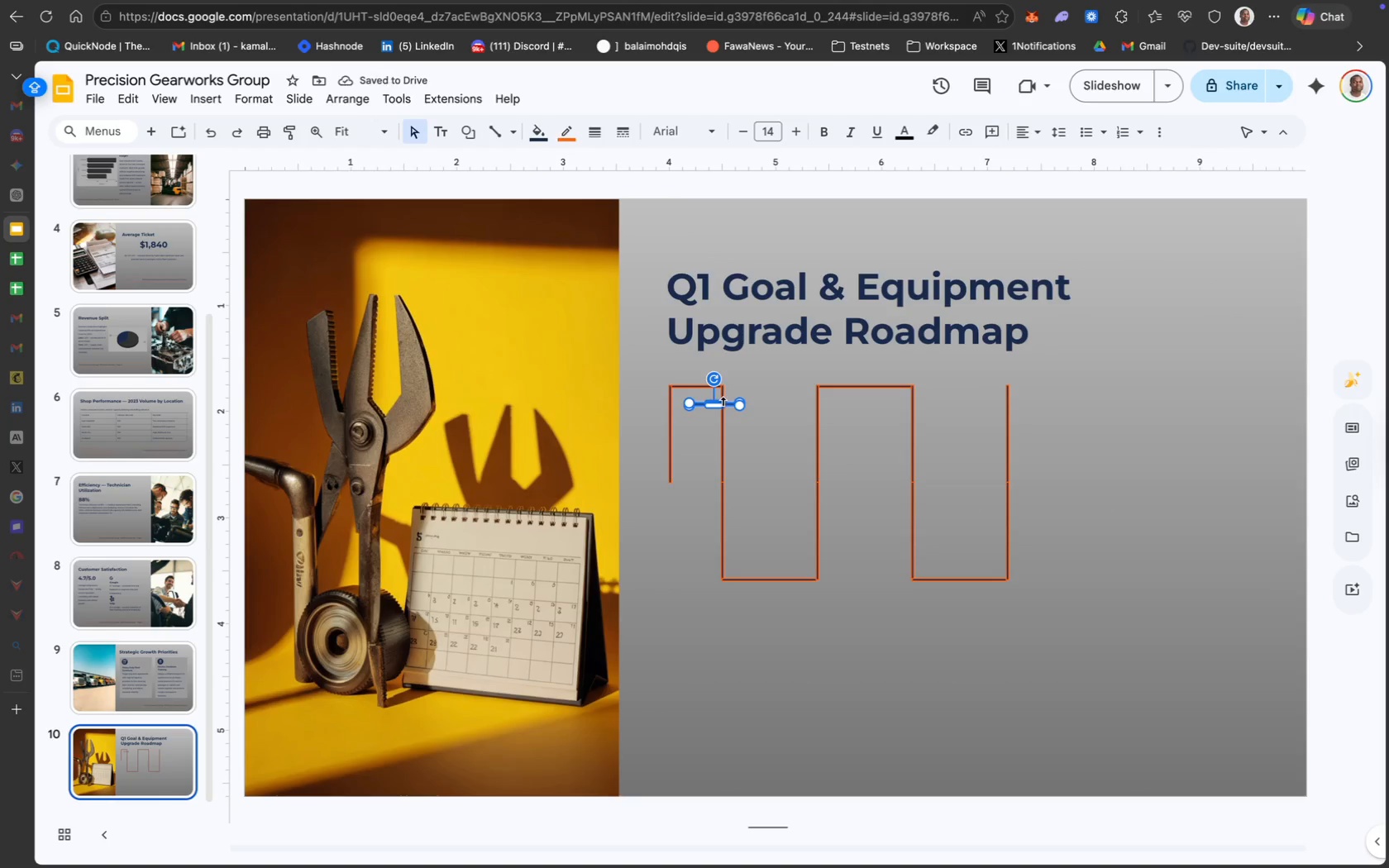 
left_click_drag(start_coordinate=[730, 403], to_coordinate=[1049, 383])
 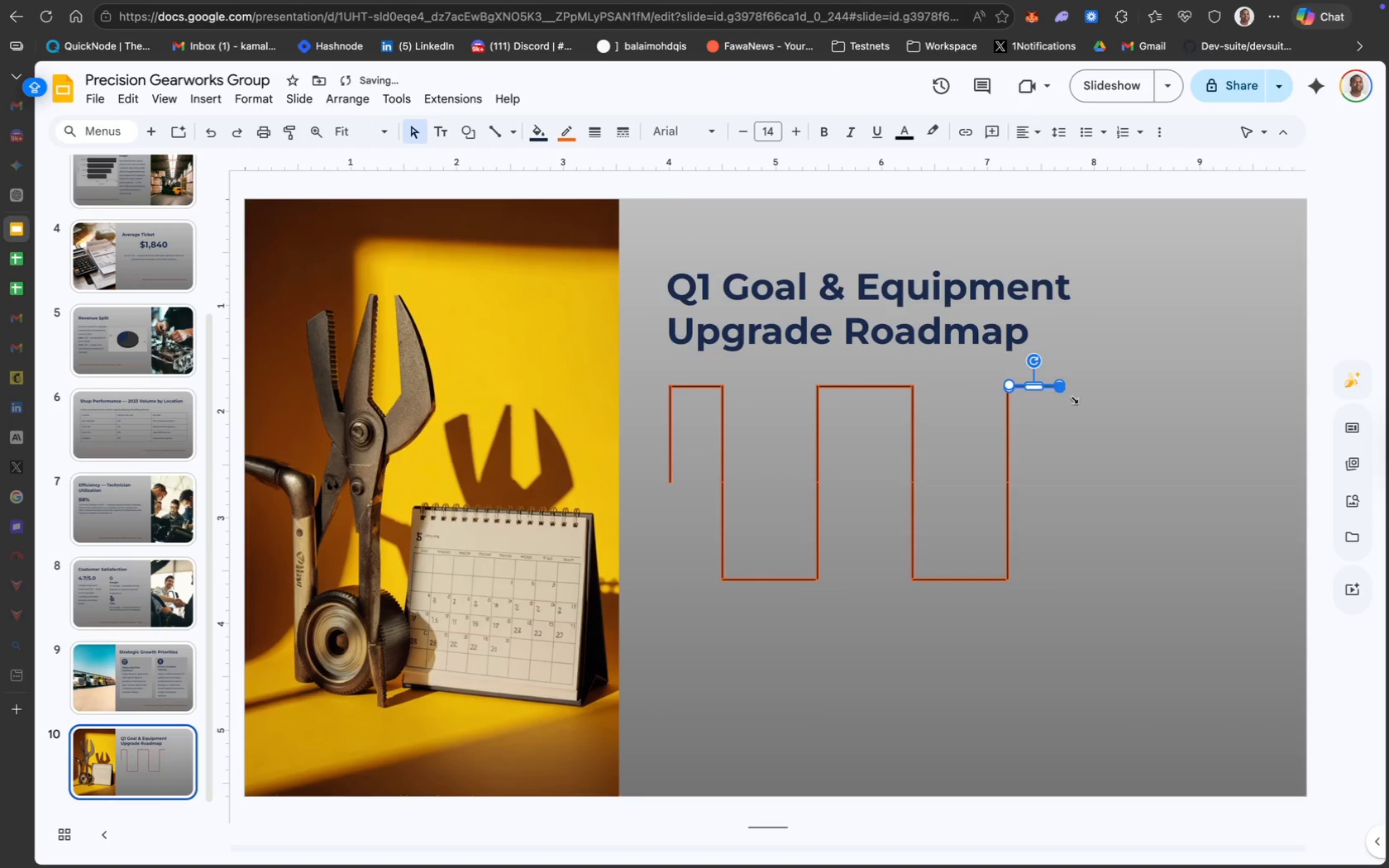 
left_click([1082, 412])
 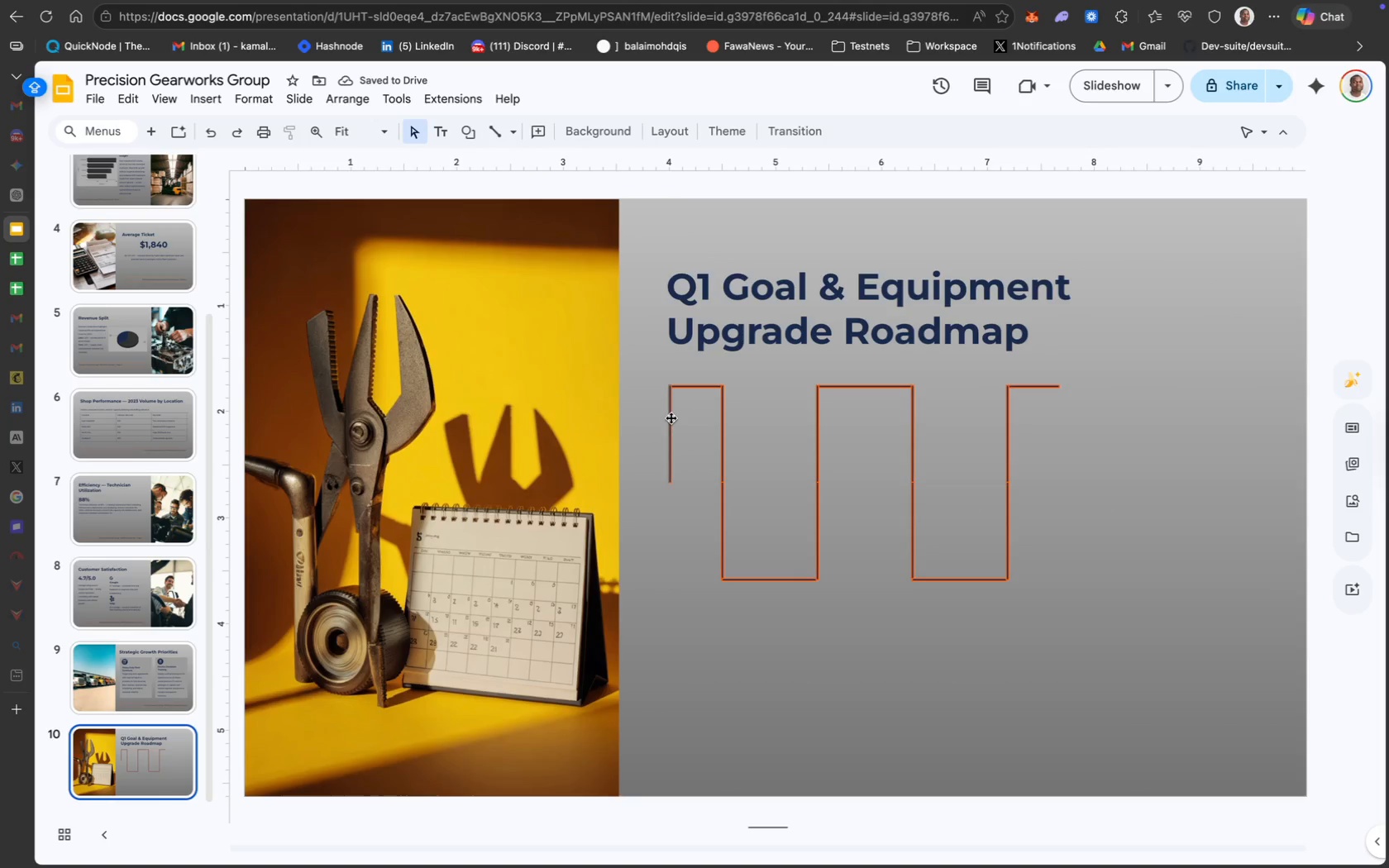 
key(Meta+D)
 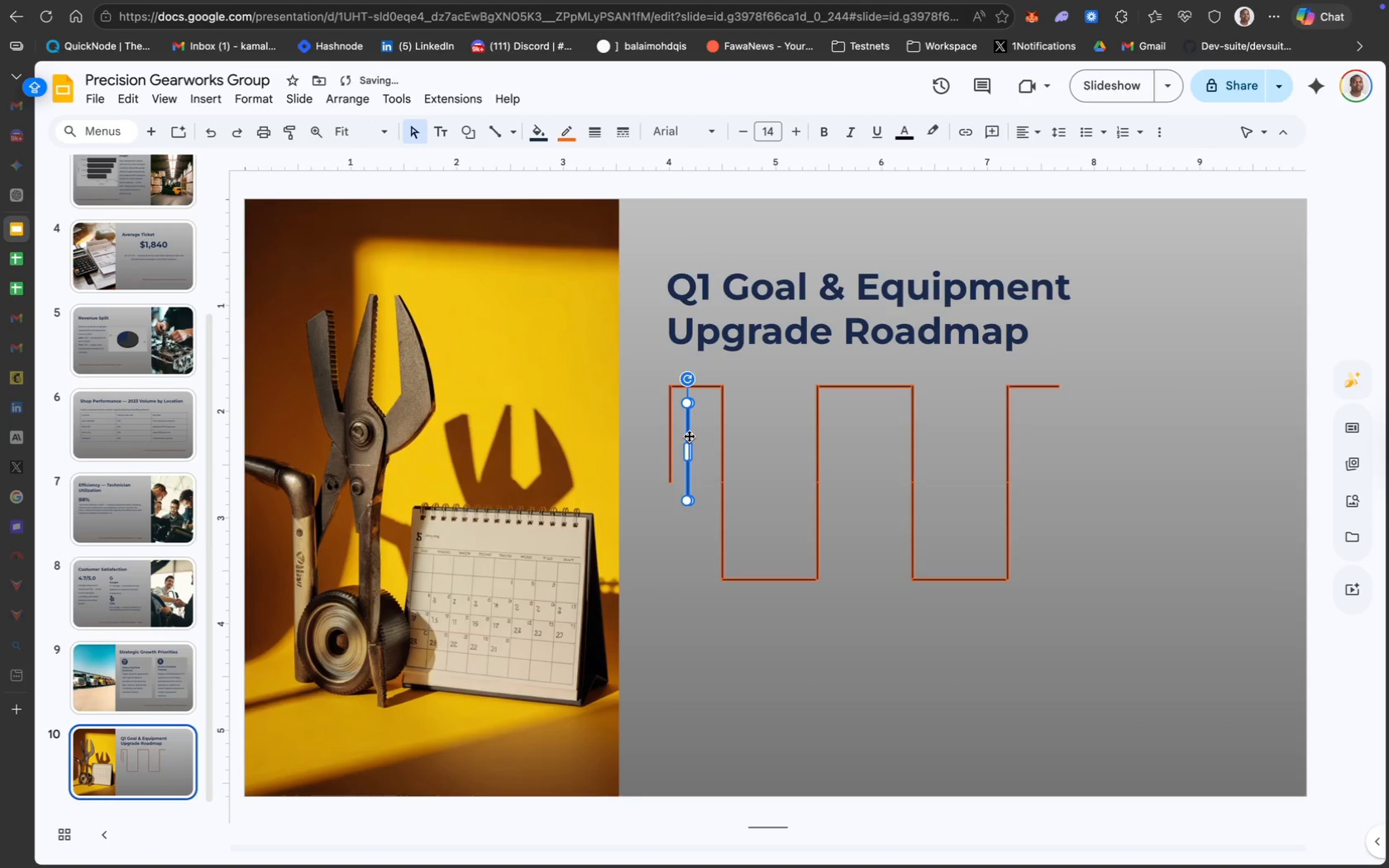 
left_click_drag(start_coordinate=[689, 436], to_coordinate=[1062, 419])
 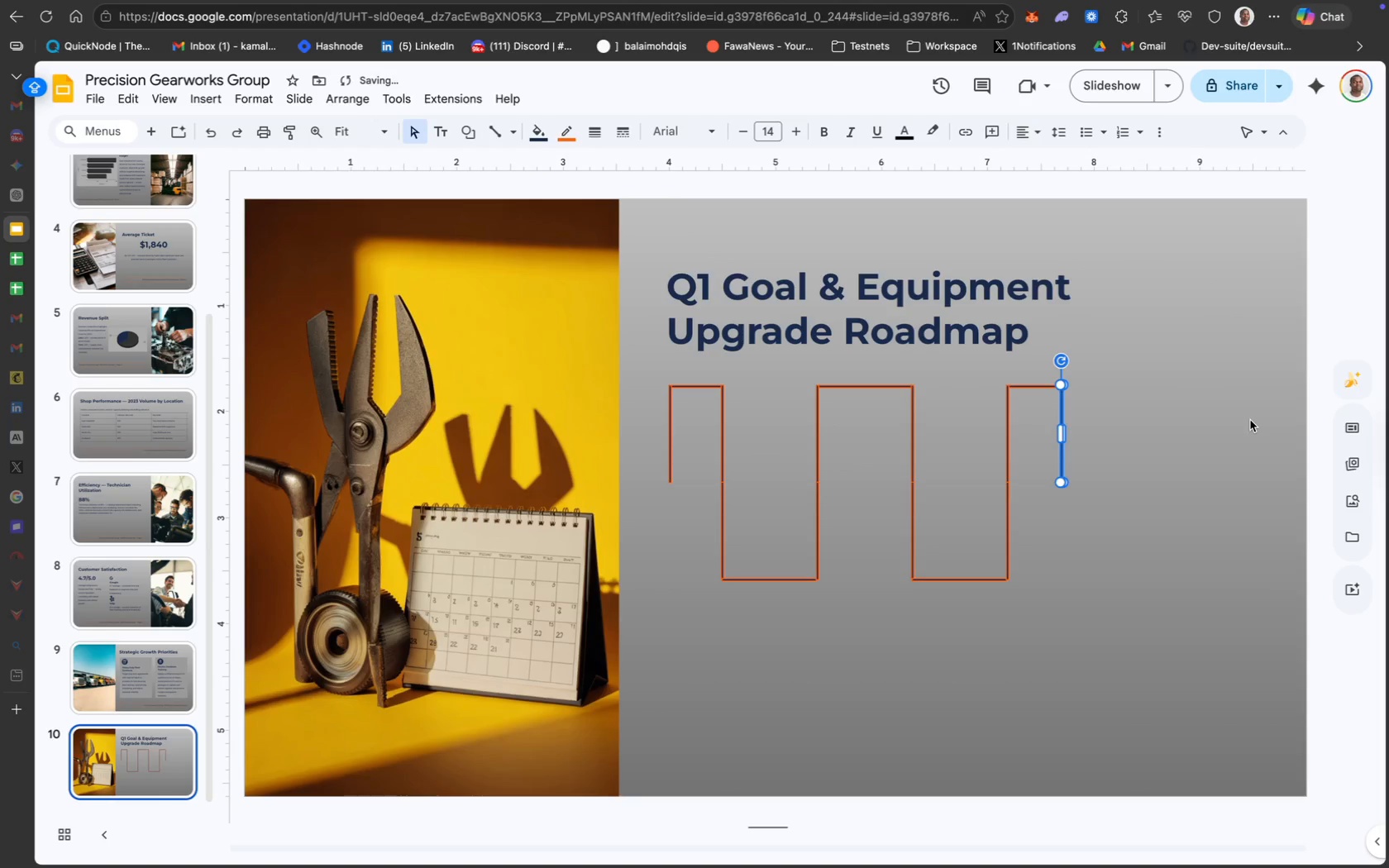 
left_click([1250, 420])
 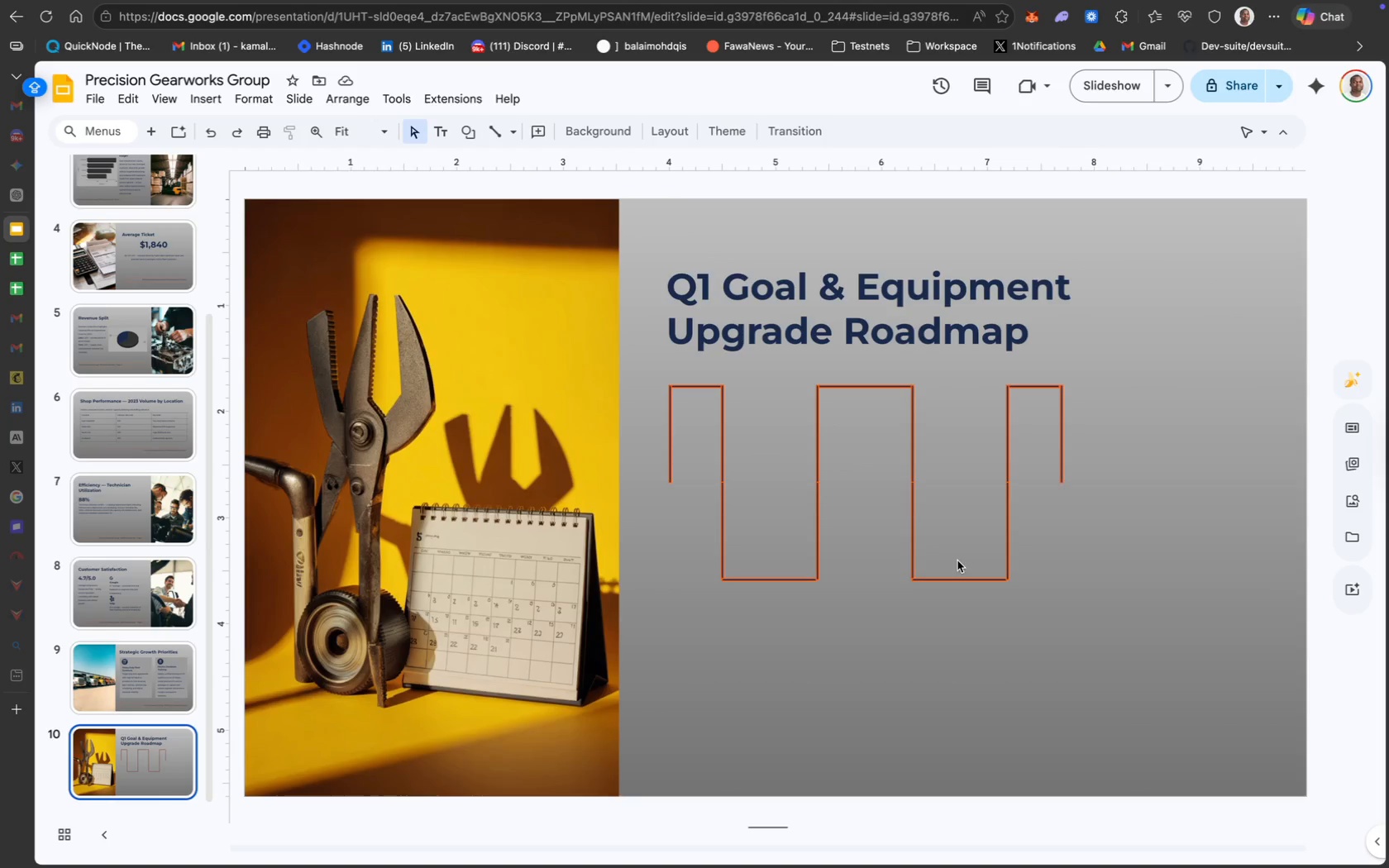 
wait(7.25)
 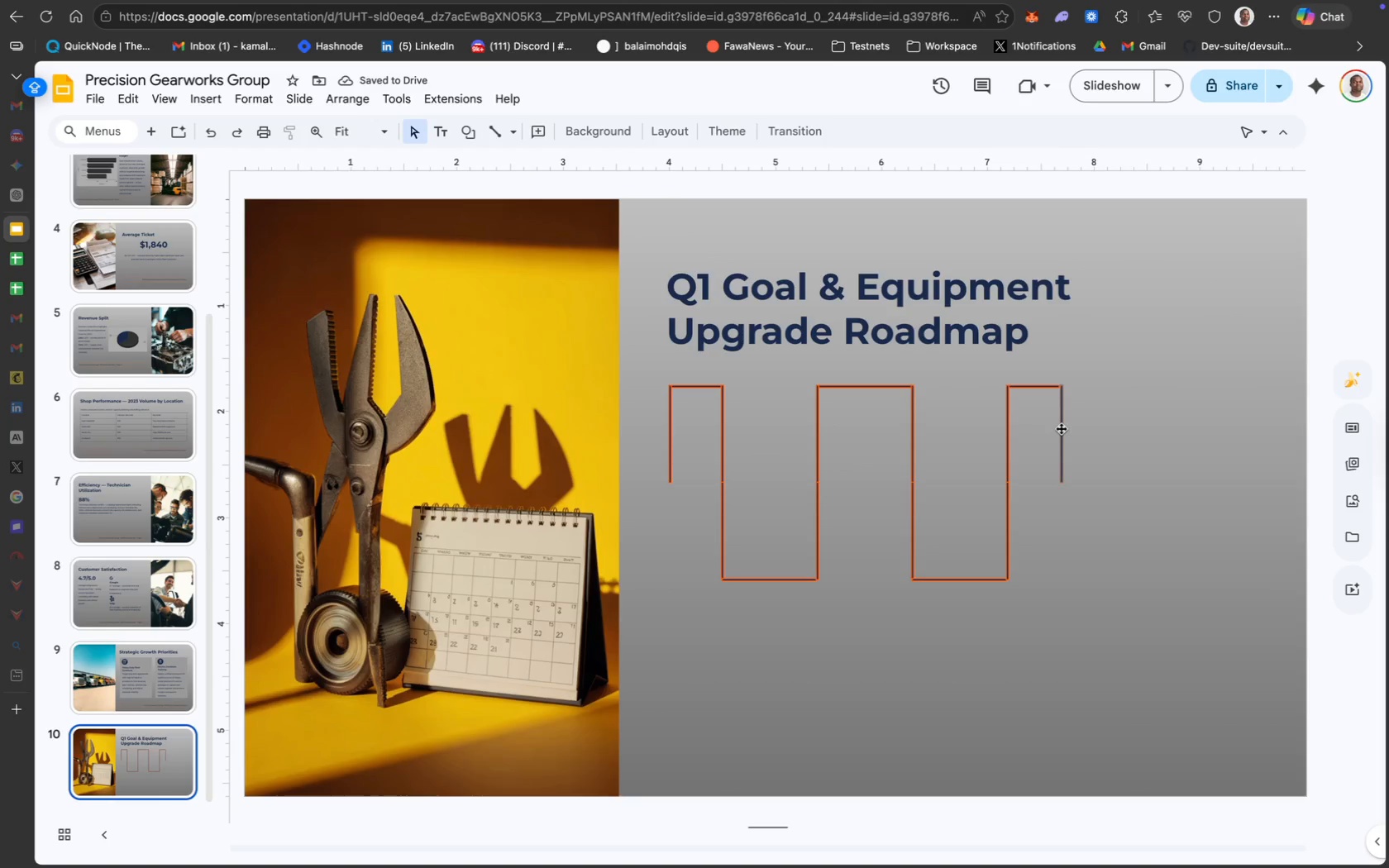 
left_click([669, 458])
 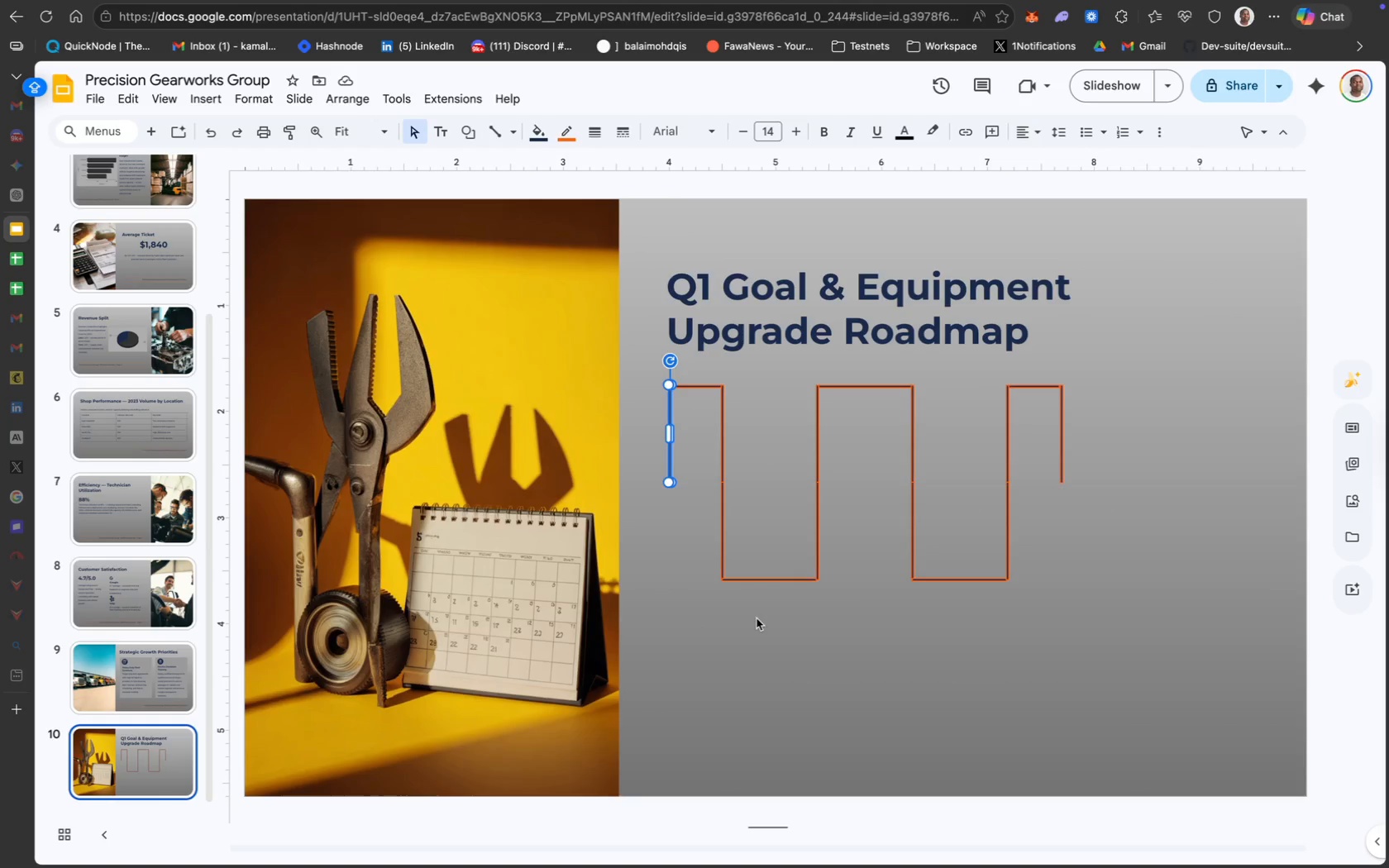 
left_click_drag(start_coordinate=[1092, 586], to_coordinate=[647, 393])
 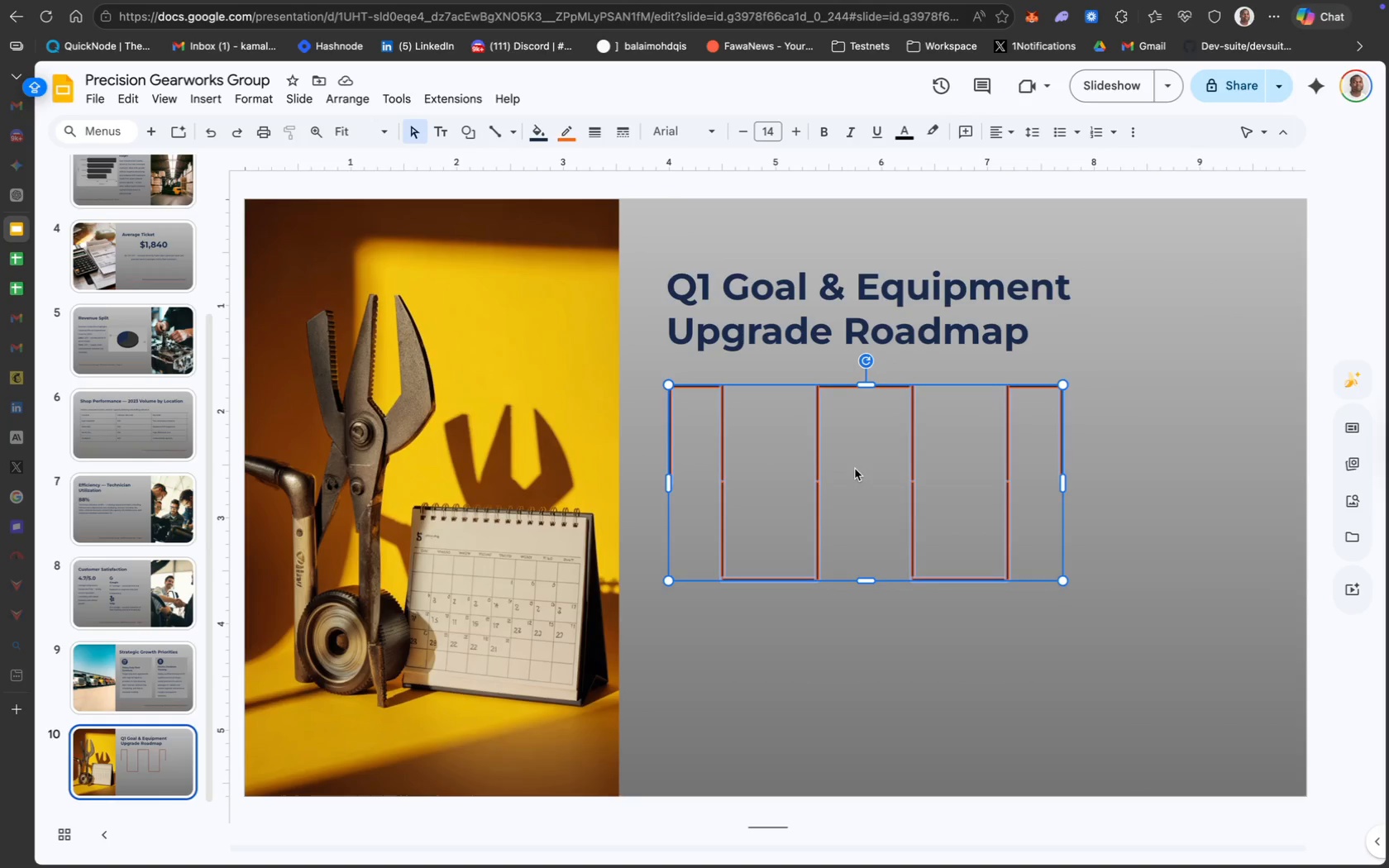 
right_click([855, 469])
 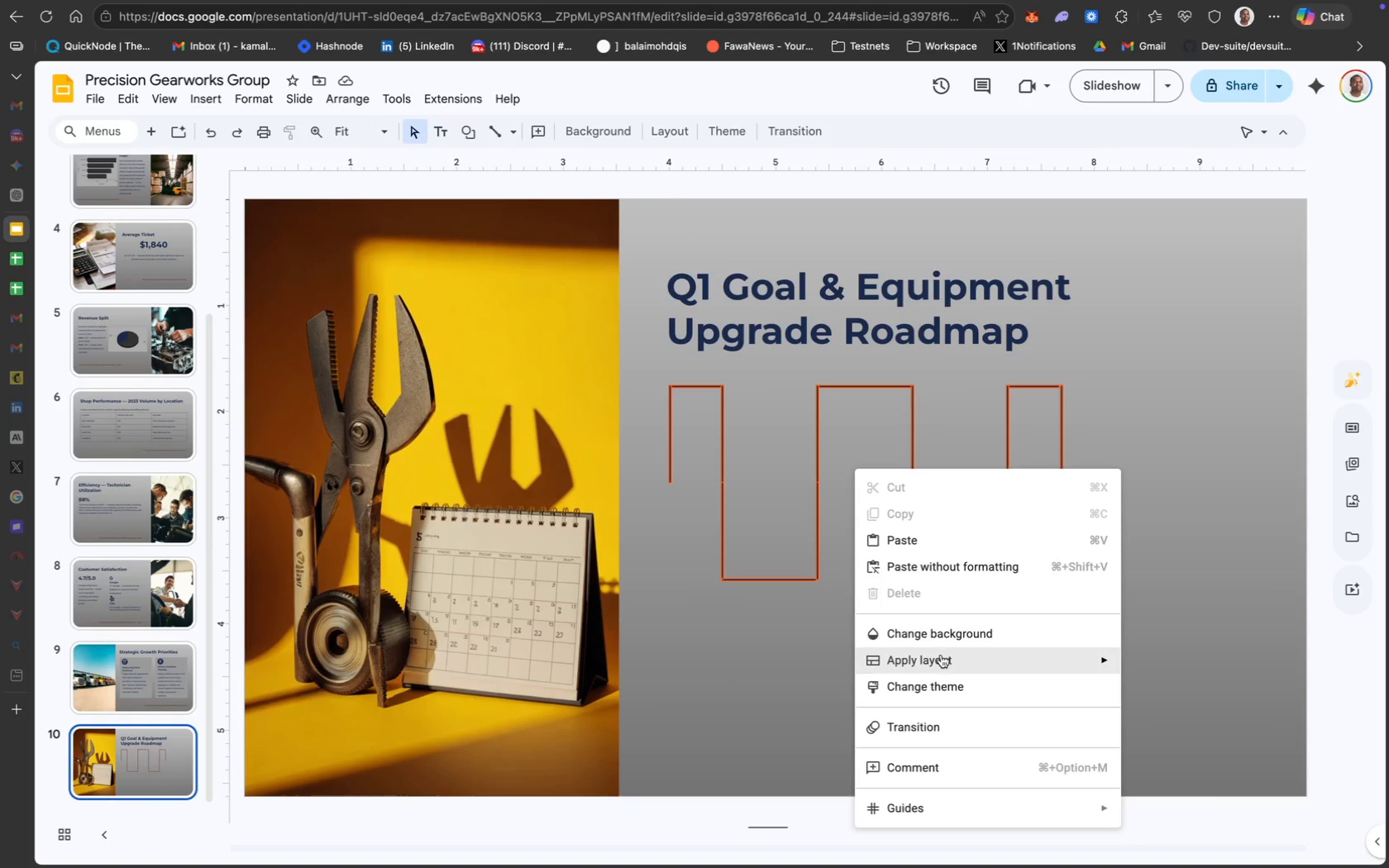 
mouse_move([955, 660])
 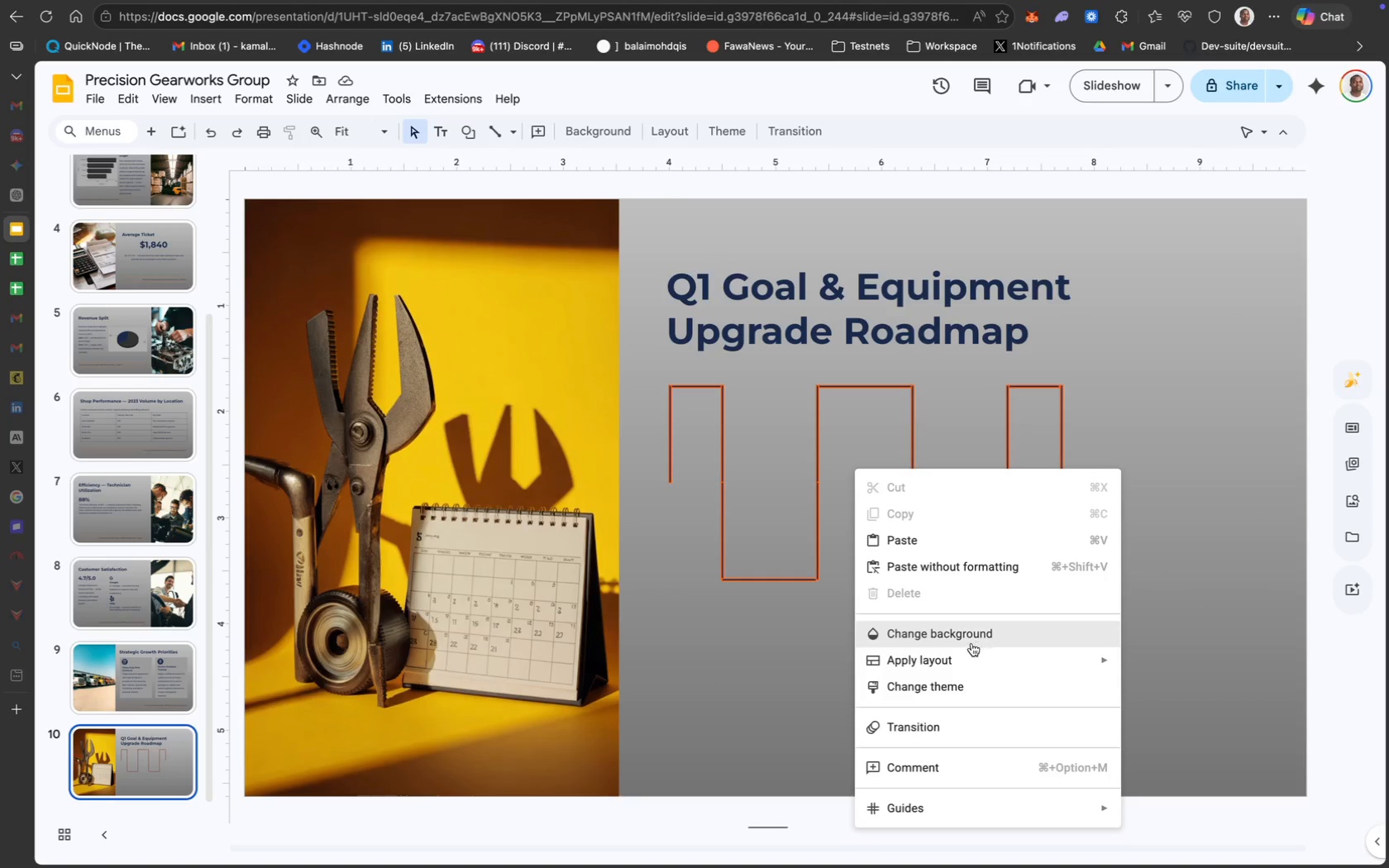 
left_click([1231, 627])
 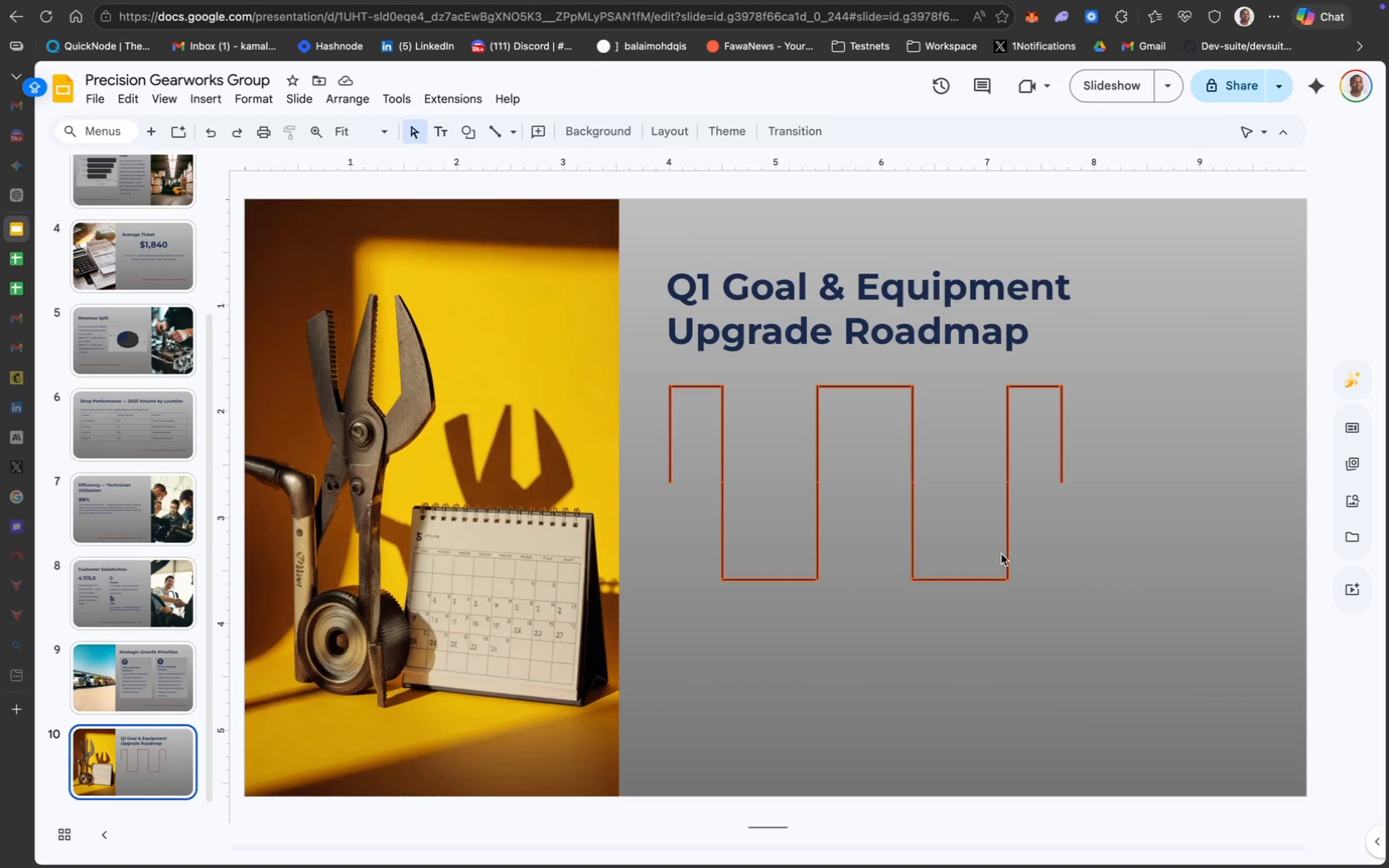 
left_click_drag(start_coordinate=[1091, 558], to_coordinate=[680, 403])
 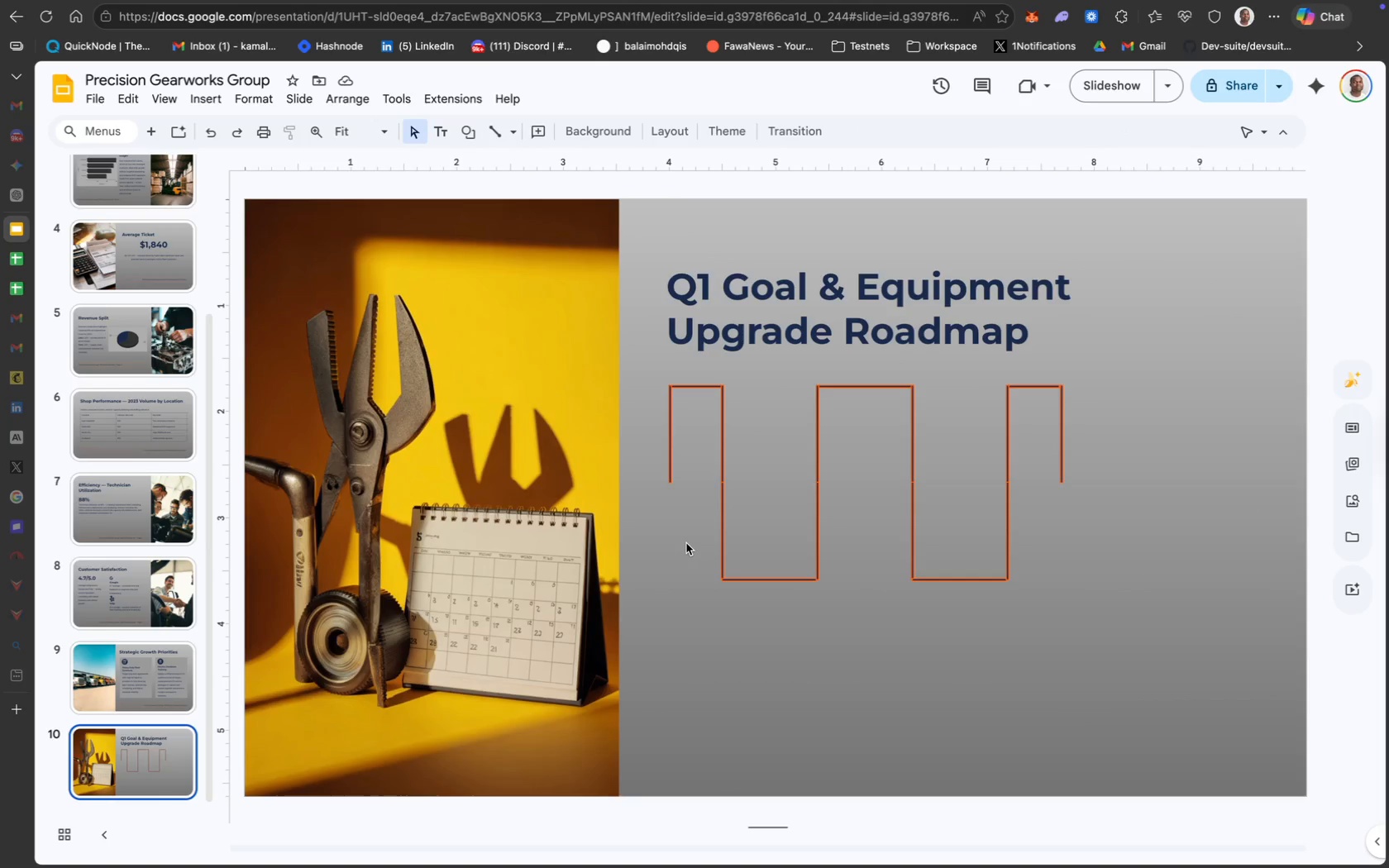 
left_click_drag(start_coordinate=[645, 388], to_coordinate=[1130, 606])
 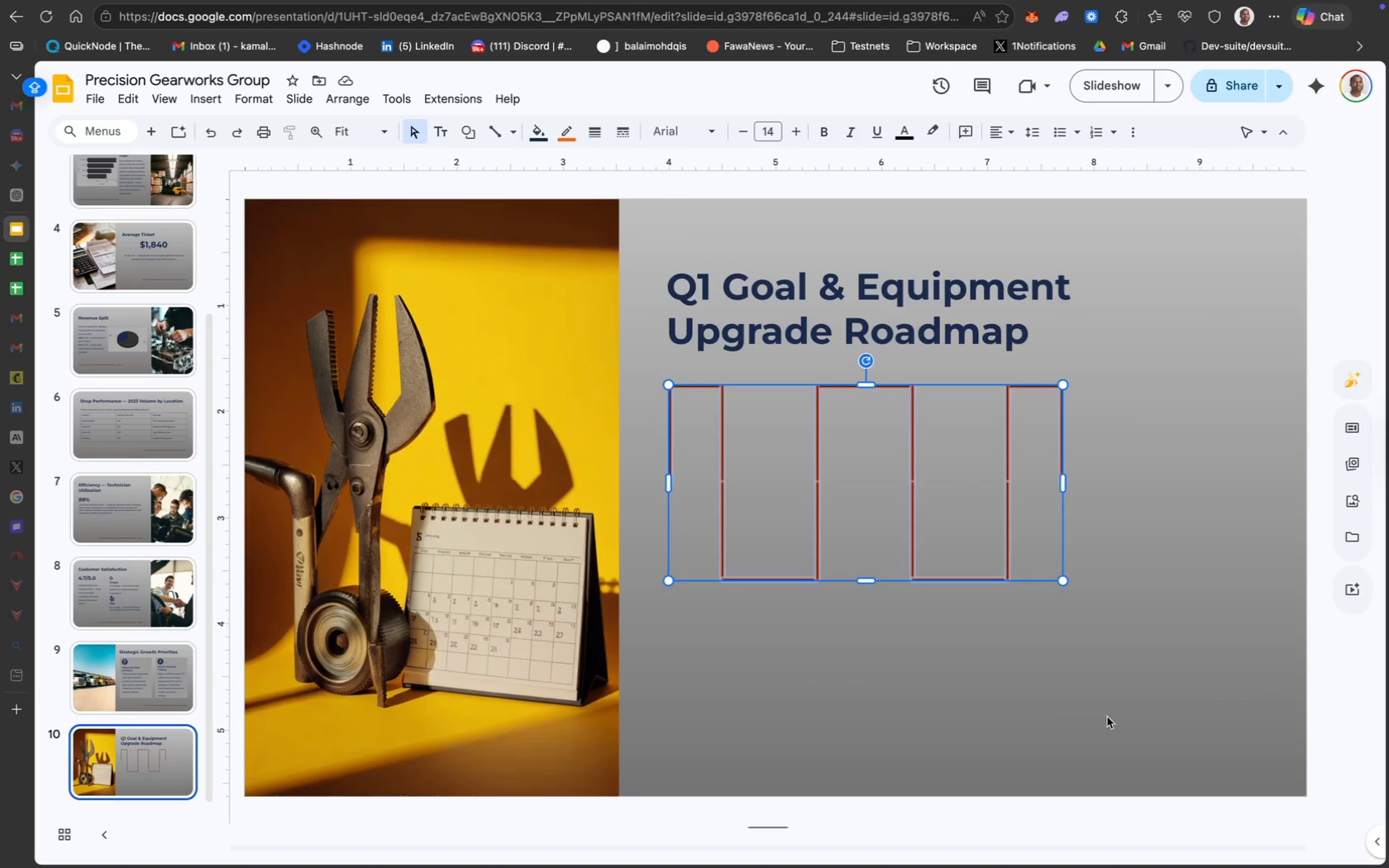 
left_click_drag(start_coordinate=[1148, 623], to_coordinate=[632, 368])
 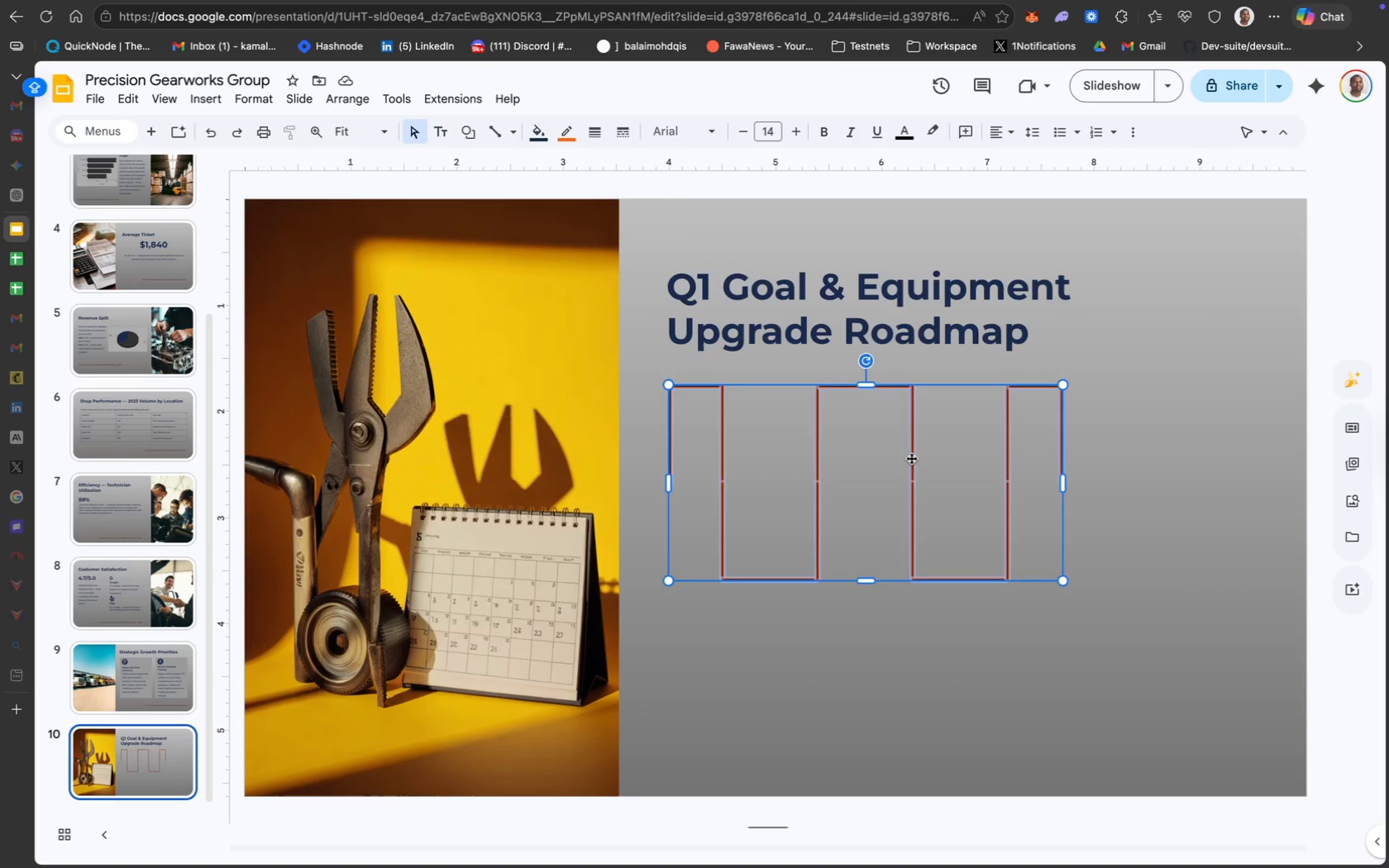 
right_click([911, 458])
 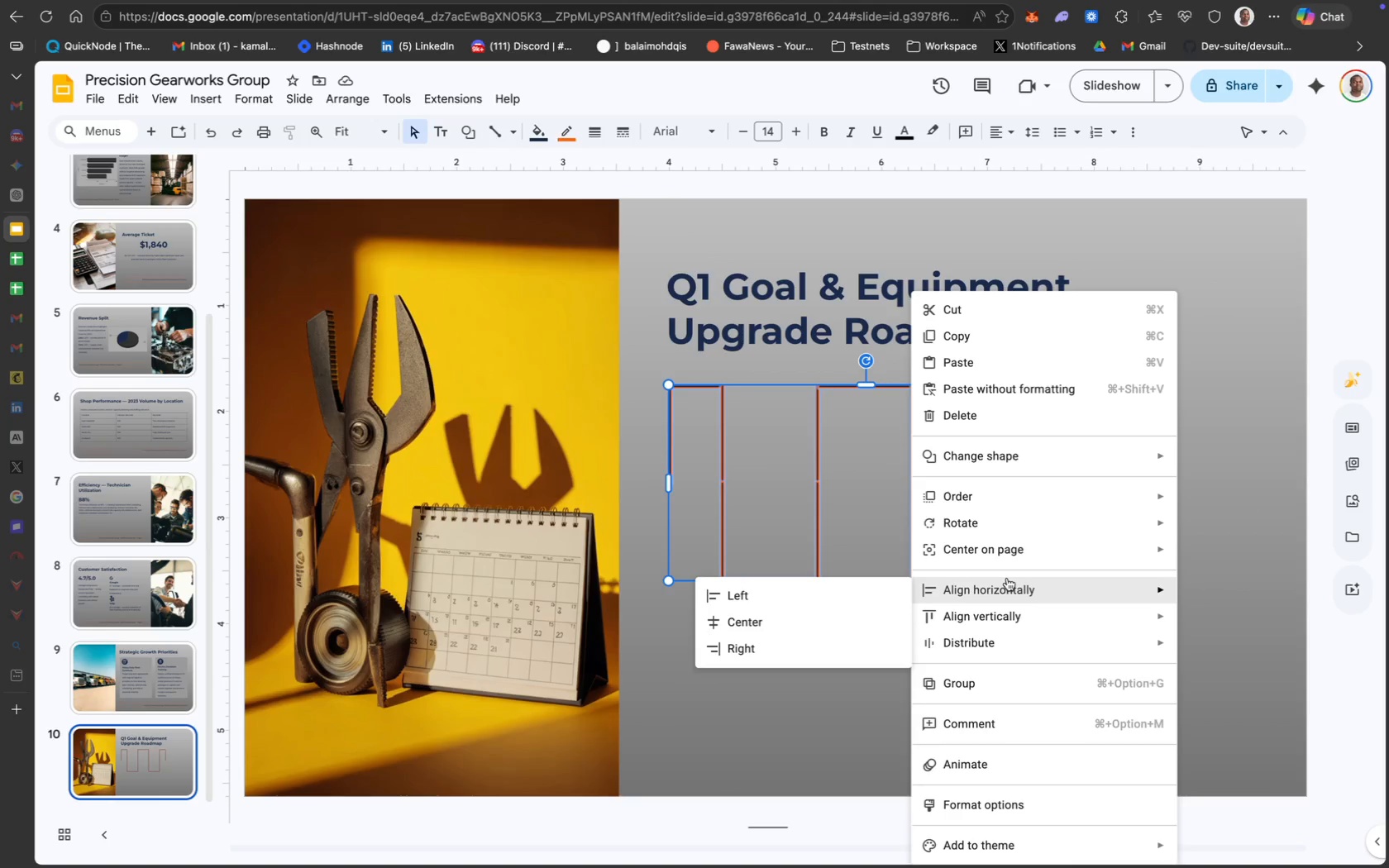 
key(Shift+ShiftLeft)
 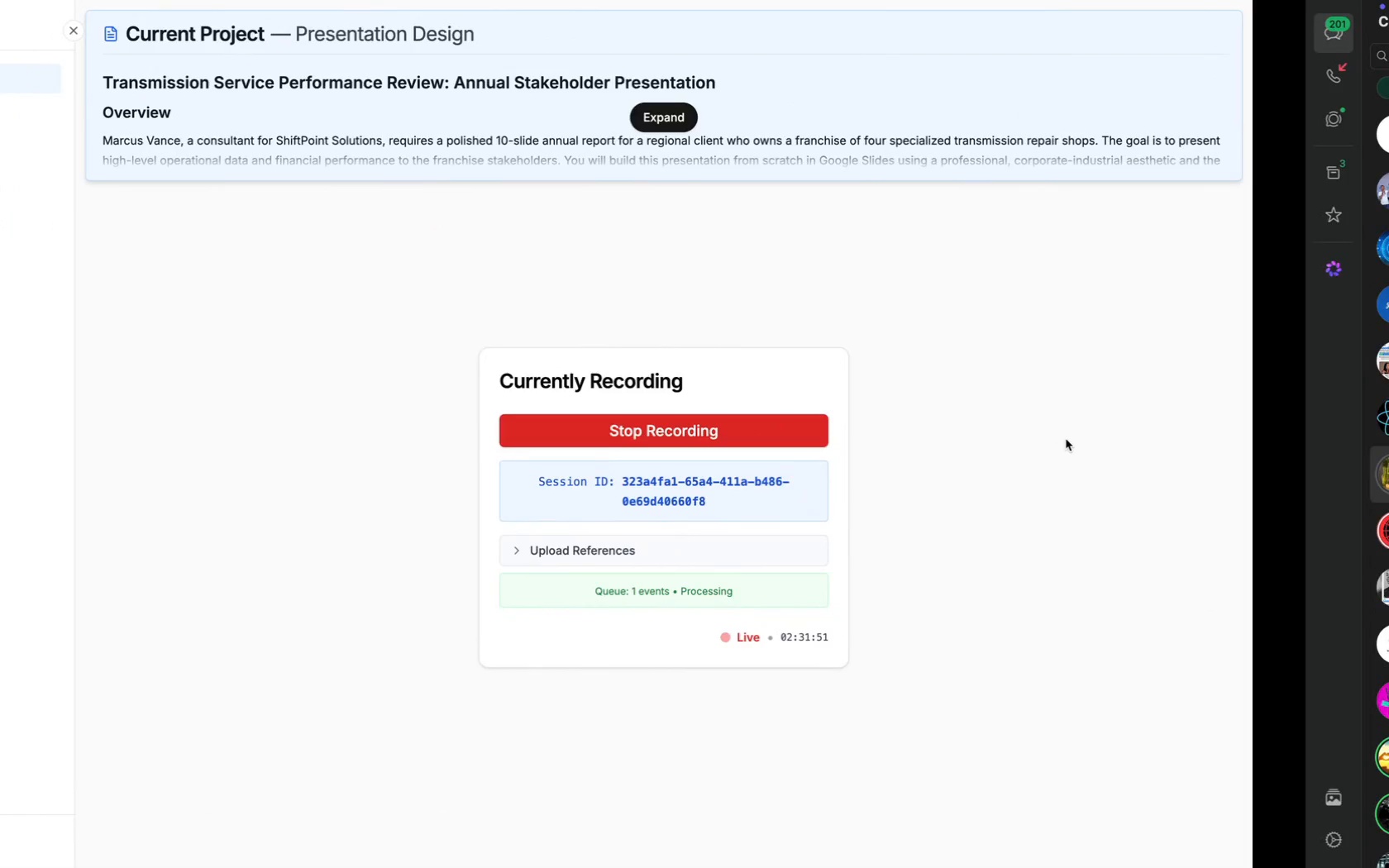 
wait(207.85)
 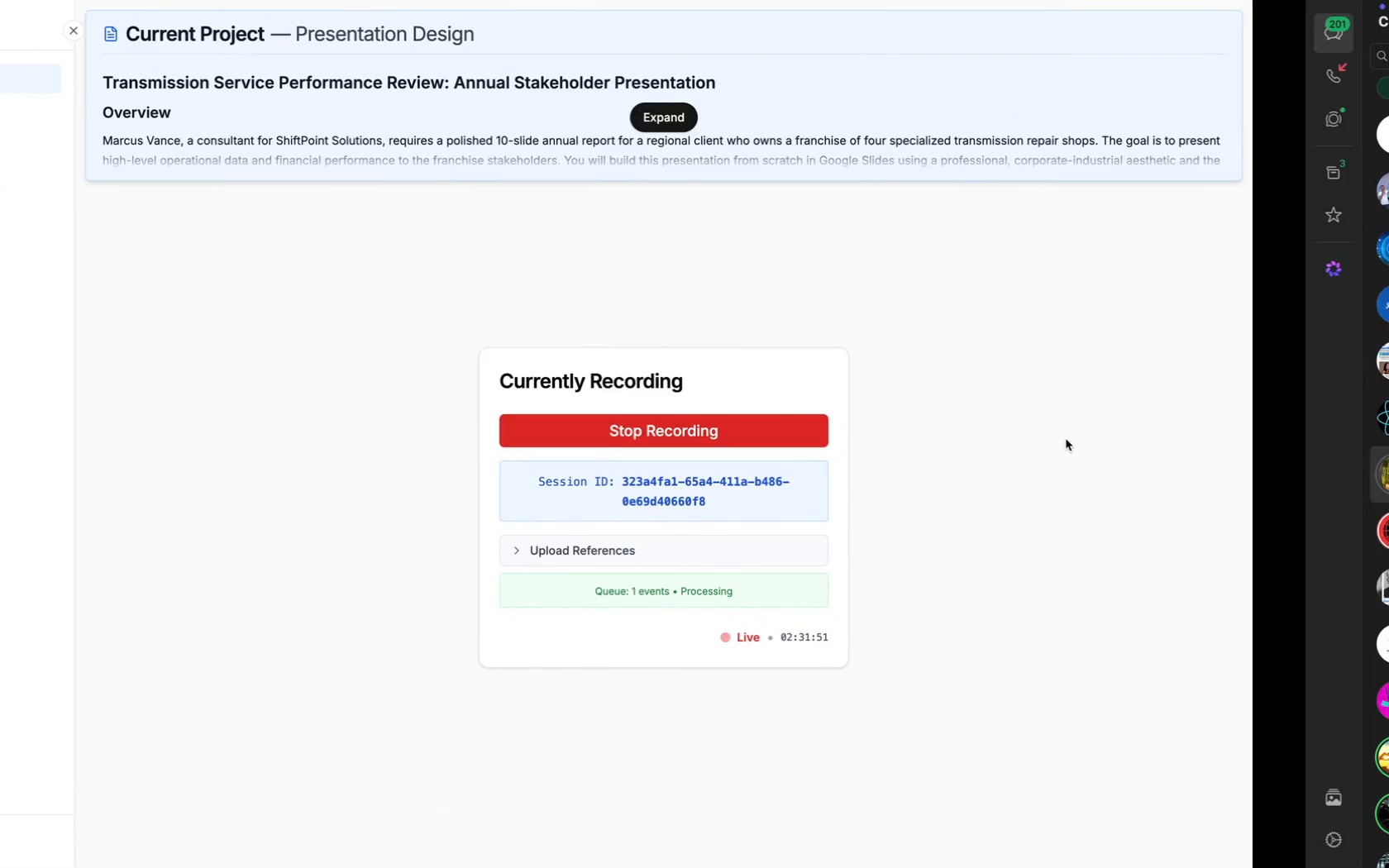 
right_click([1008, 480])
 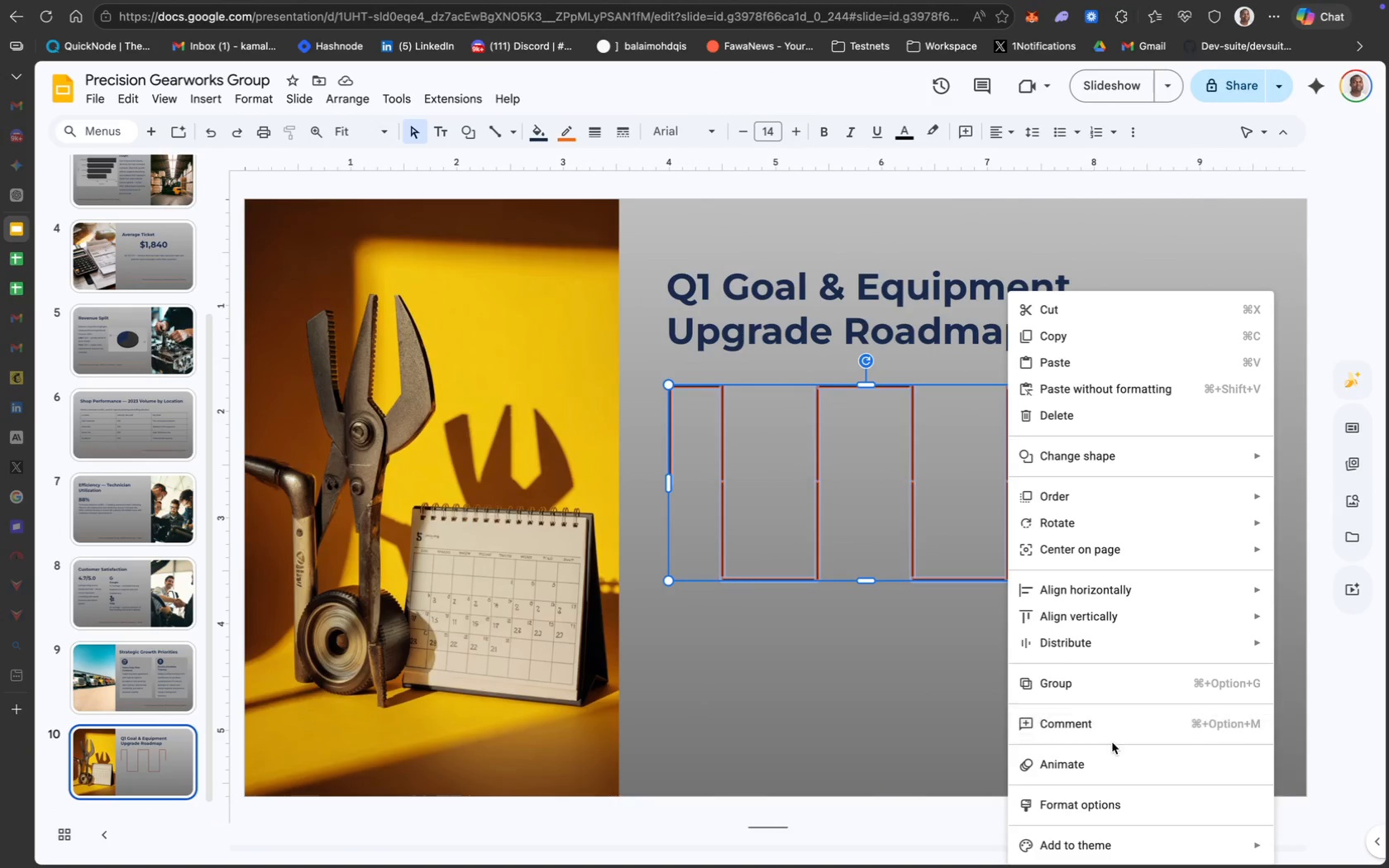 
wait(8.14)
 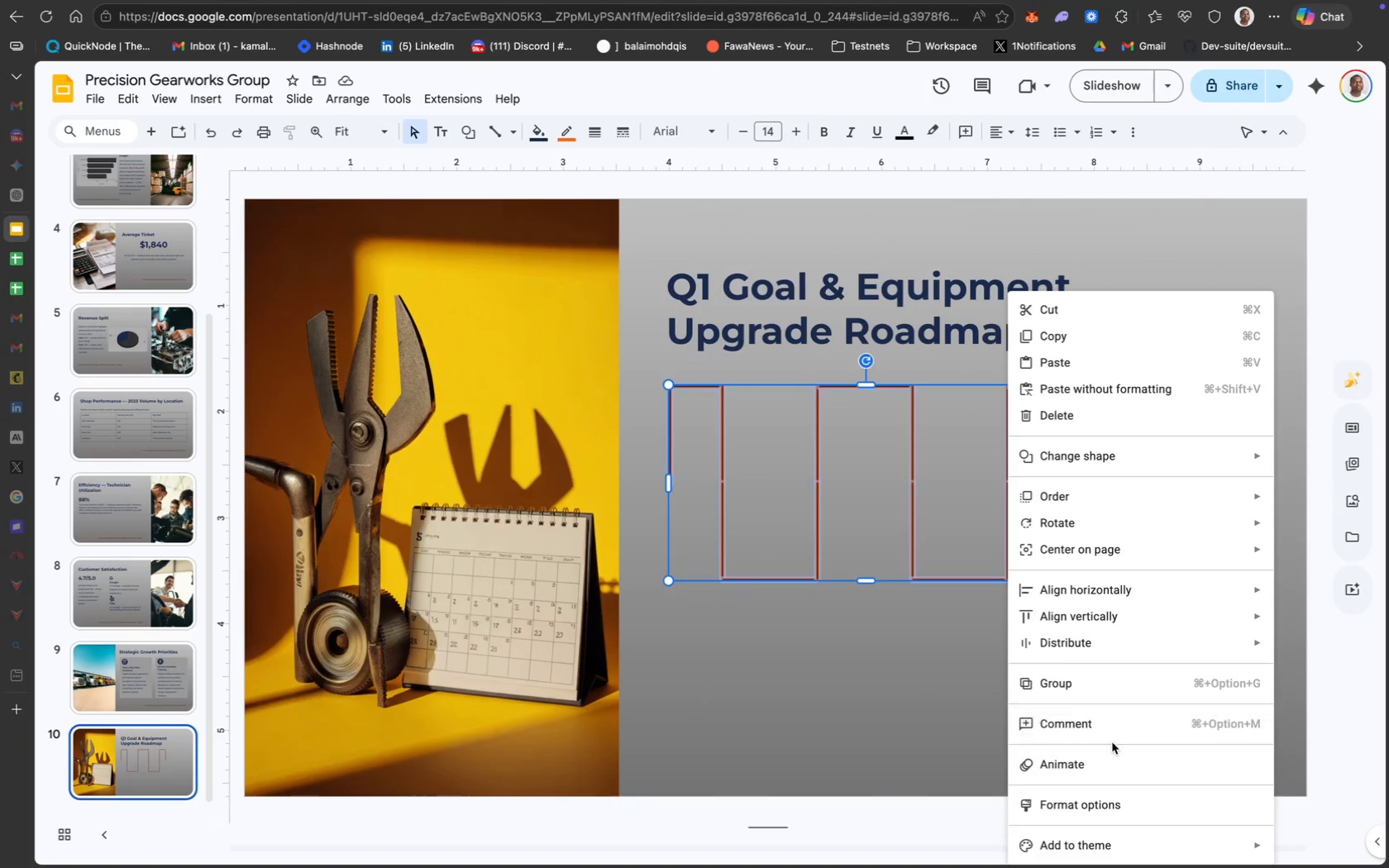 
mouse_move([968, 467])
 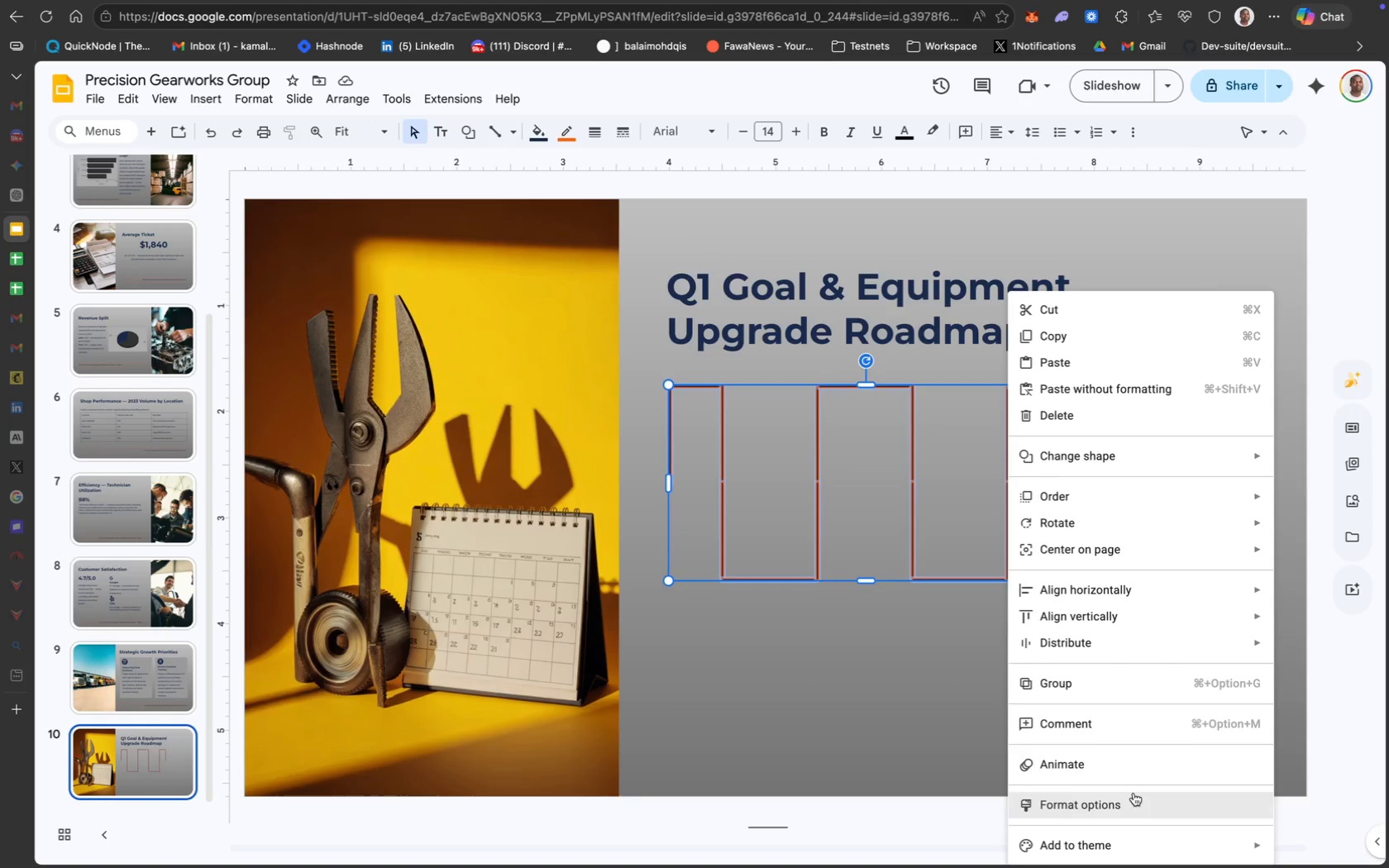 
mouse_move([1148, 653])
 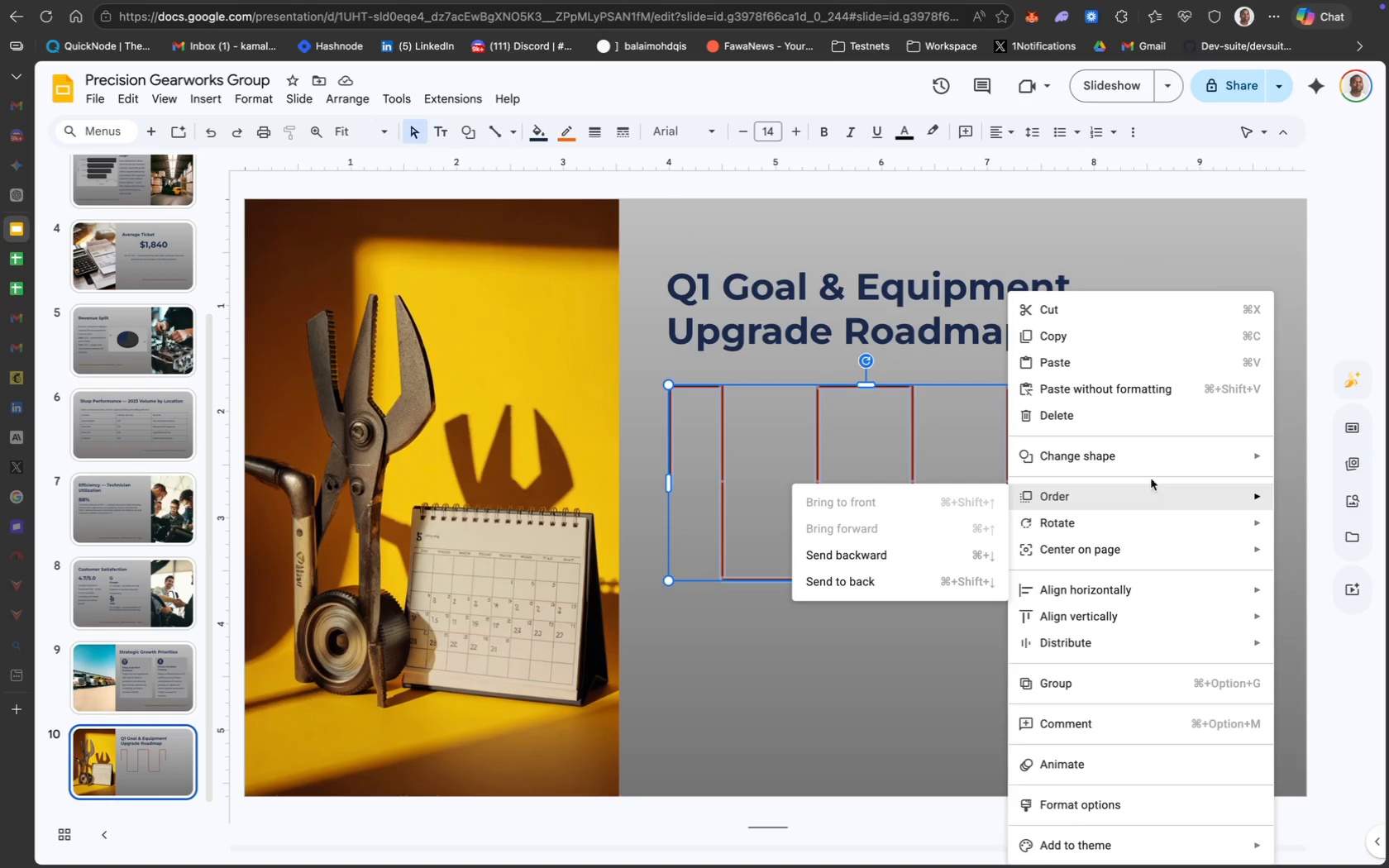 
mouse_move([1134, 470])
 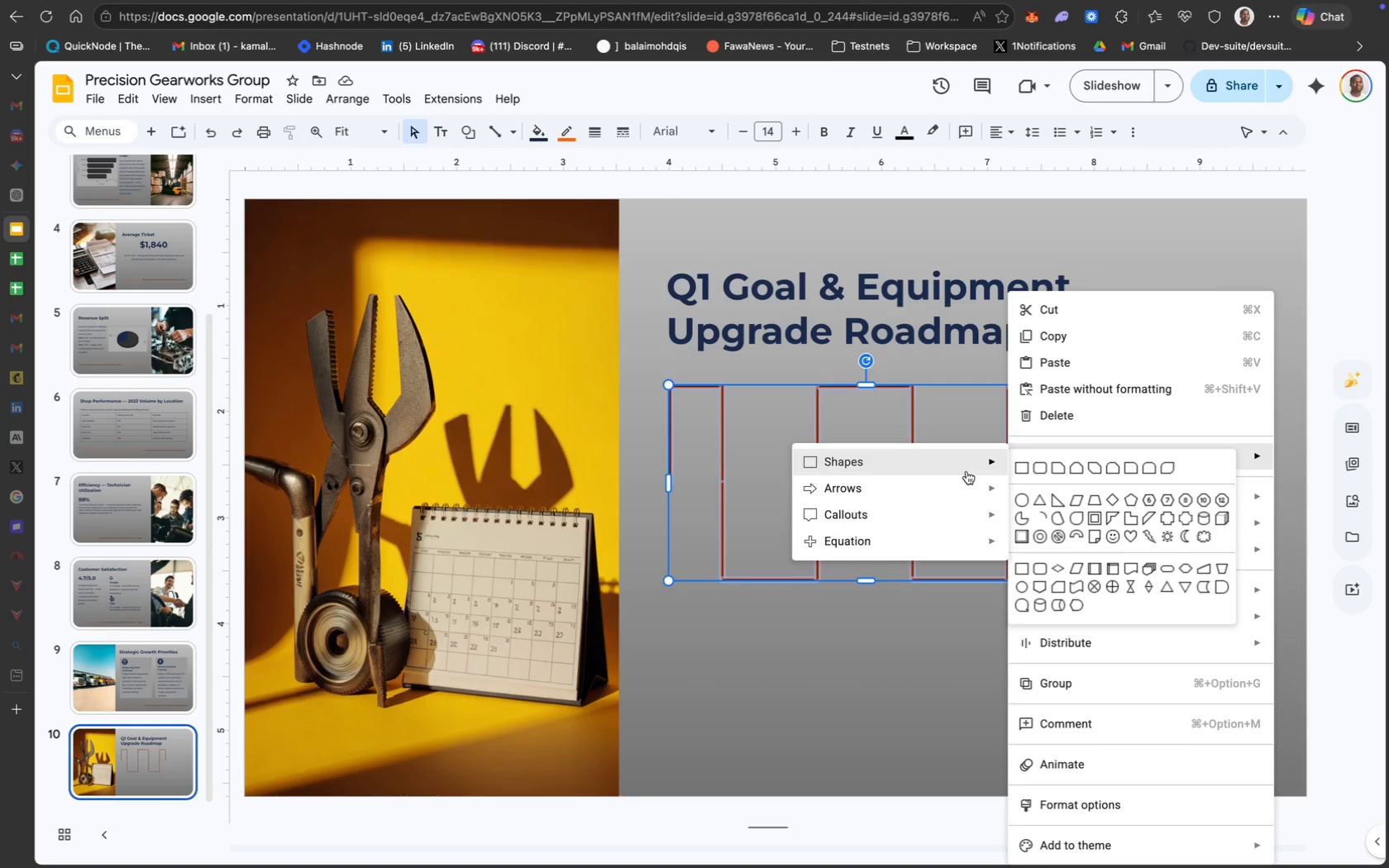 
wait(6.6)
 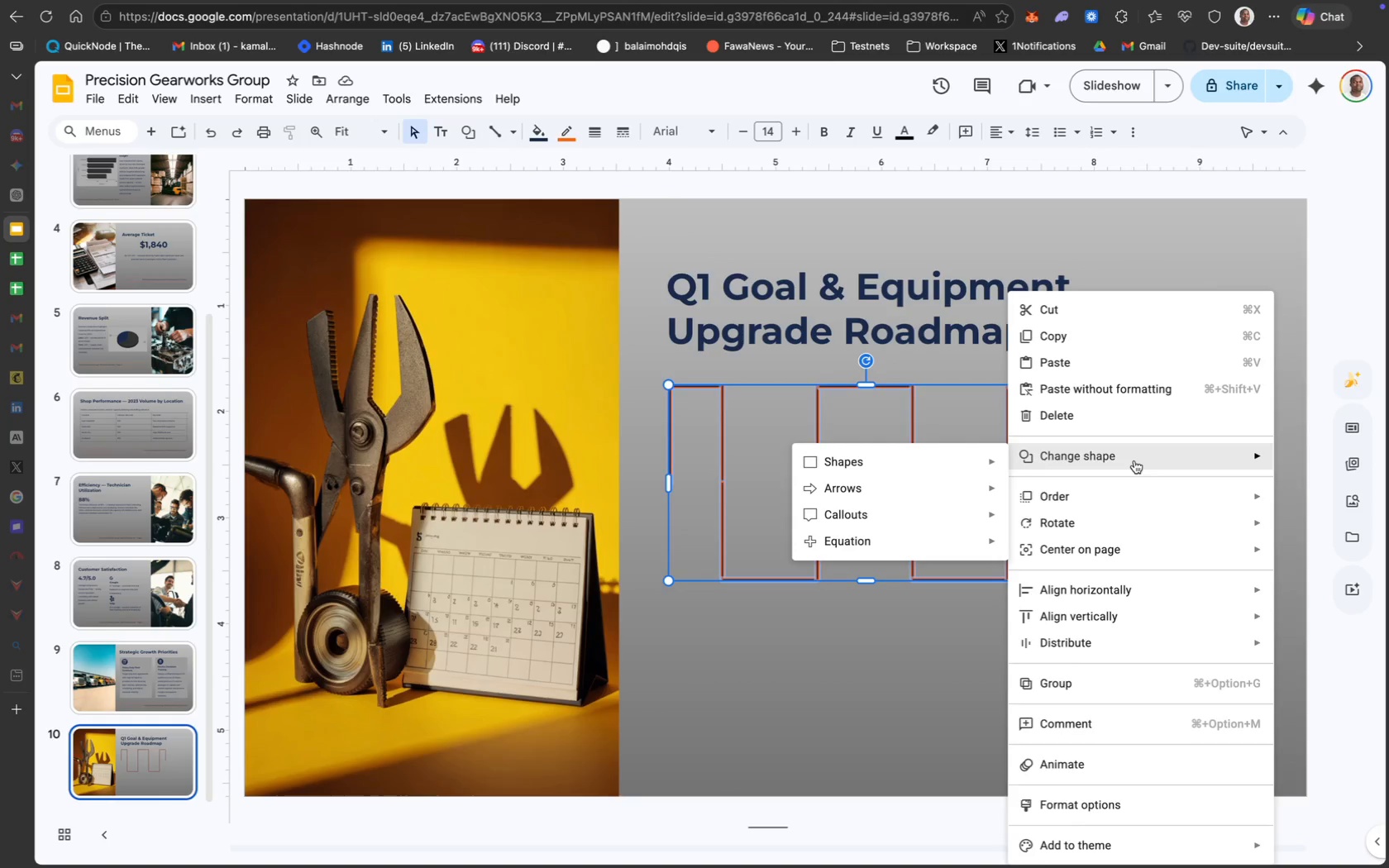 
left_click([966, 484])
 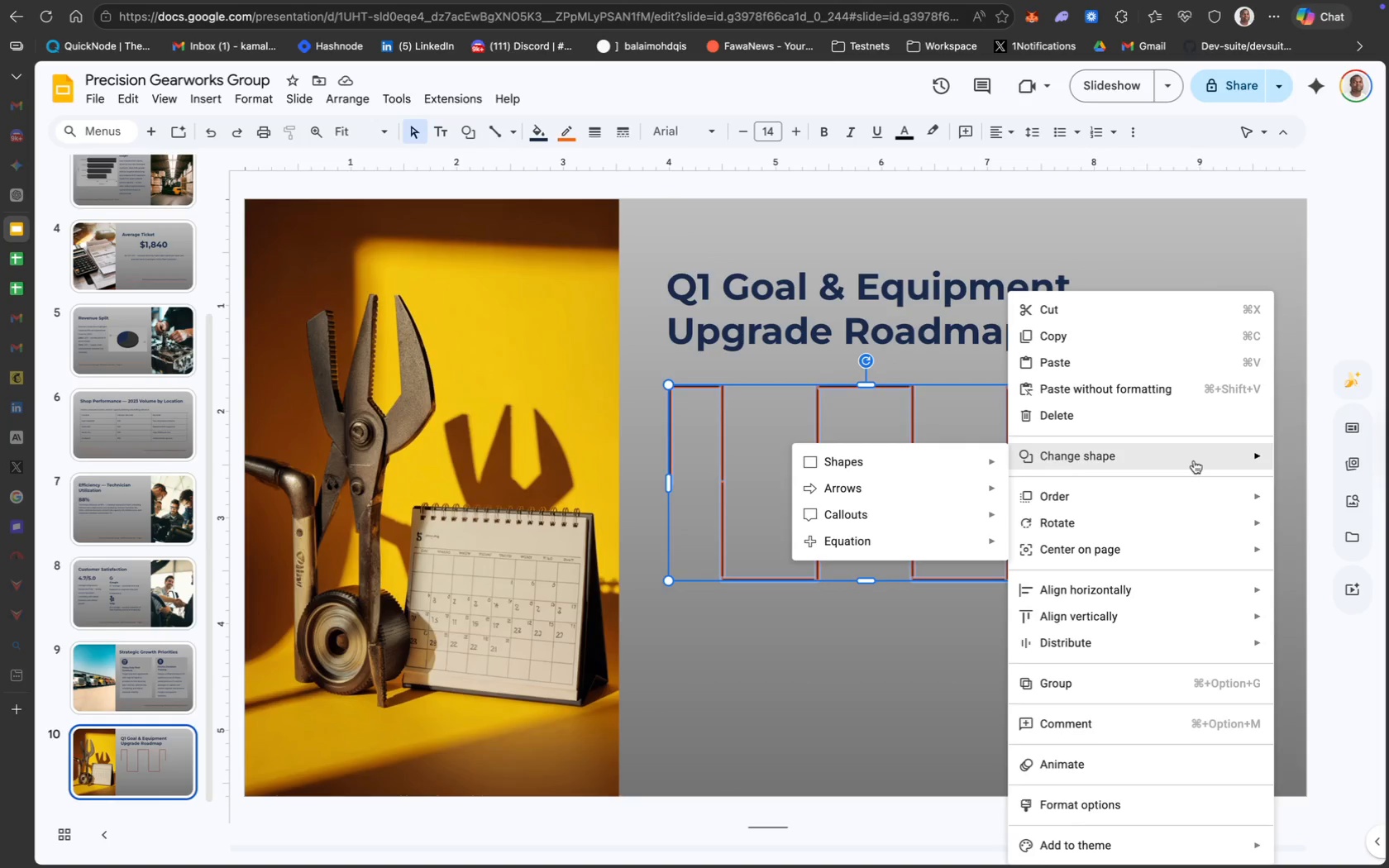 
wait(10.27)
 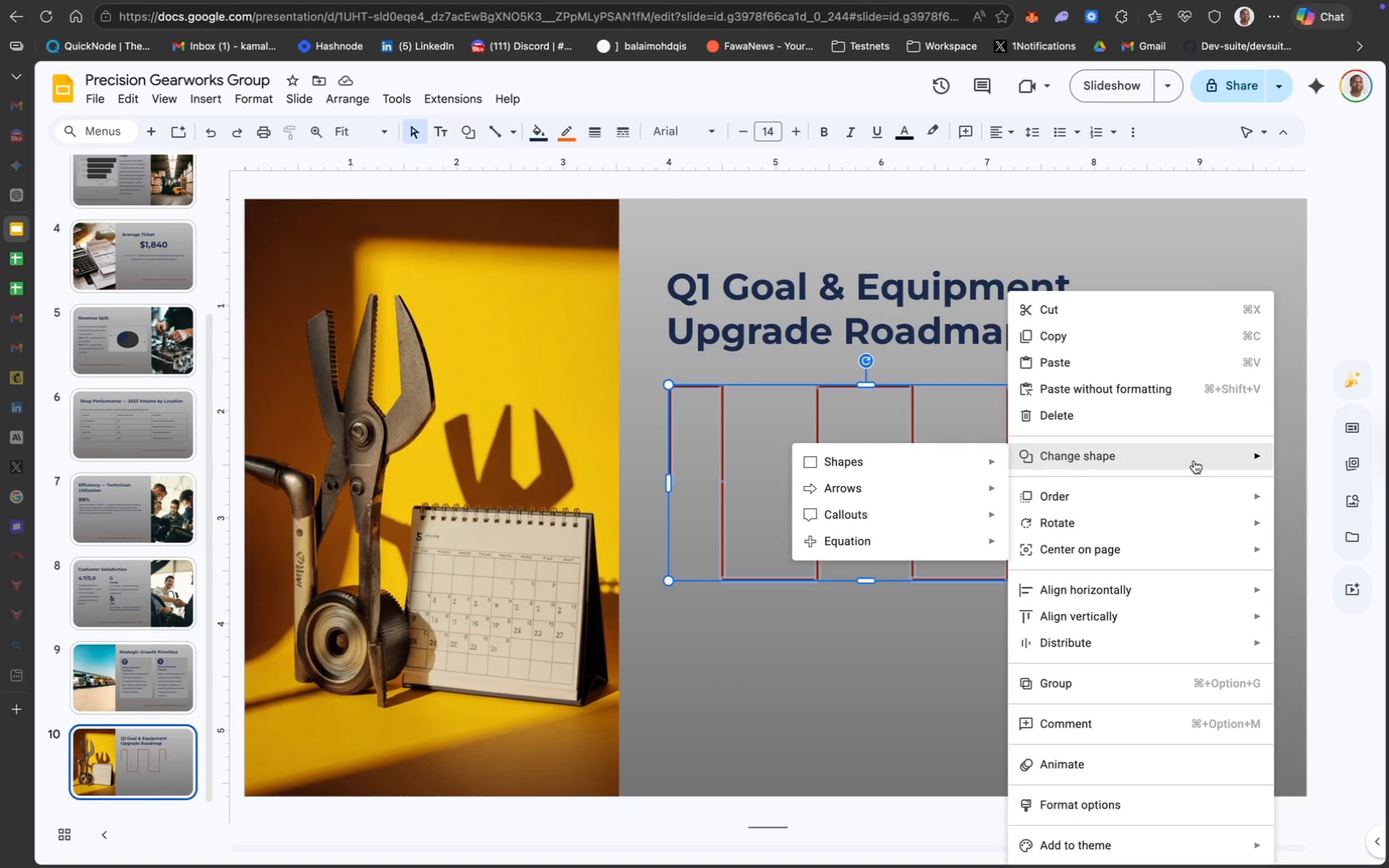 
mouse_move([1154, 636])
 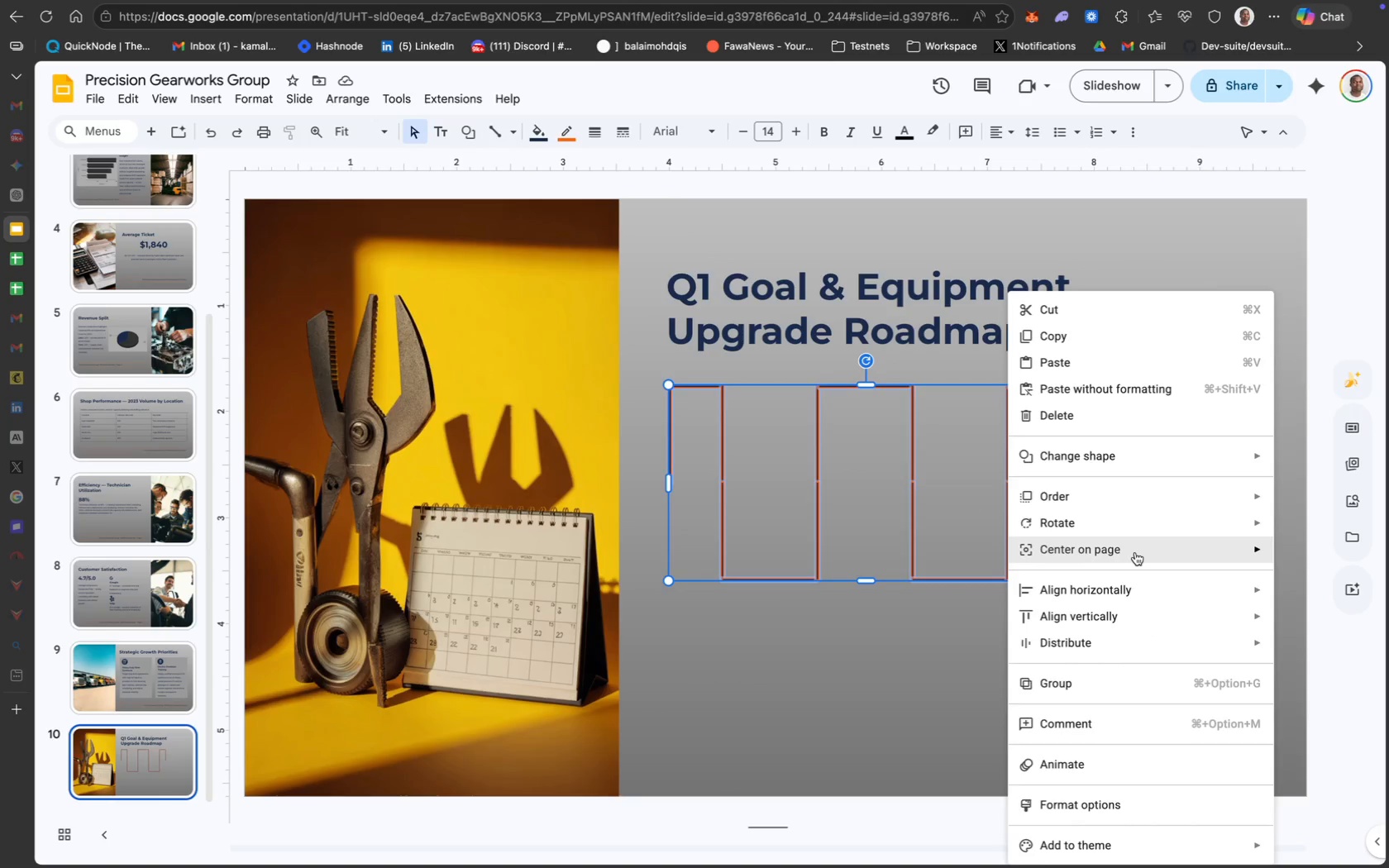 
mouse_move([1136, 548])
 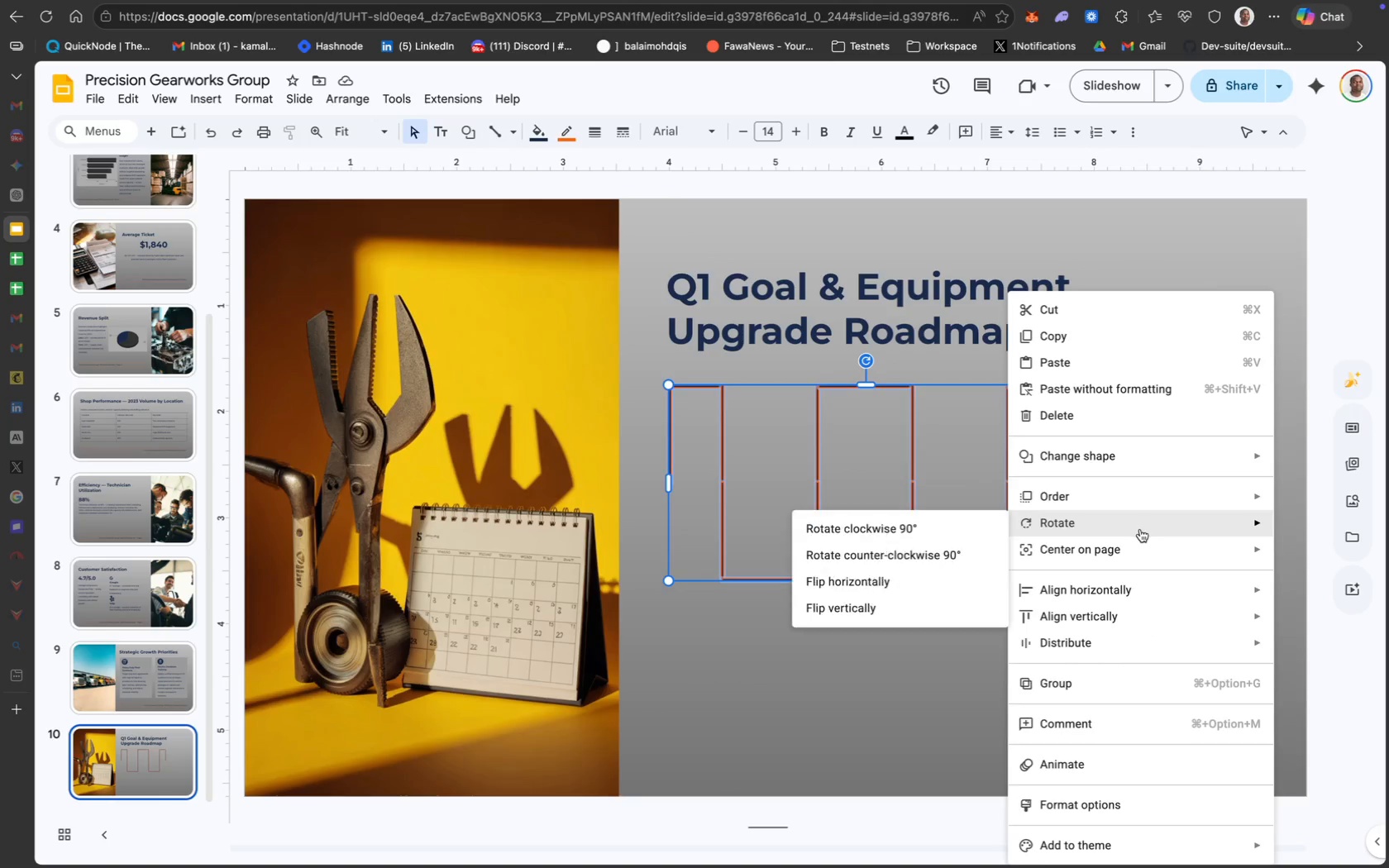 
mouse_move([1140, 513])
 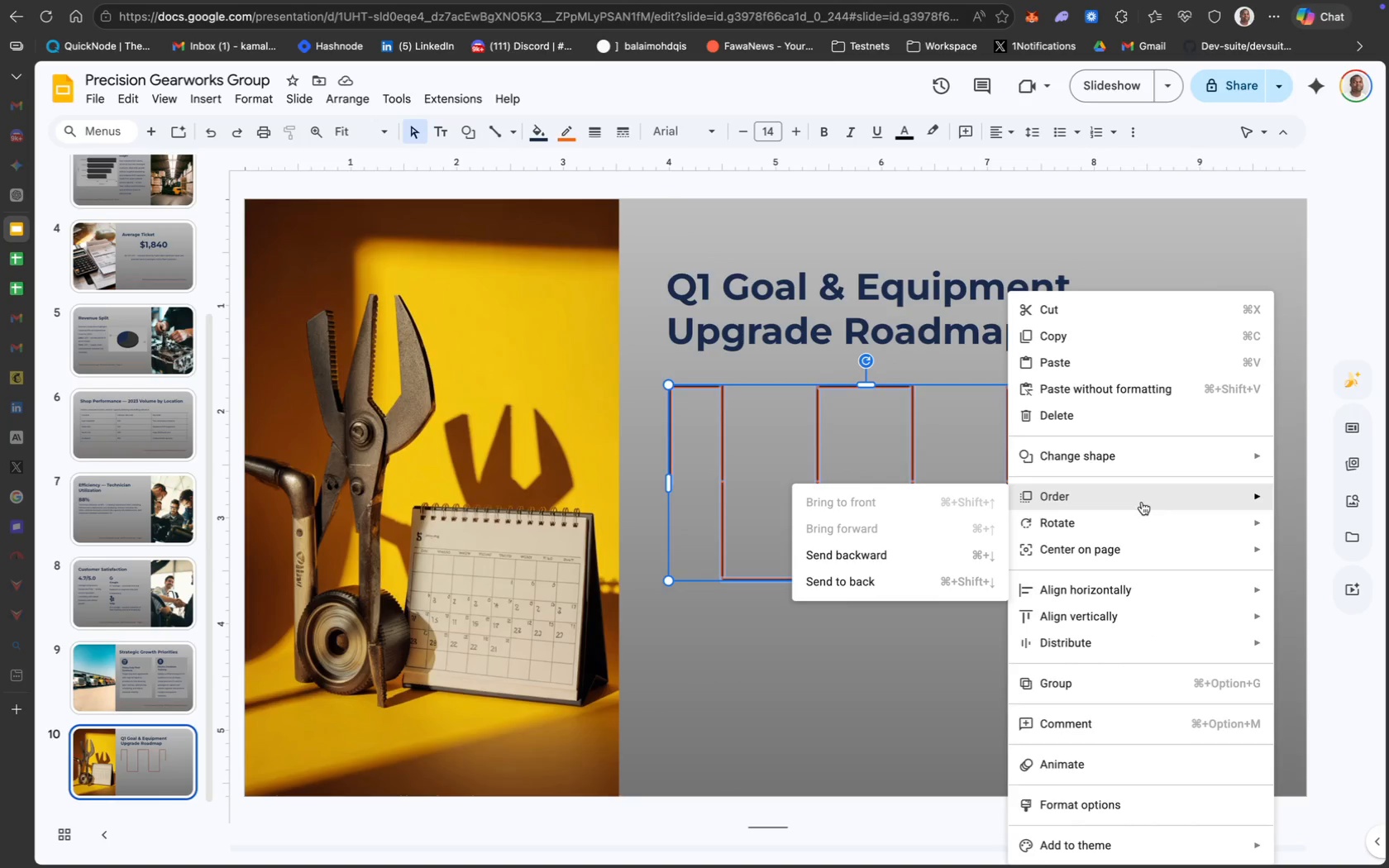 
mouse_move([1143, 496])
 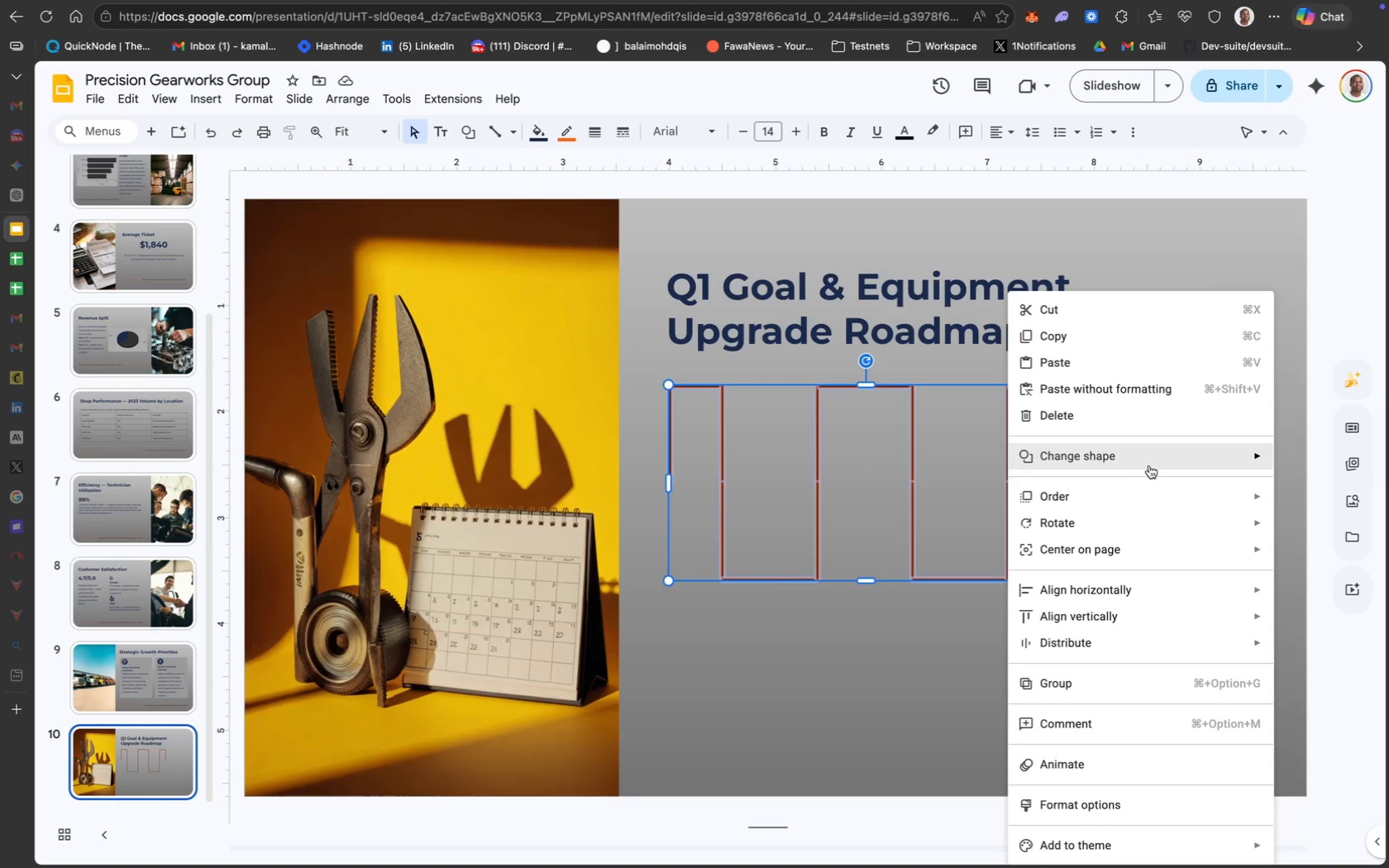 
mouse_move([1128, 465])
 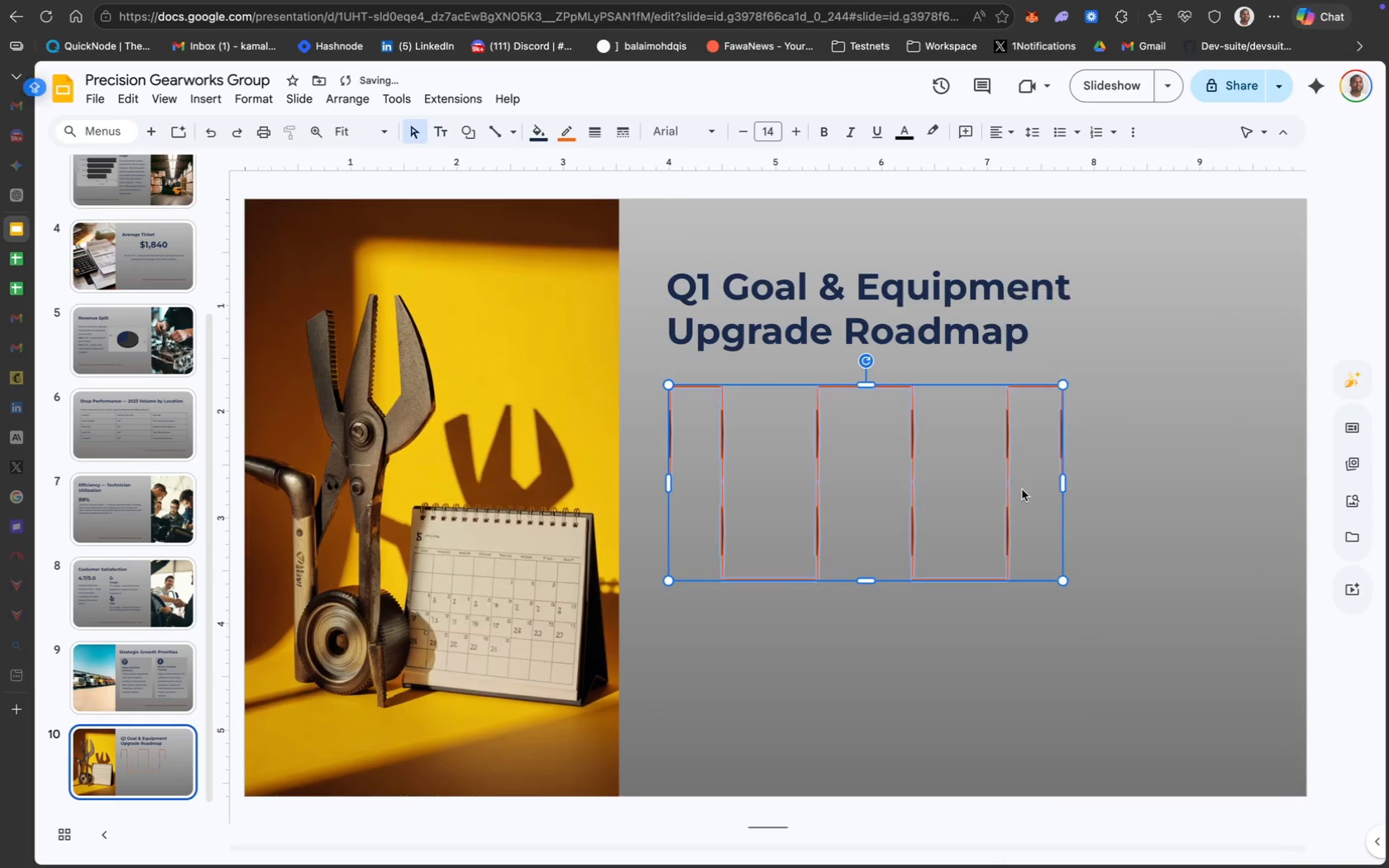 
wait(6.81)
 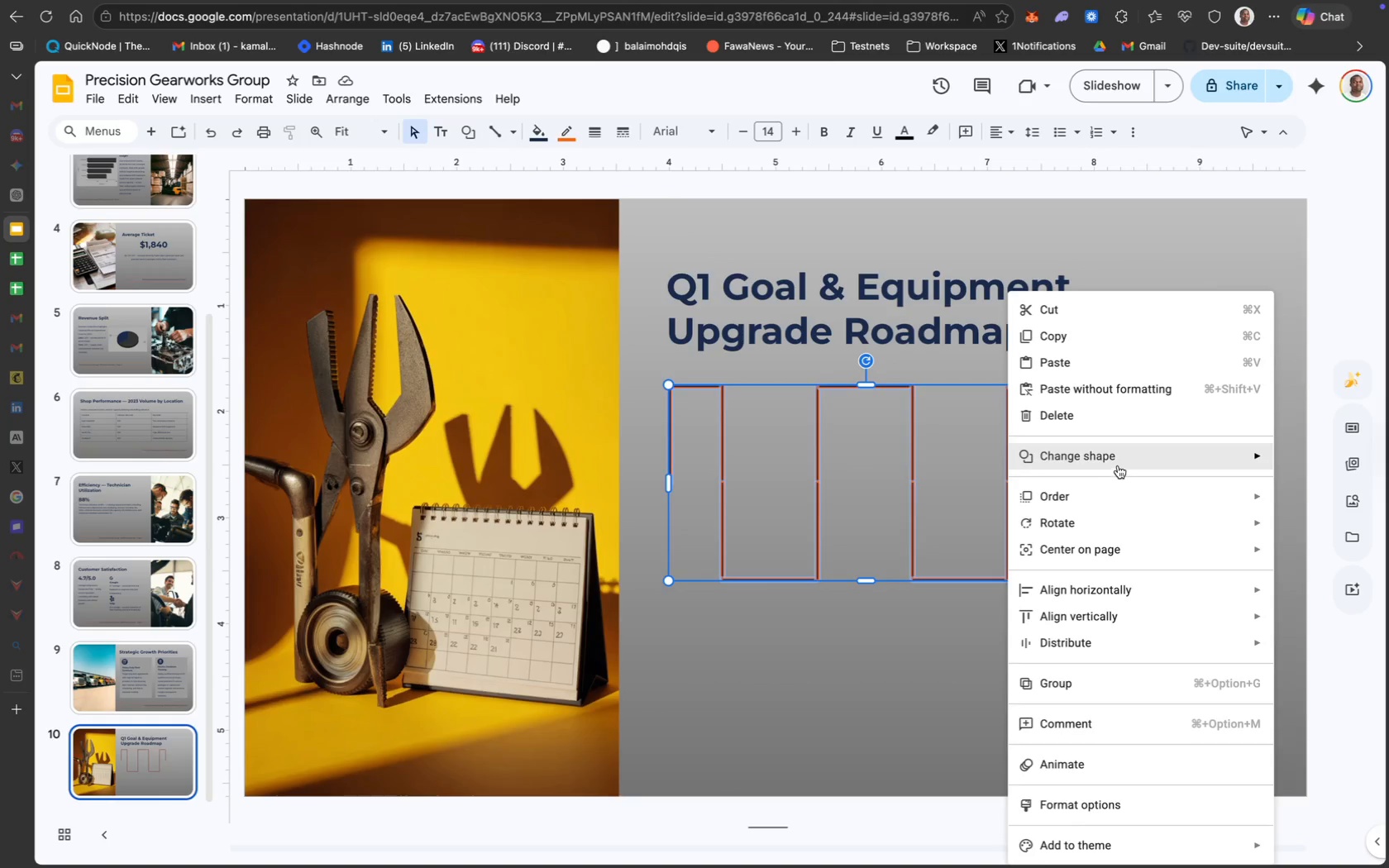 
left_click([1057, 617])
 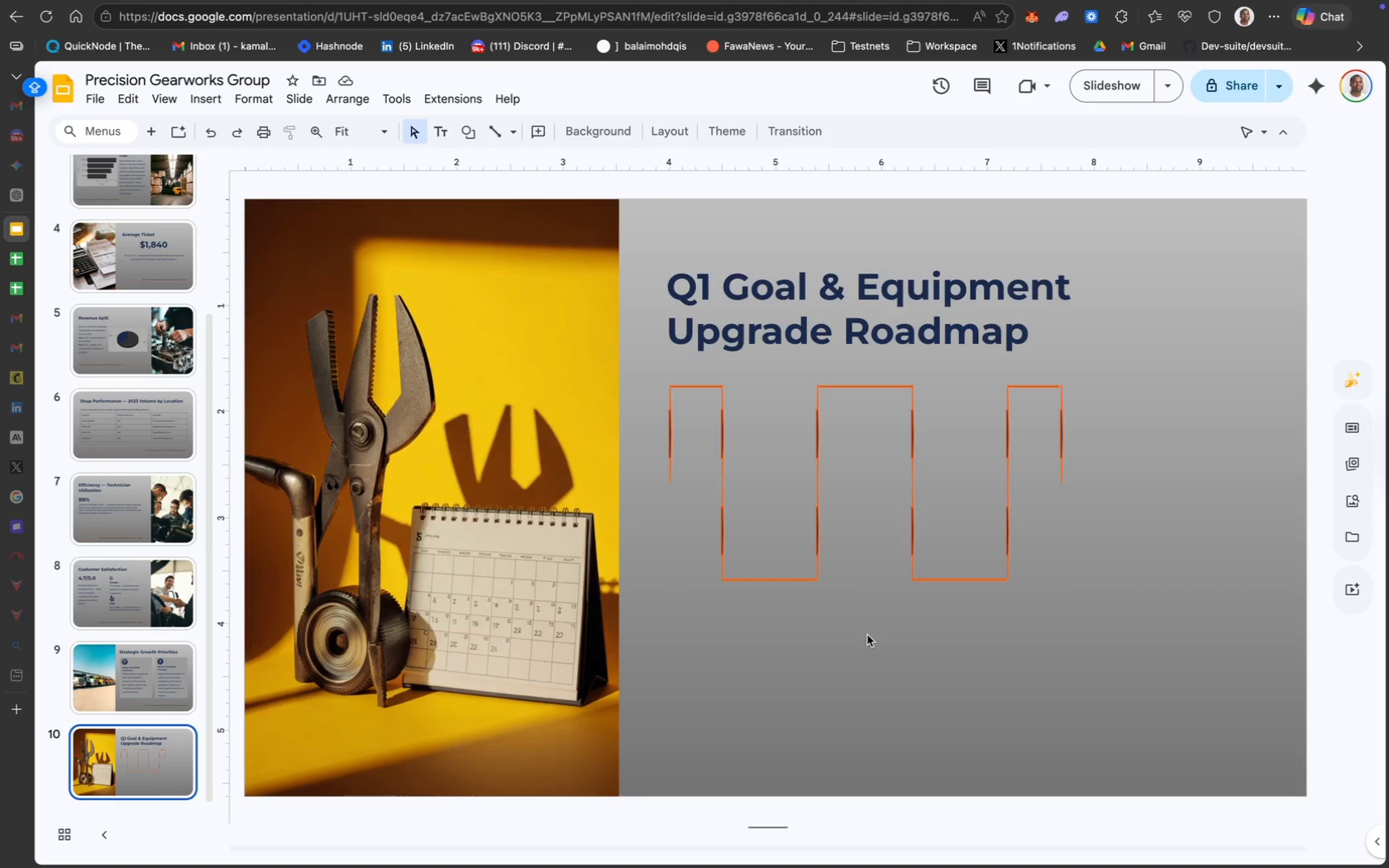 
wait(7.54)
 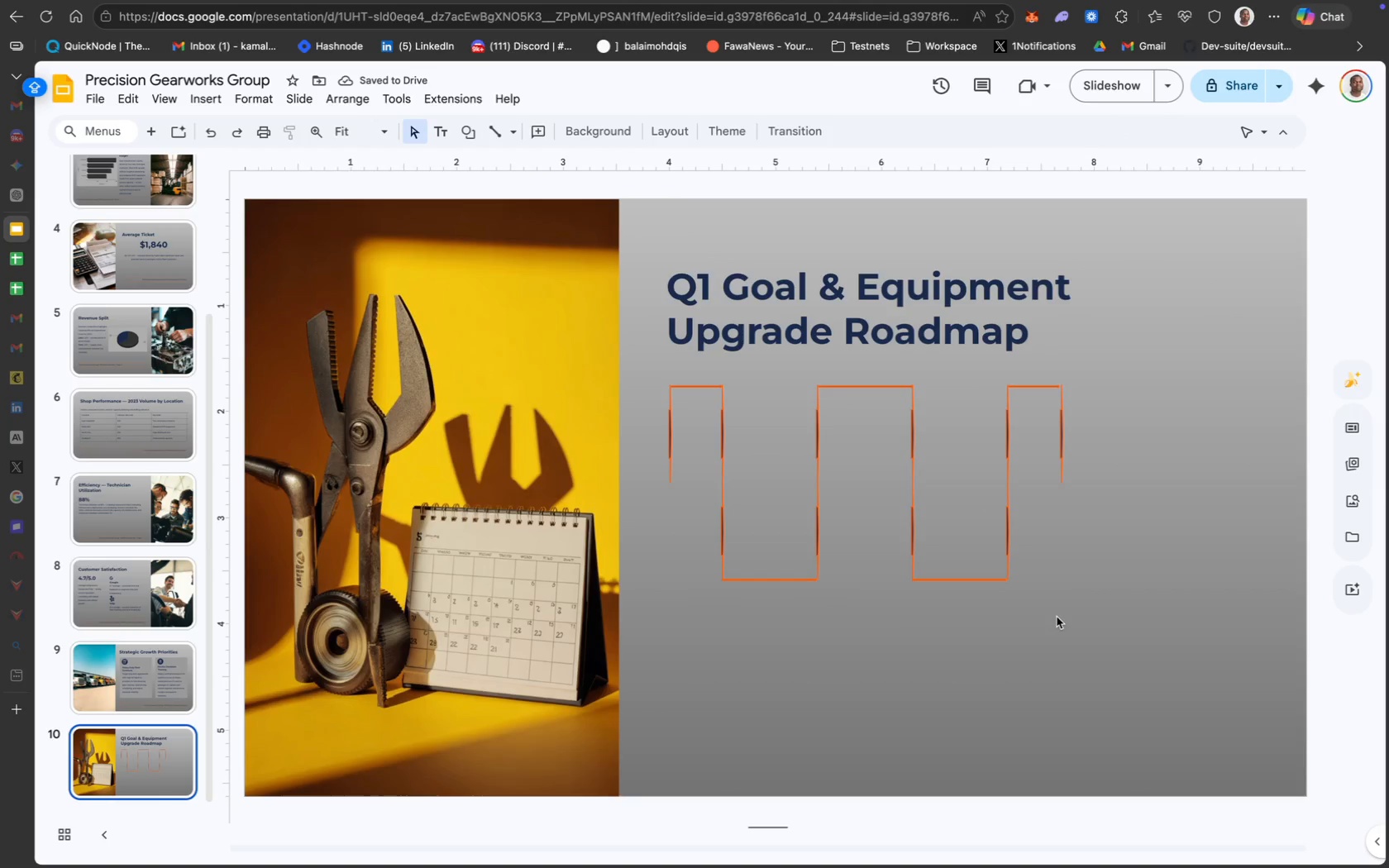 
key(Meta+Z)
 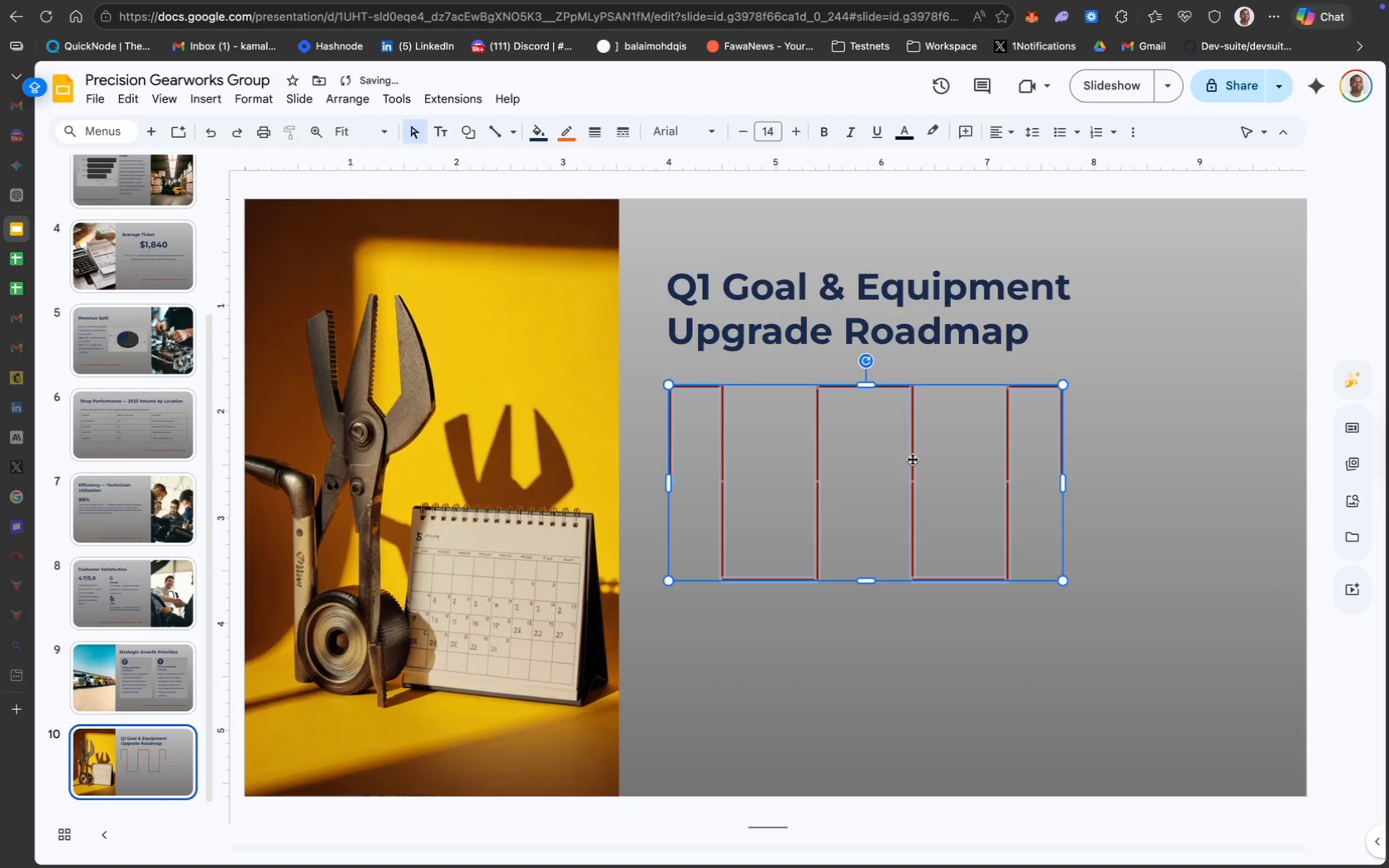 
right_click([912, 459])
 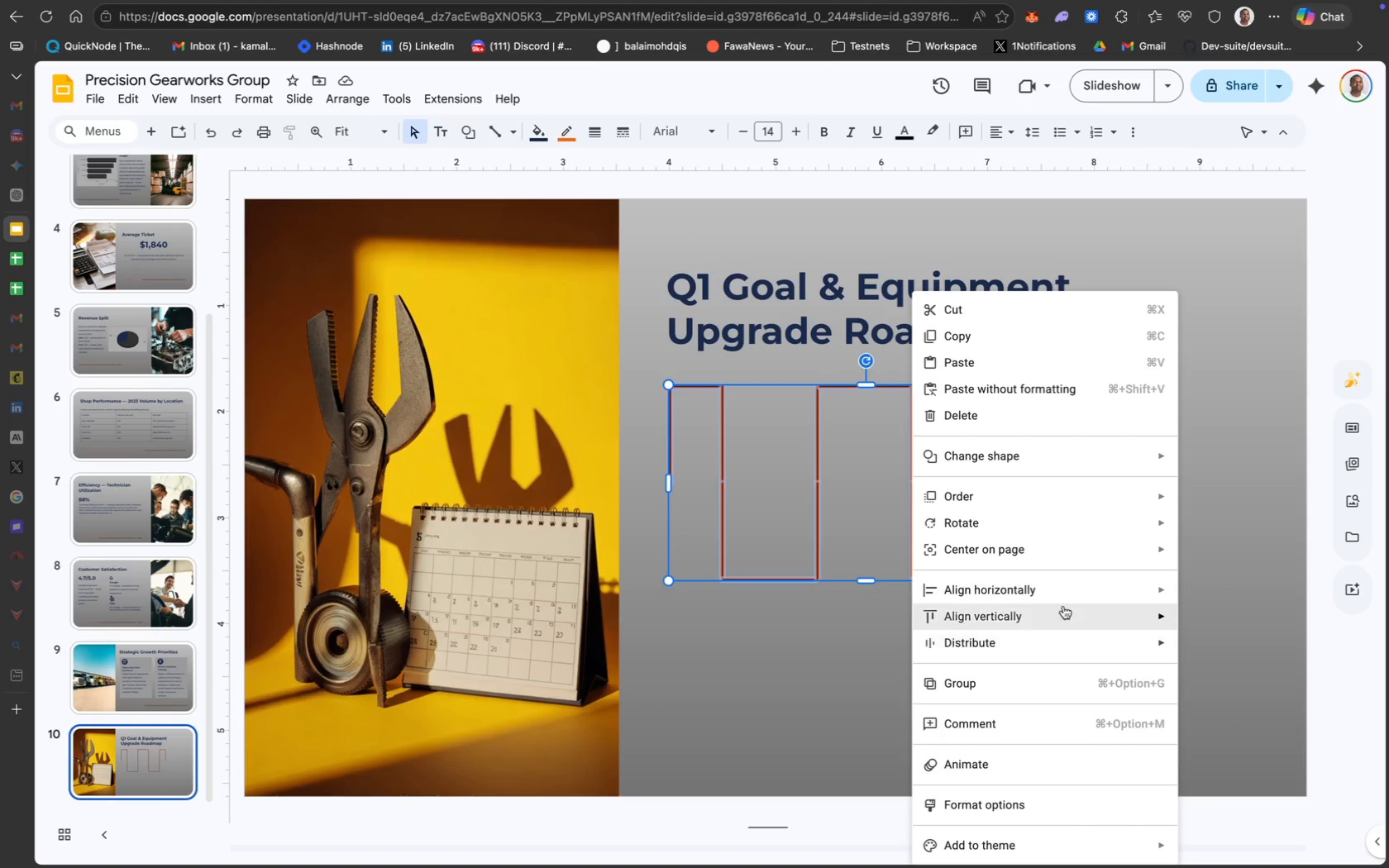 
wait(10.75)
 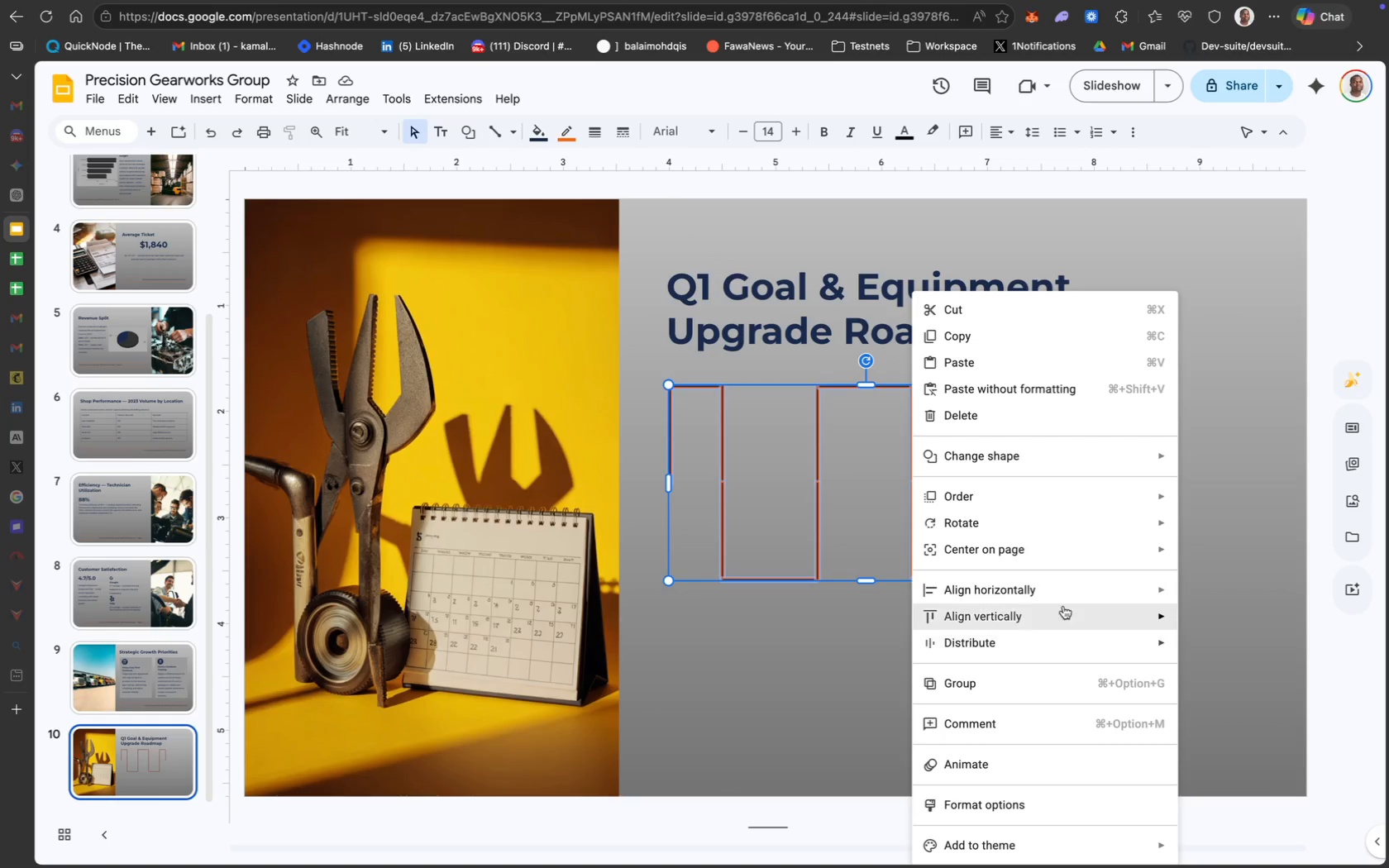 
left_click([863, 652])
 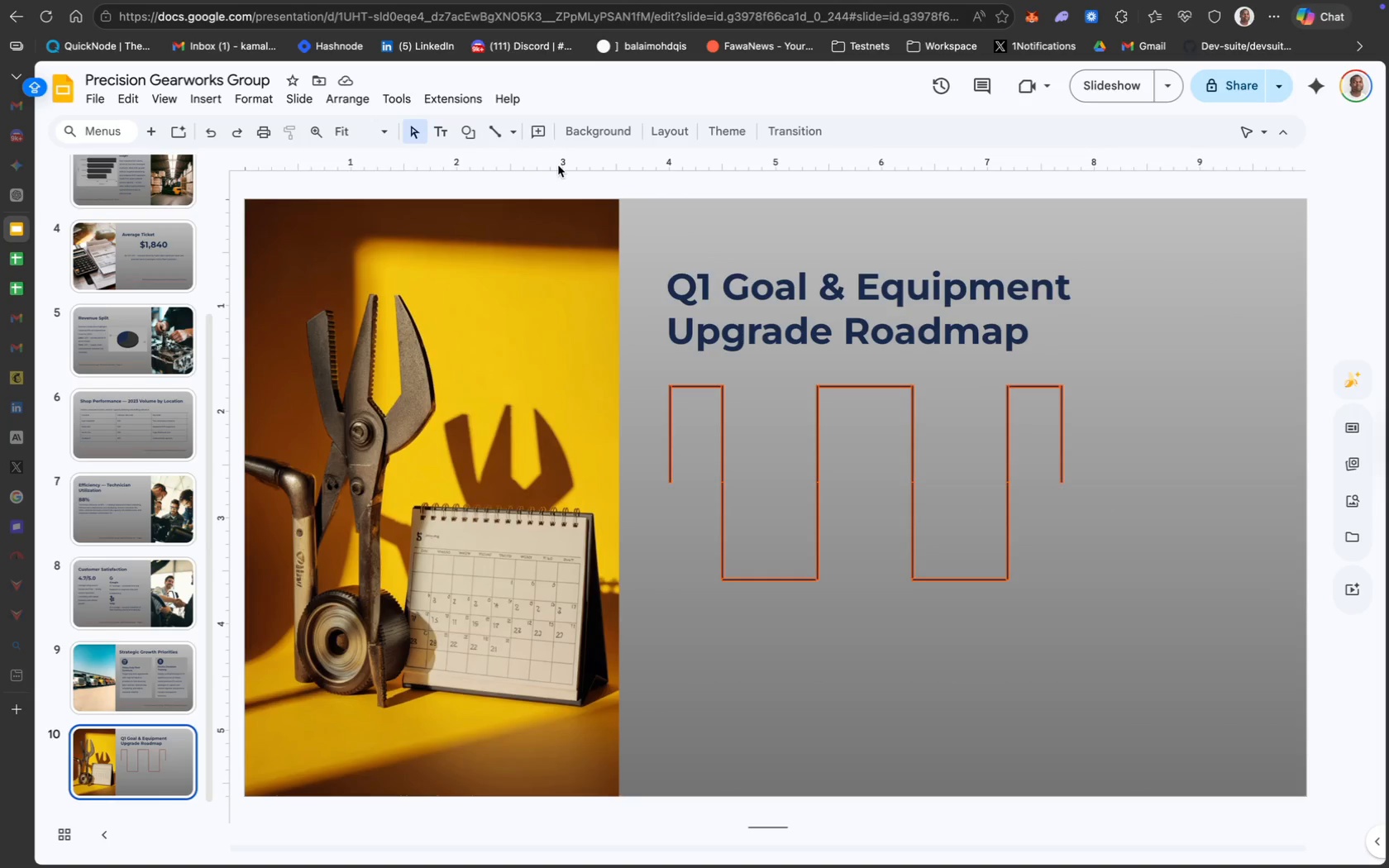 
mouse_move([530, 165])
 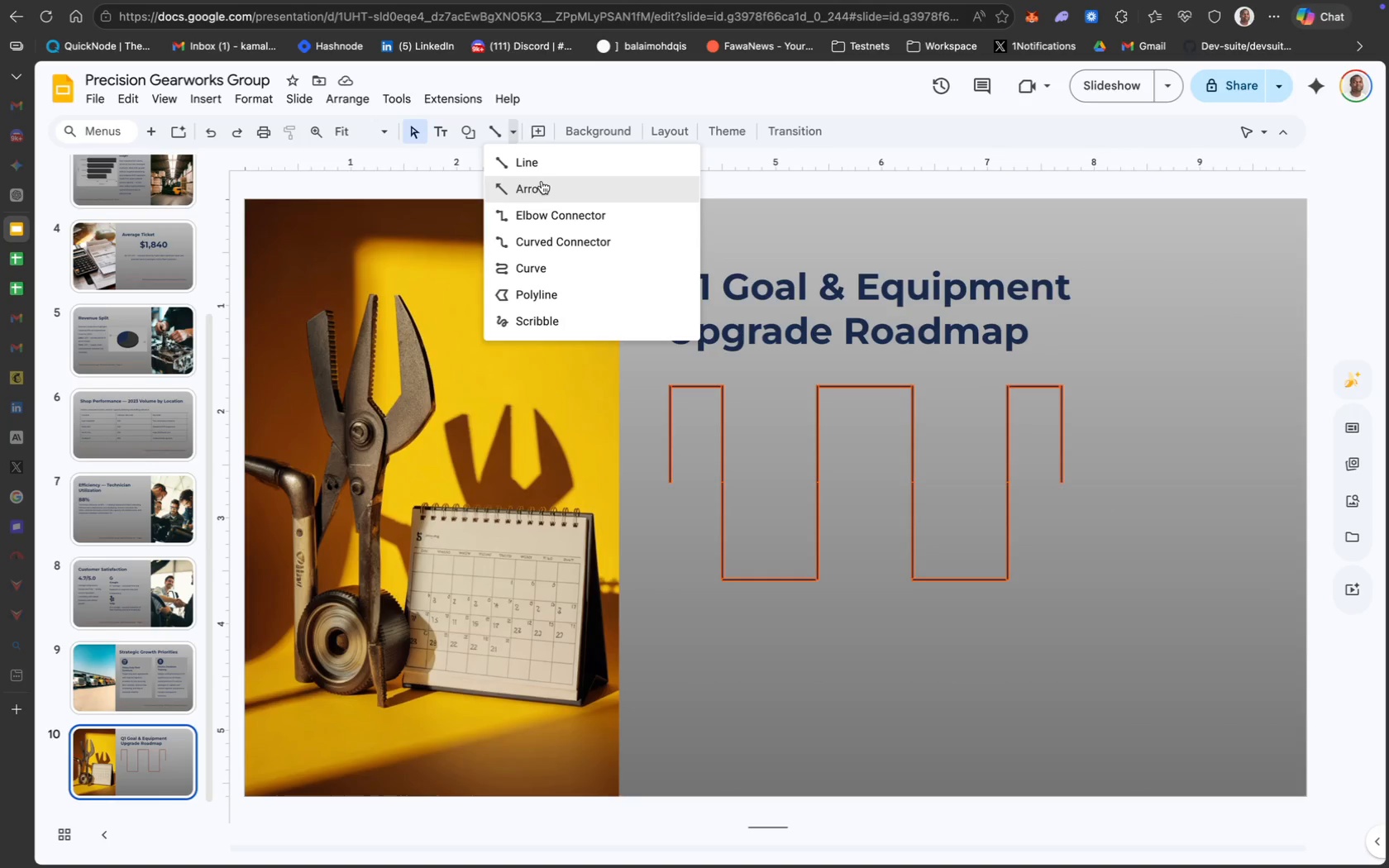 
left_click([542, 183])
 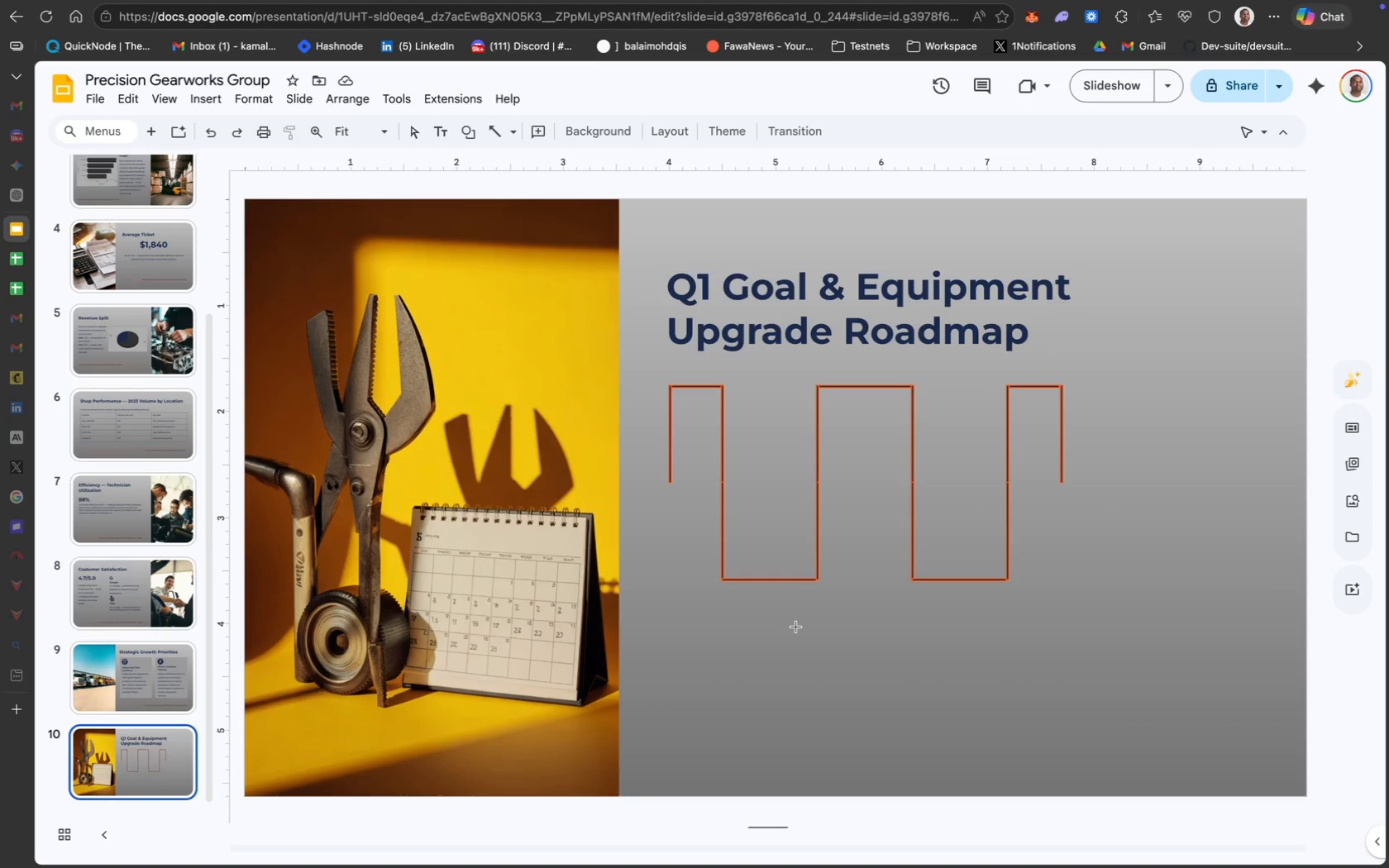 
left_click_drag(start_coordinate=[796, 627], to_coordinate=[823, 645])
 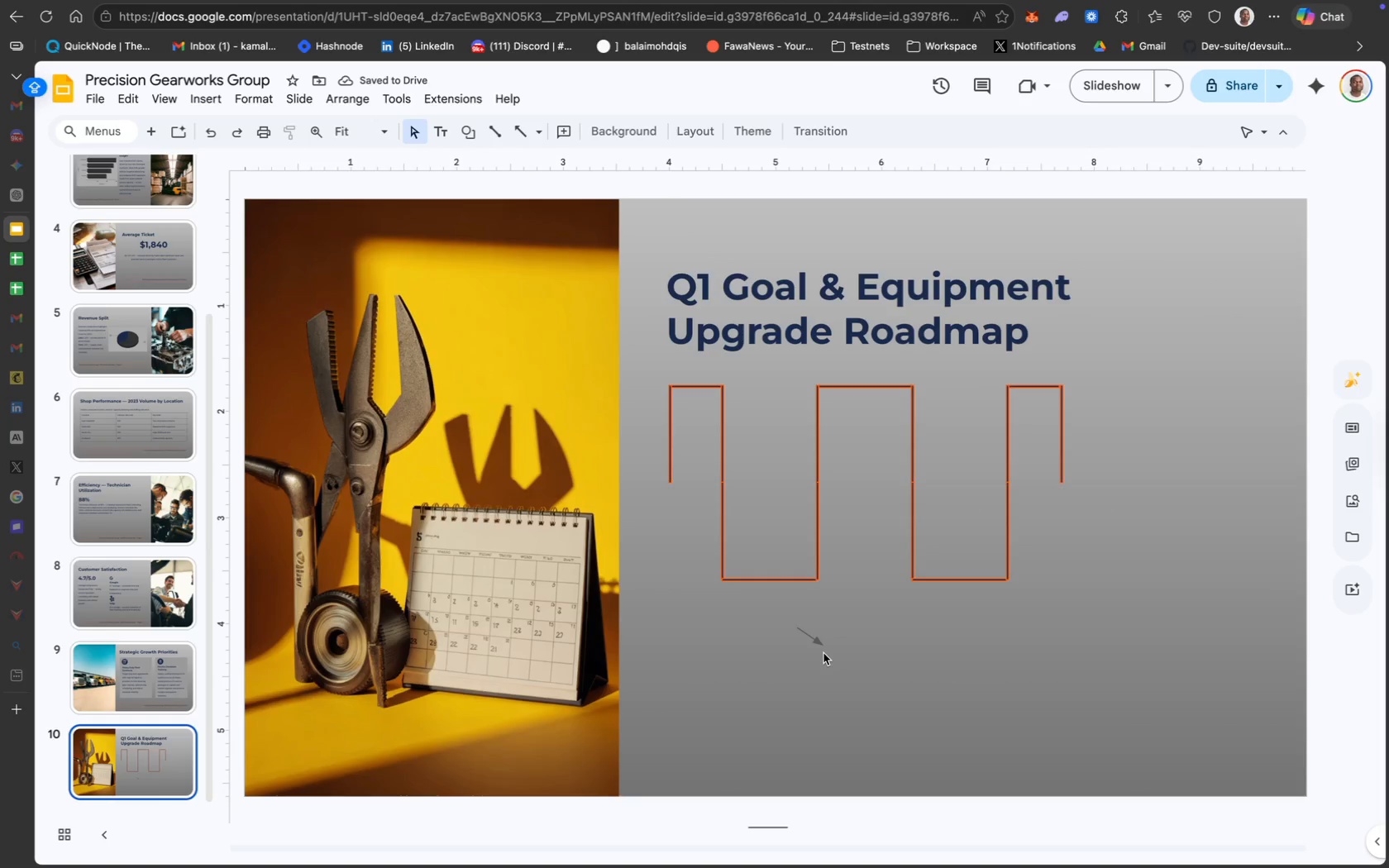 
wait(5.79)
 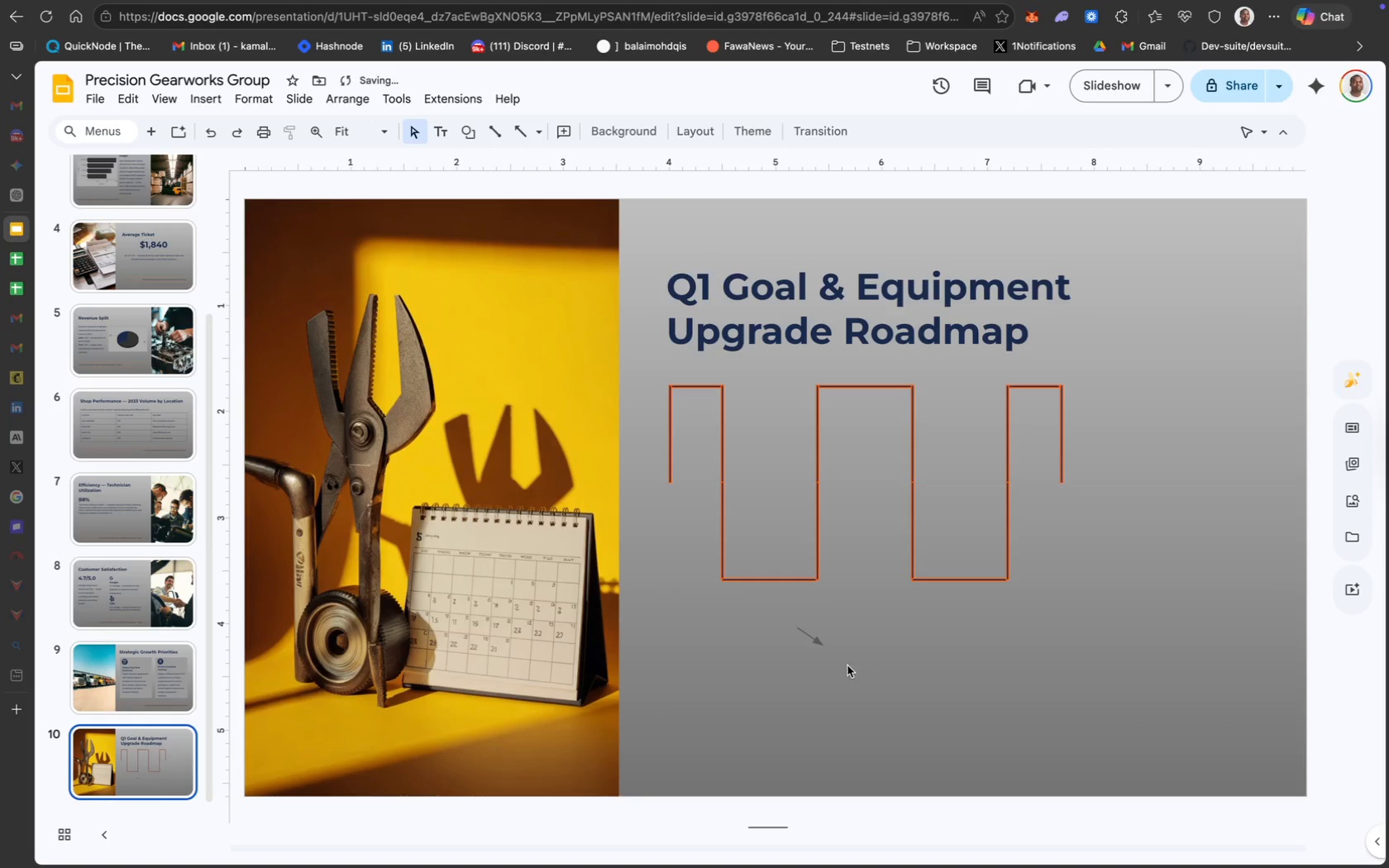 
key(Meta+Z)
 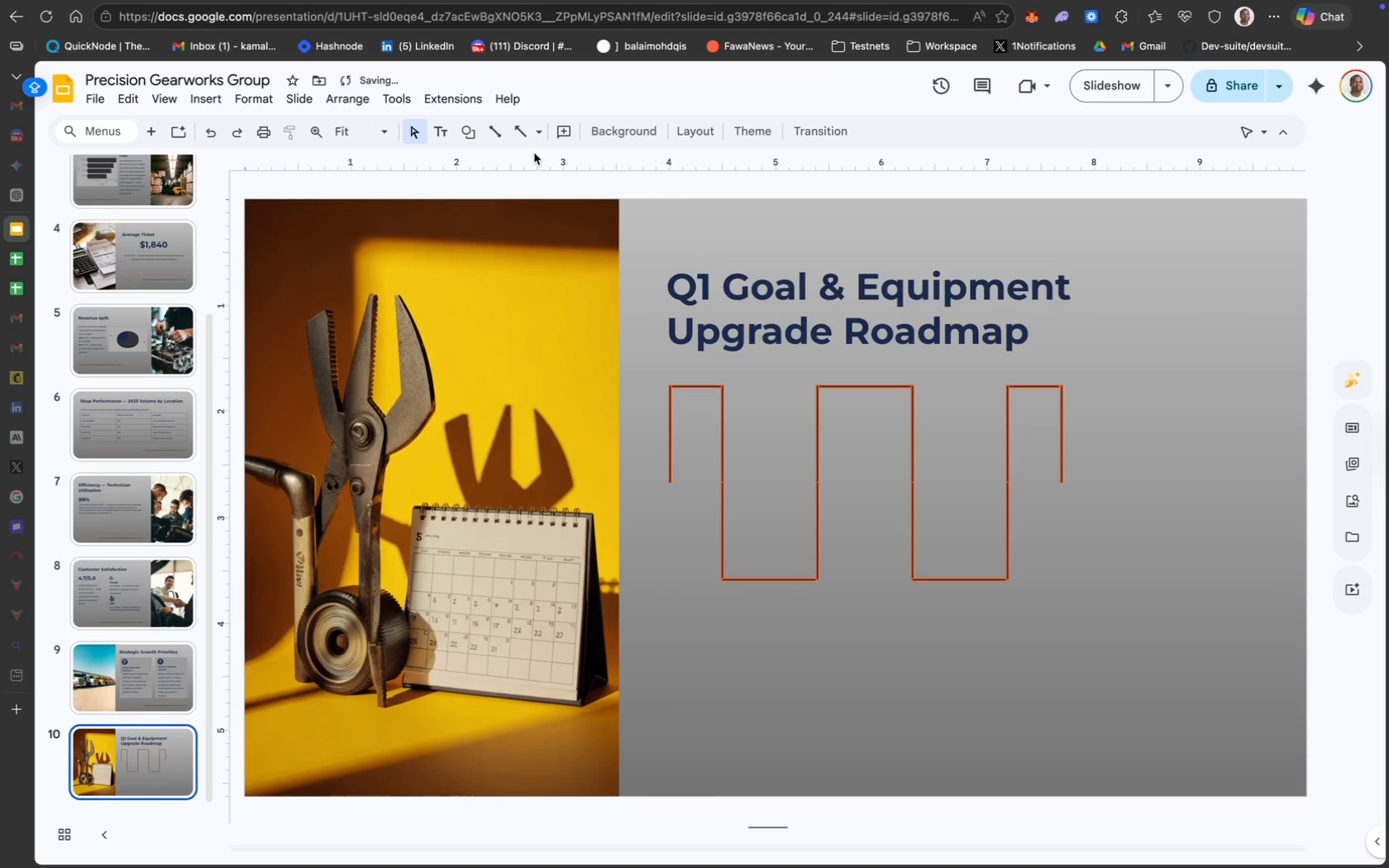 
left_click([535, 136])
 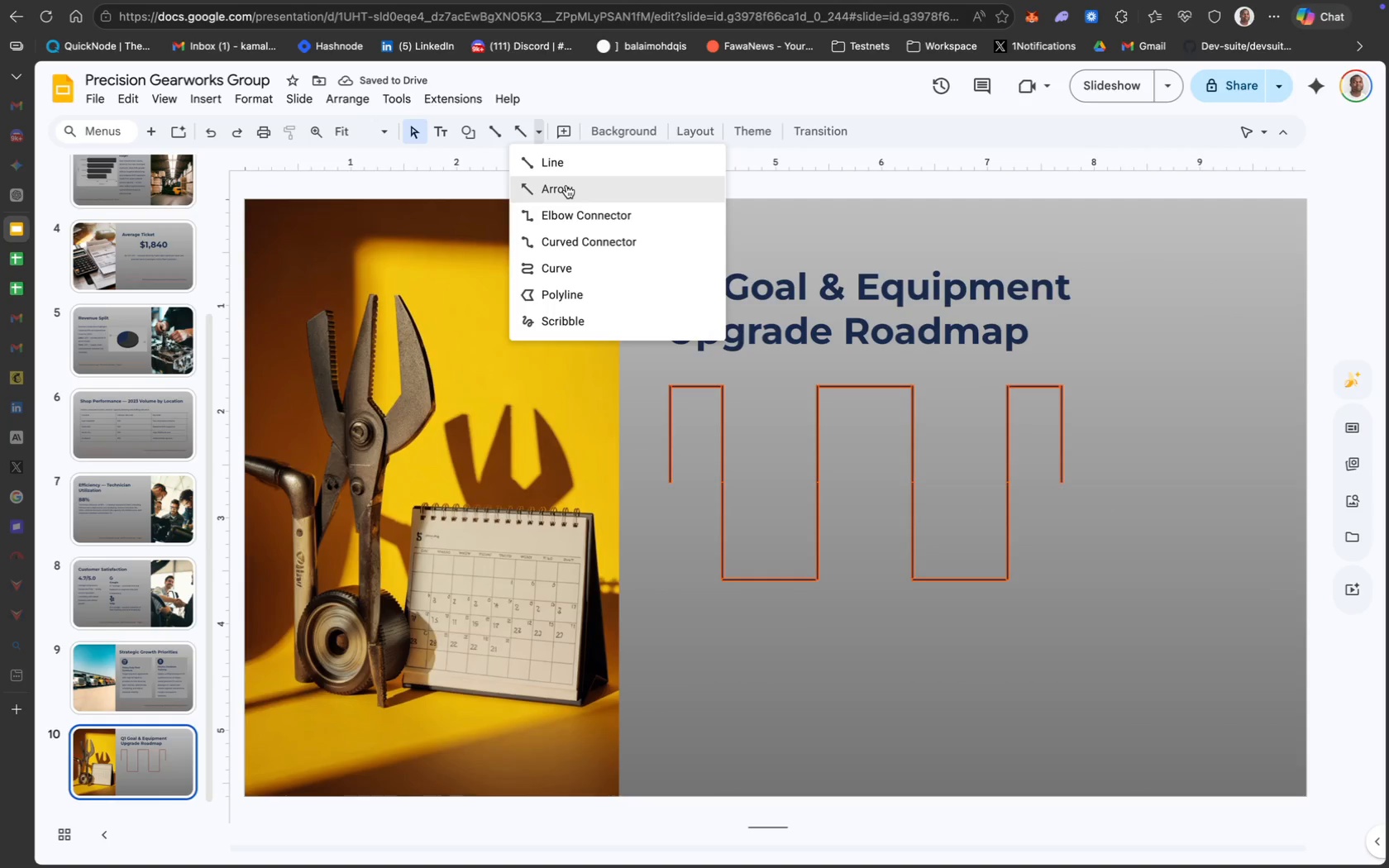 
left_click([566, 184])
 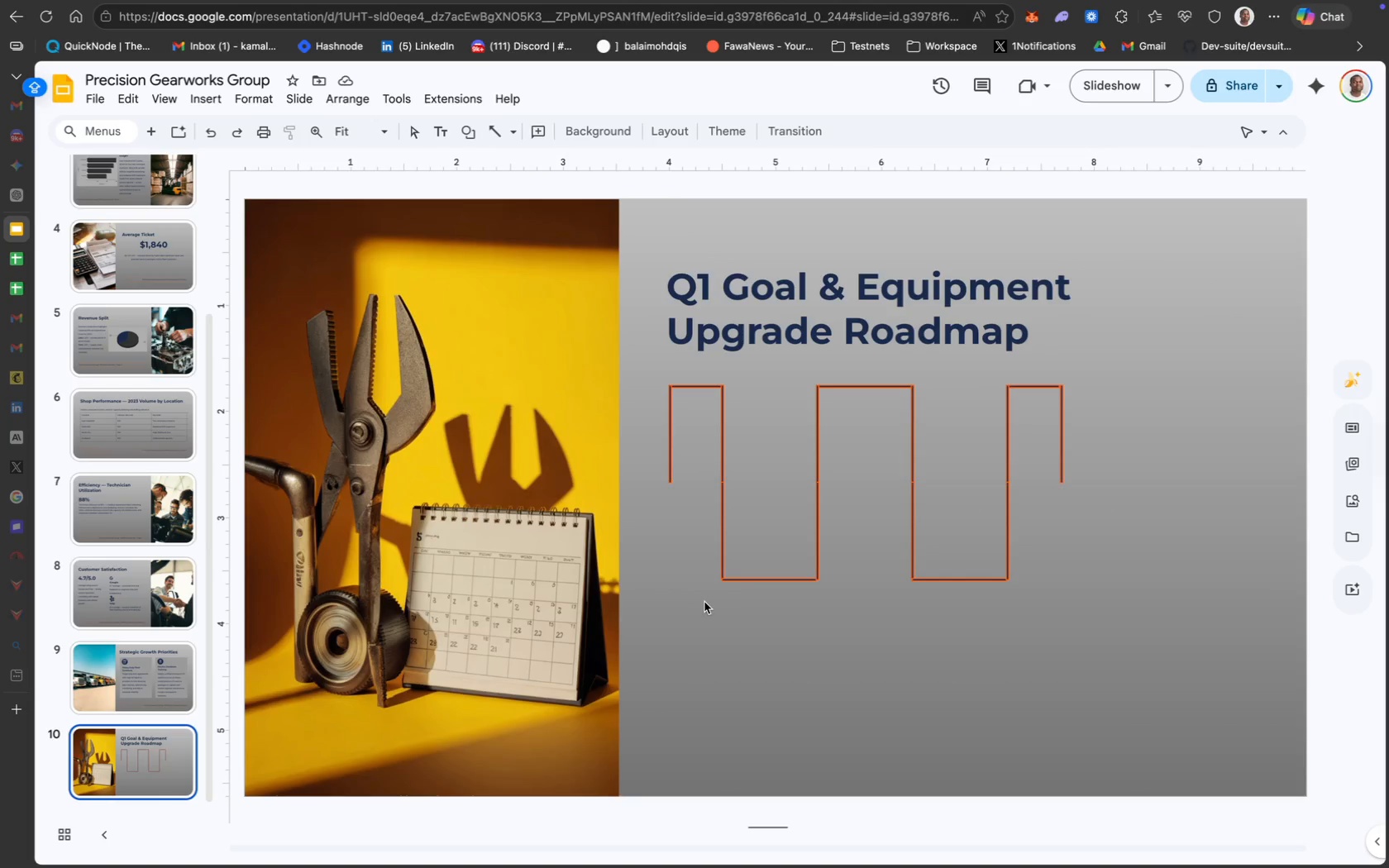 
wait(8.62)
 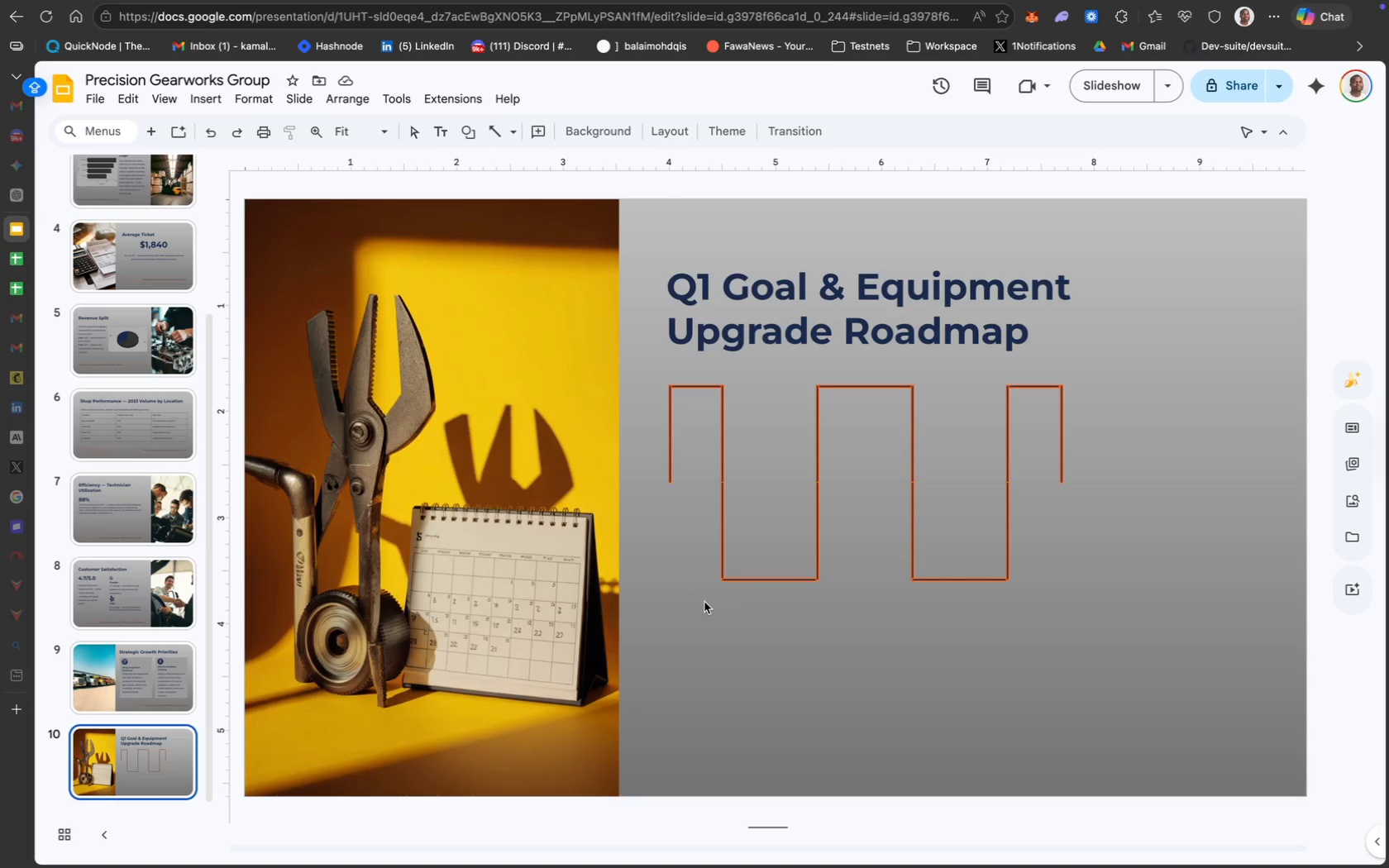 
left_click_drag(start_coordinate=[755, 647], to_coordinate=[755, 681])
 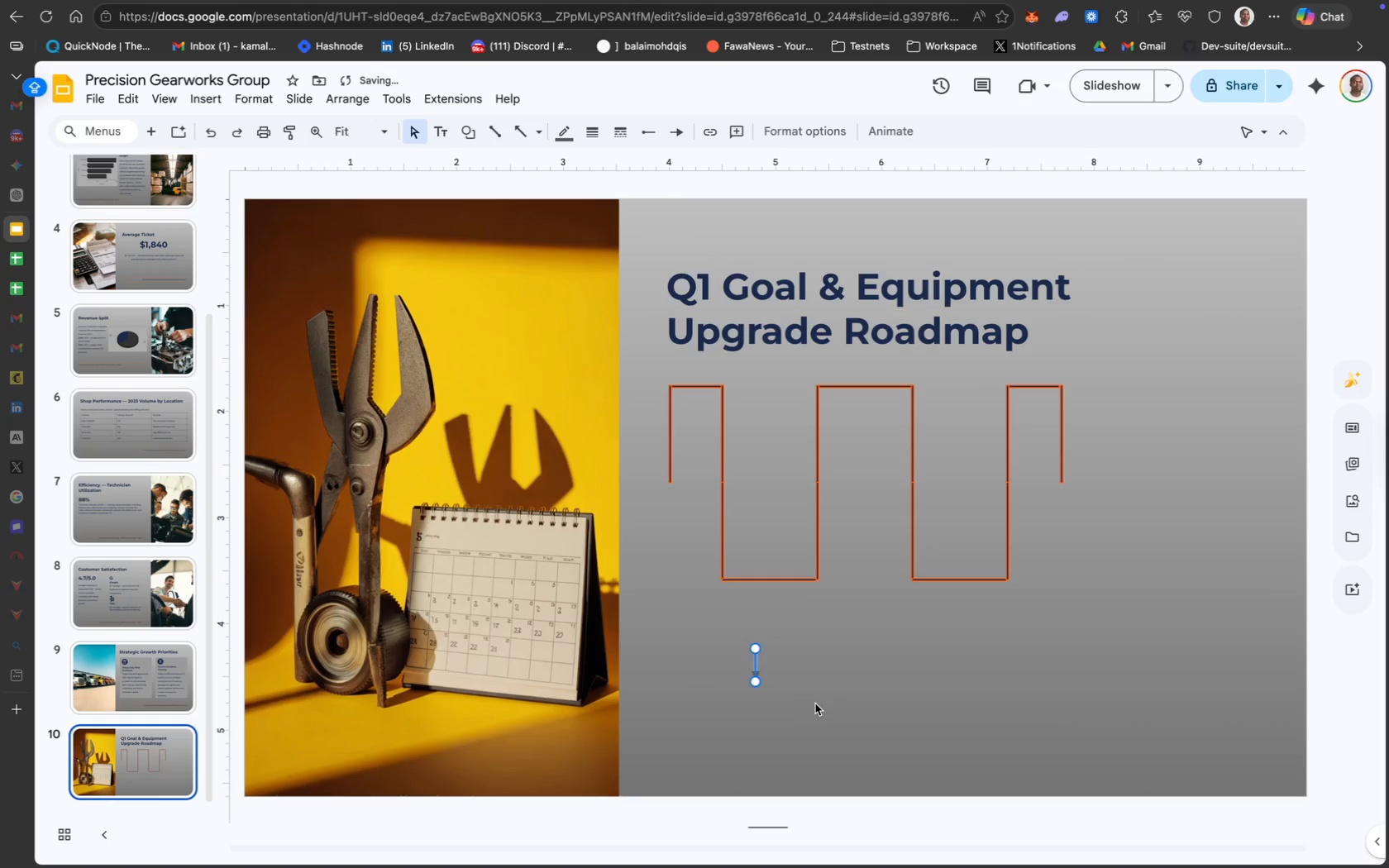 
left_click([808, 704])
 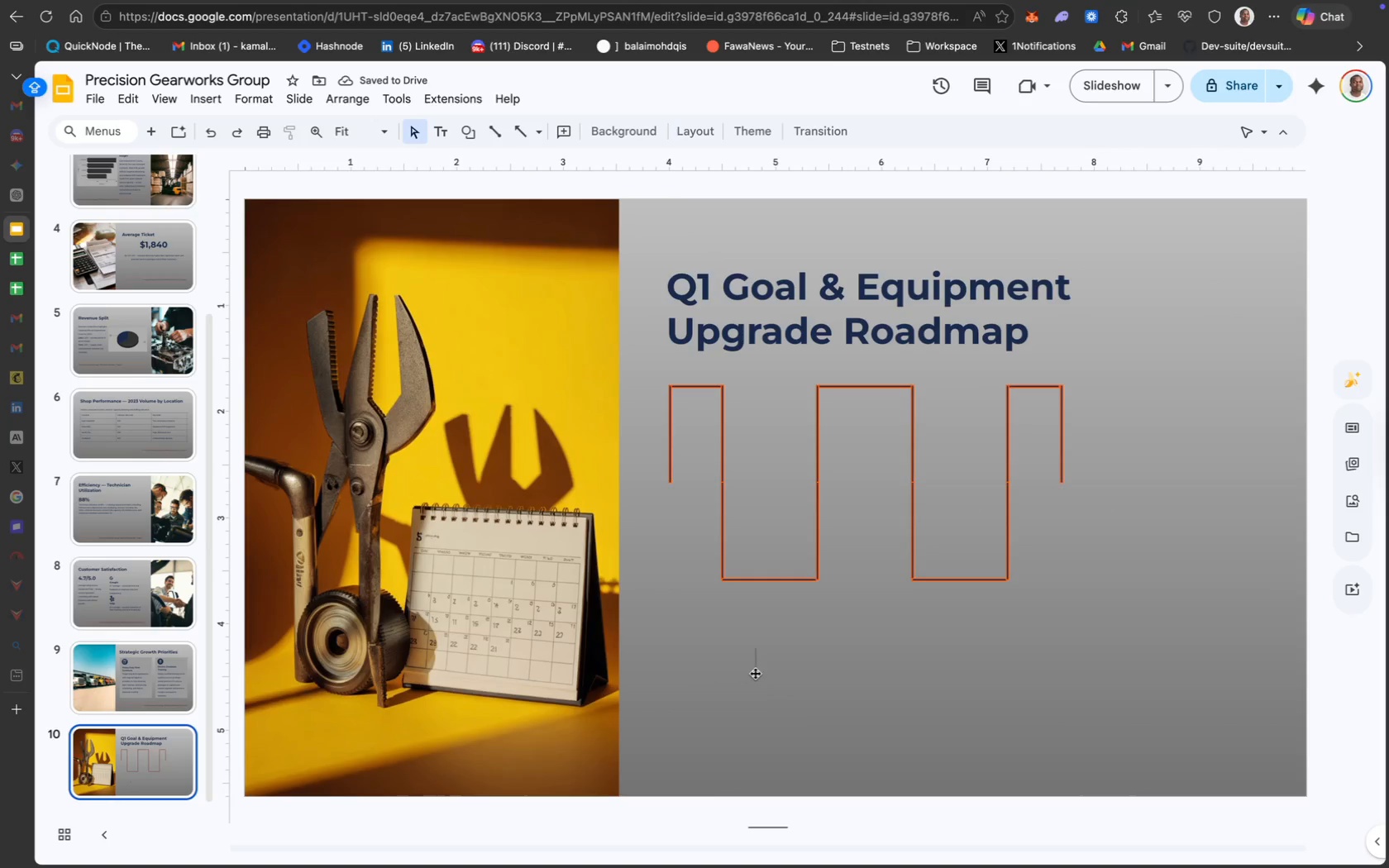 
left_click_drag(start_coordinate=[754, 672], to_coordinate=[722, 475])
 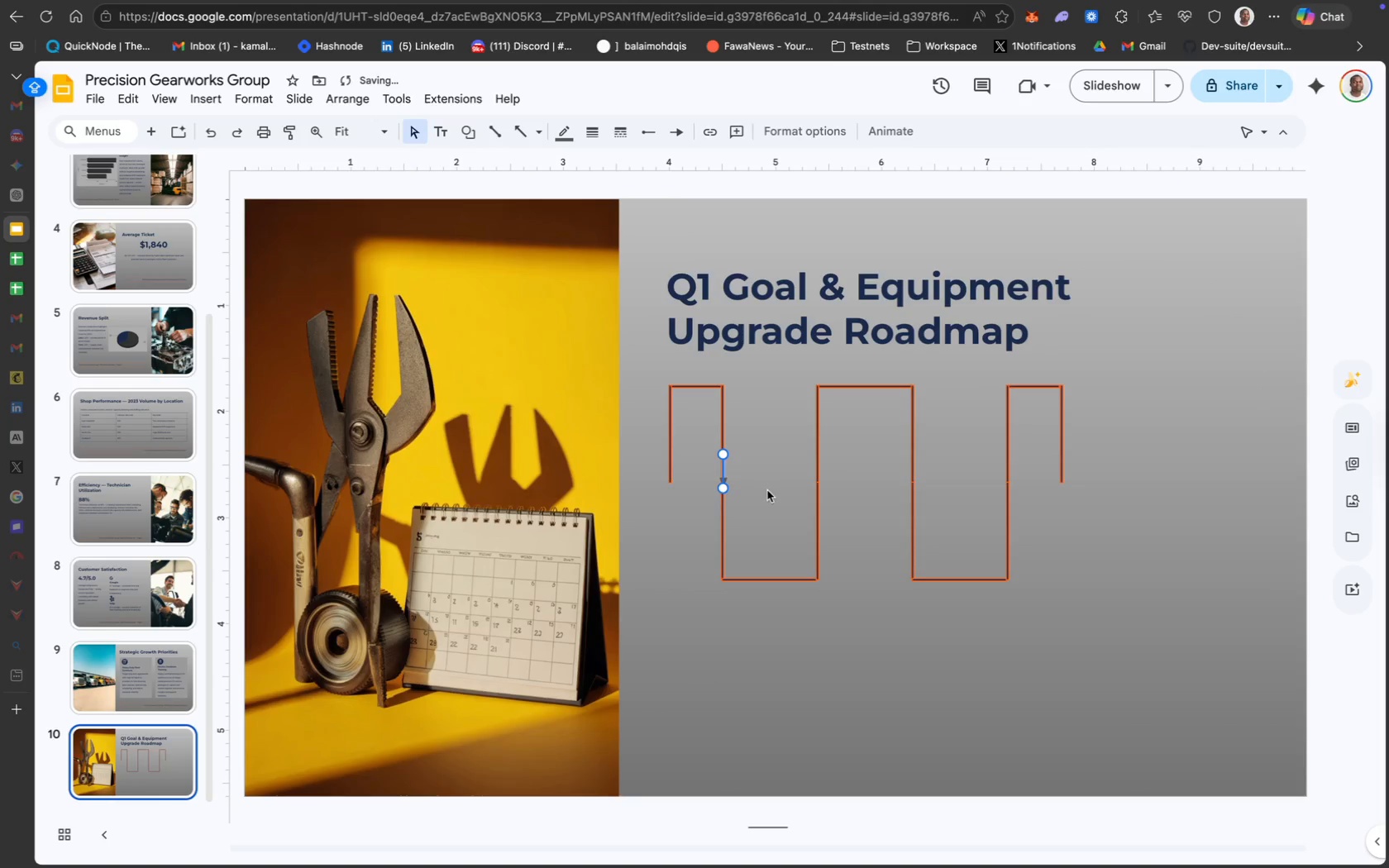 
left_click([767, 492])
 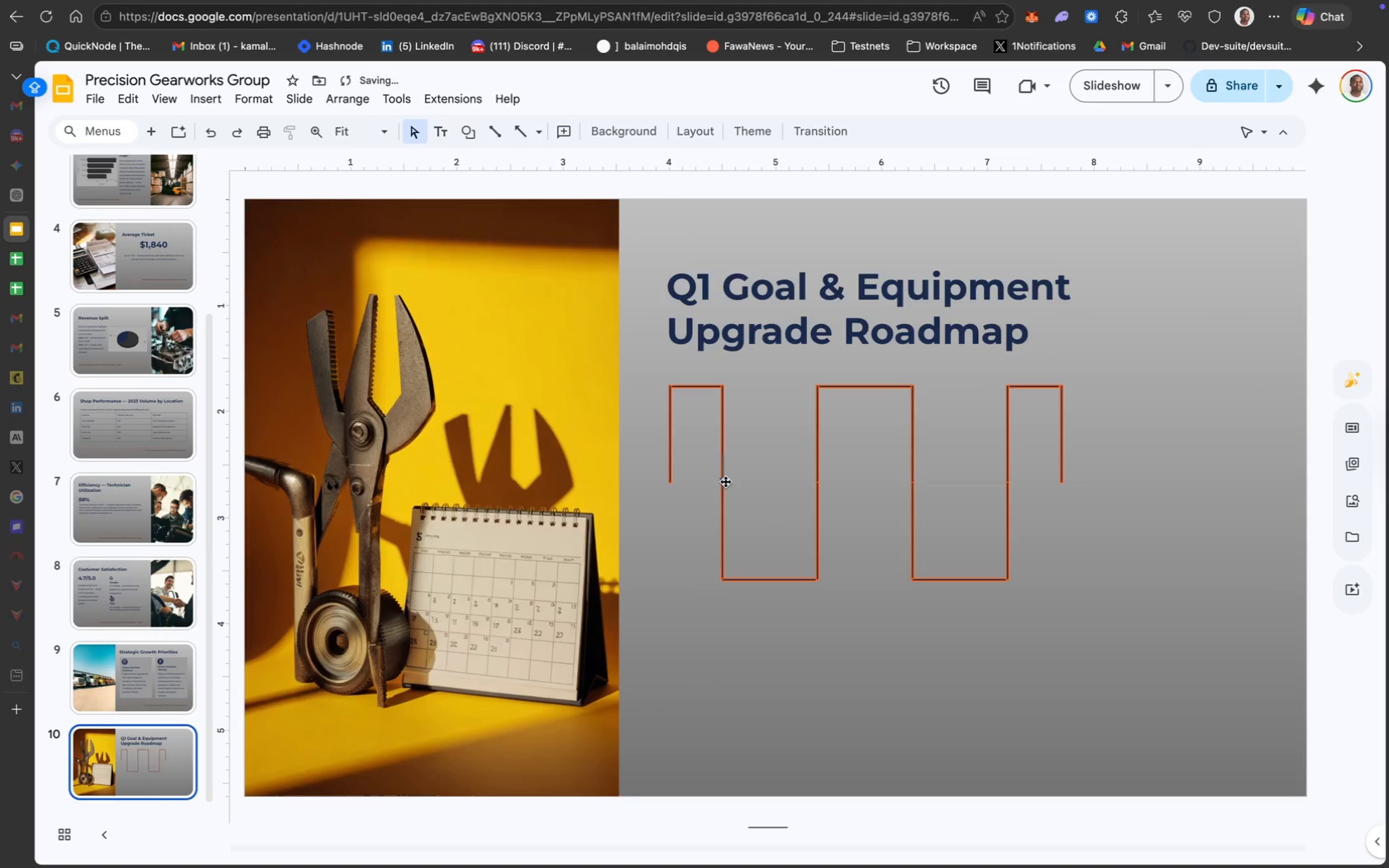 
left_click_drag(start_coordinate=[724, 480], to_coordinate=[723, 487])
 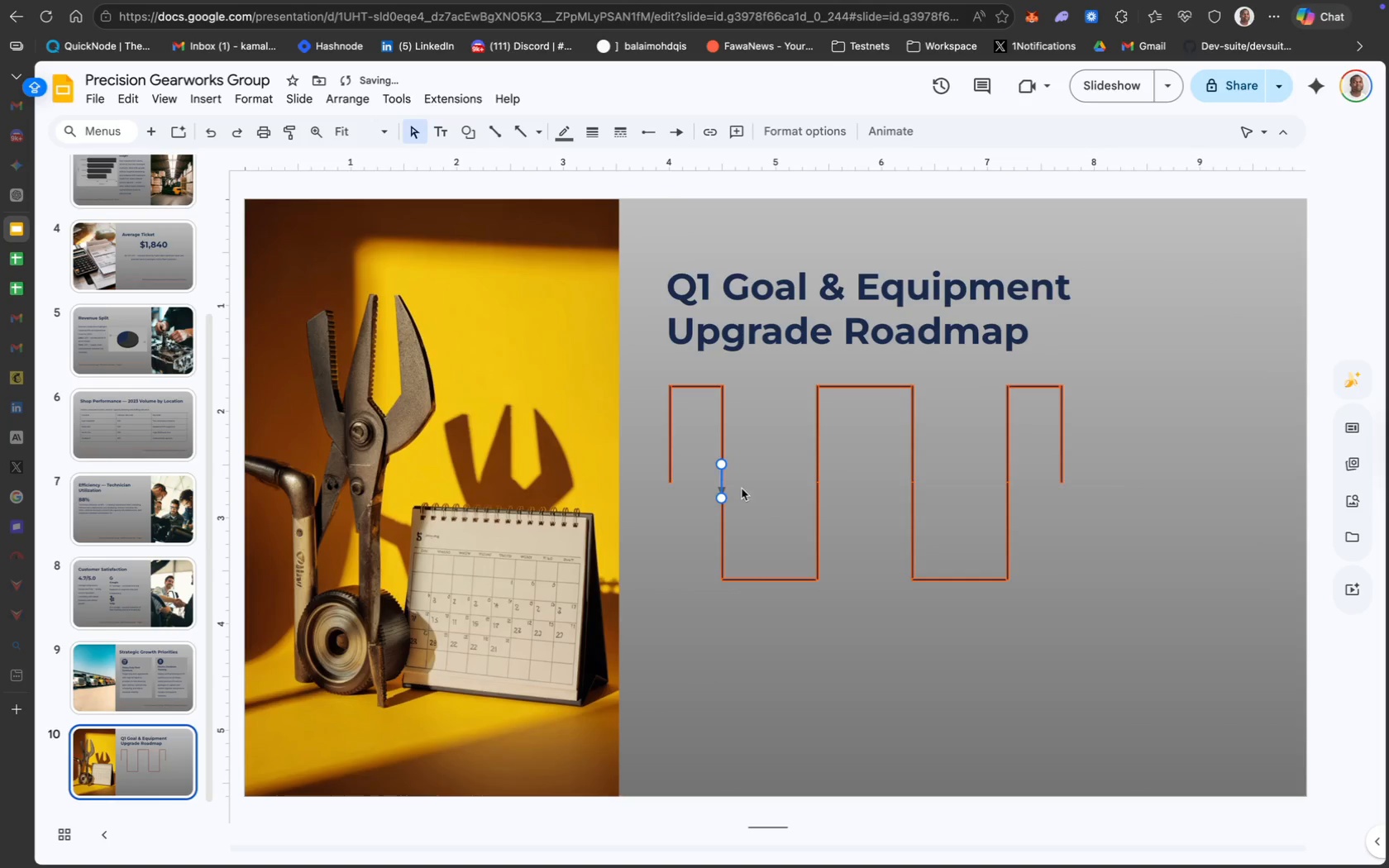 
left_click([755, 490])
 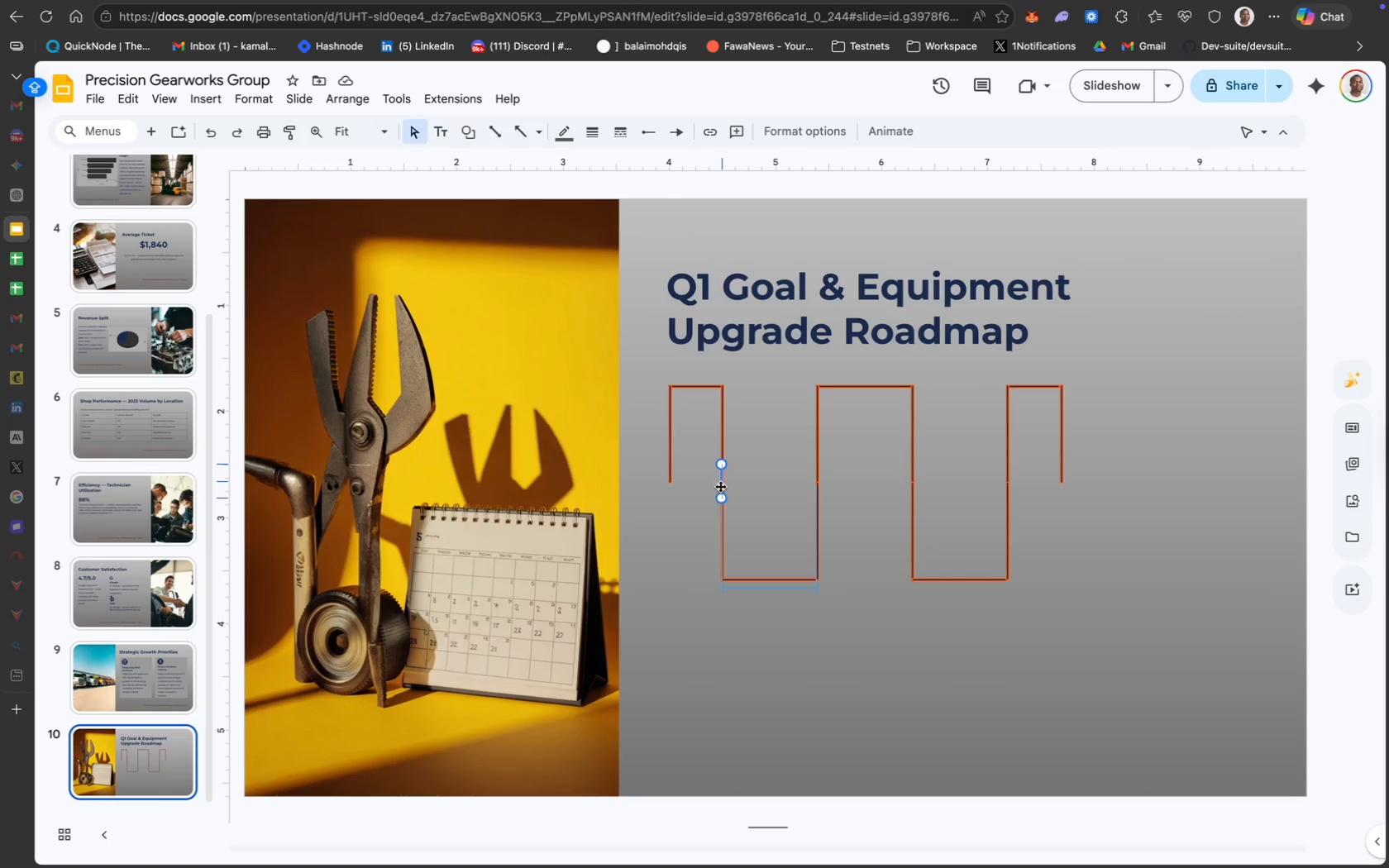 
wait(7.42)
 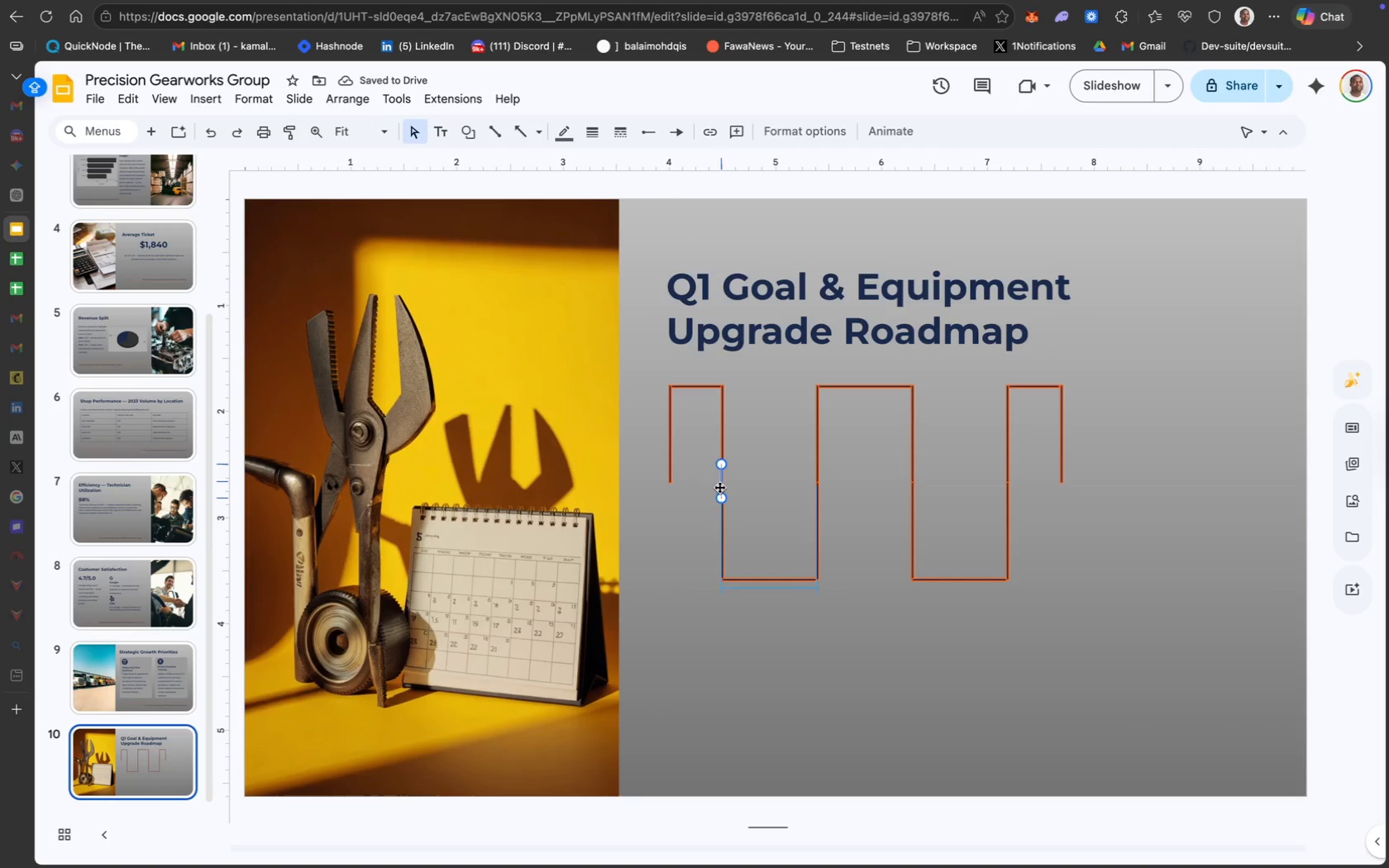 
key(Meta+Z)
 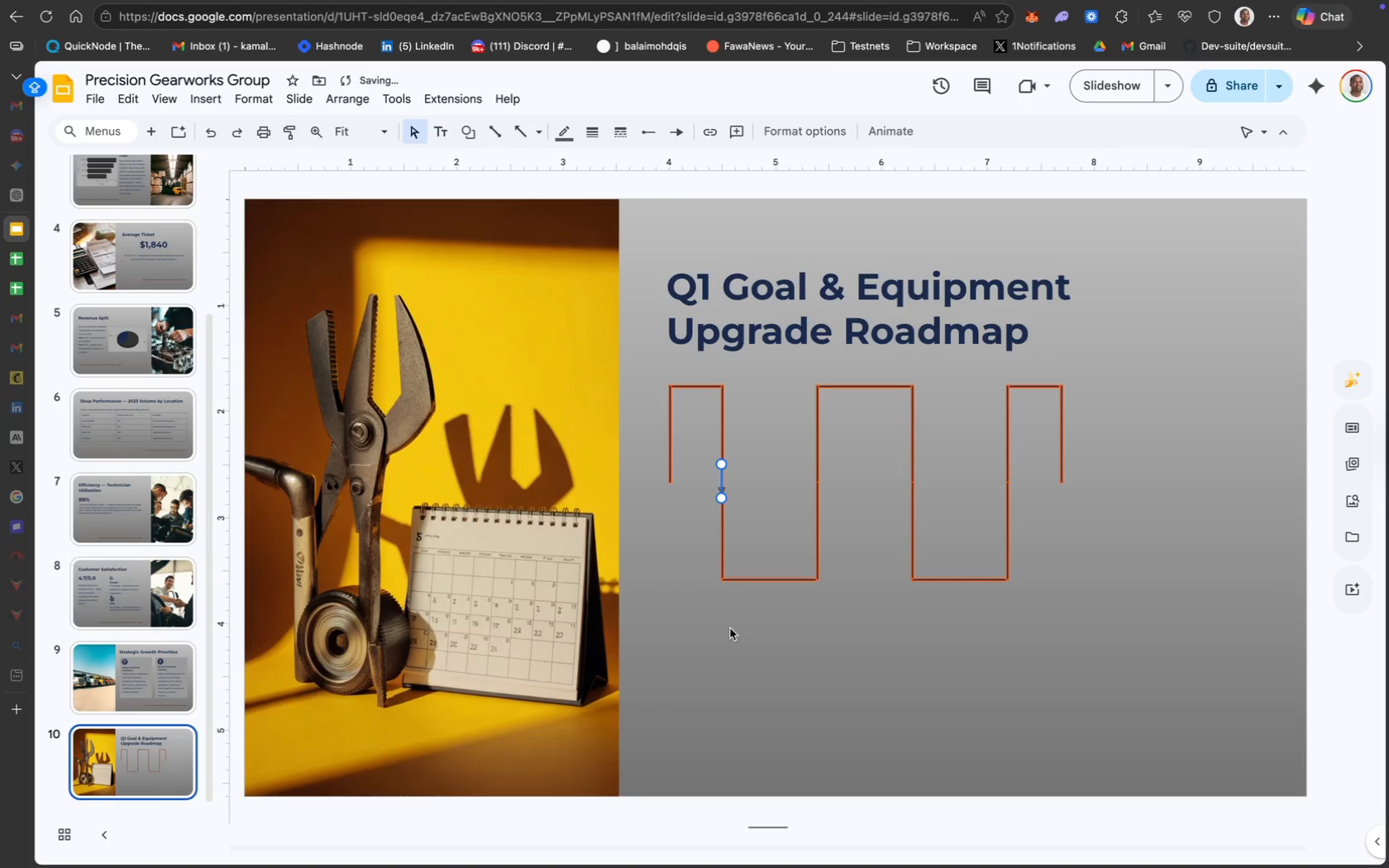 
left_click([730, 628])
 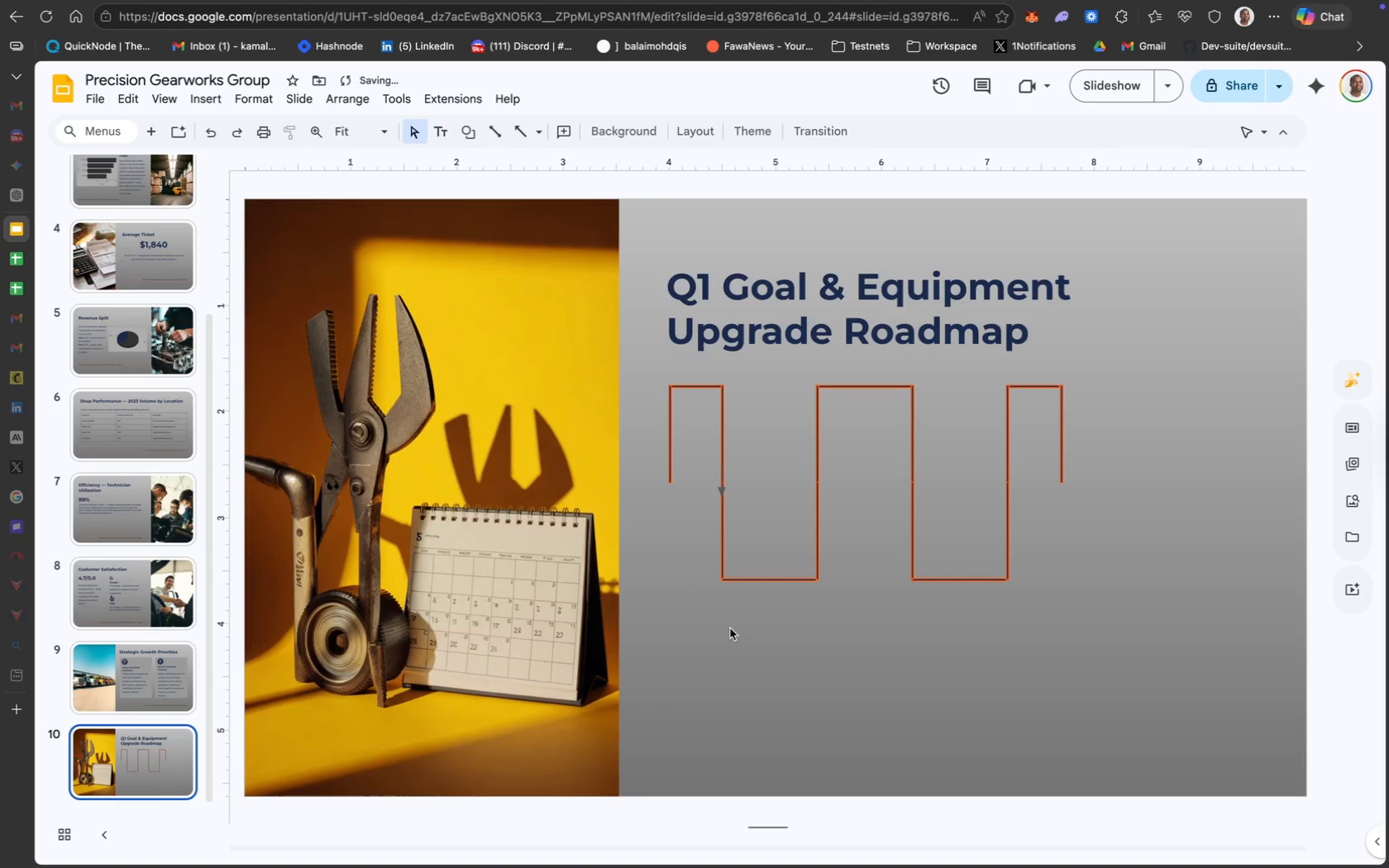 
key(Meta+Z)
 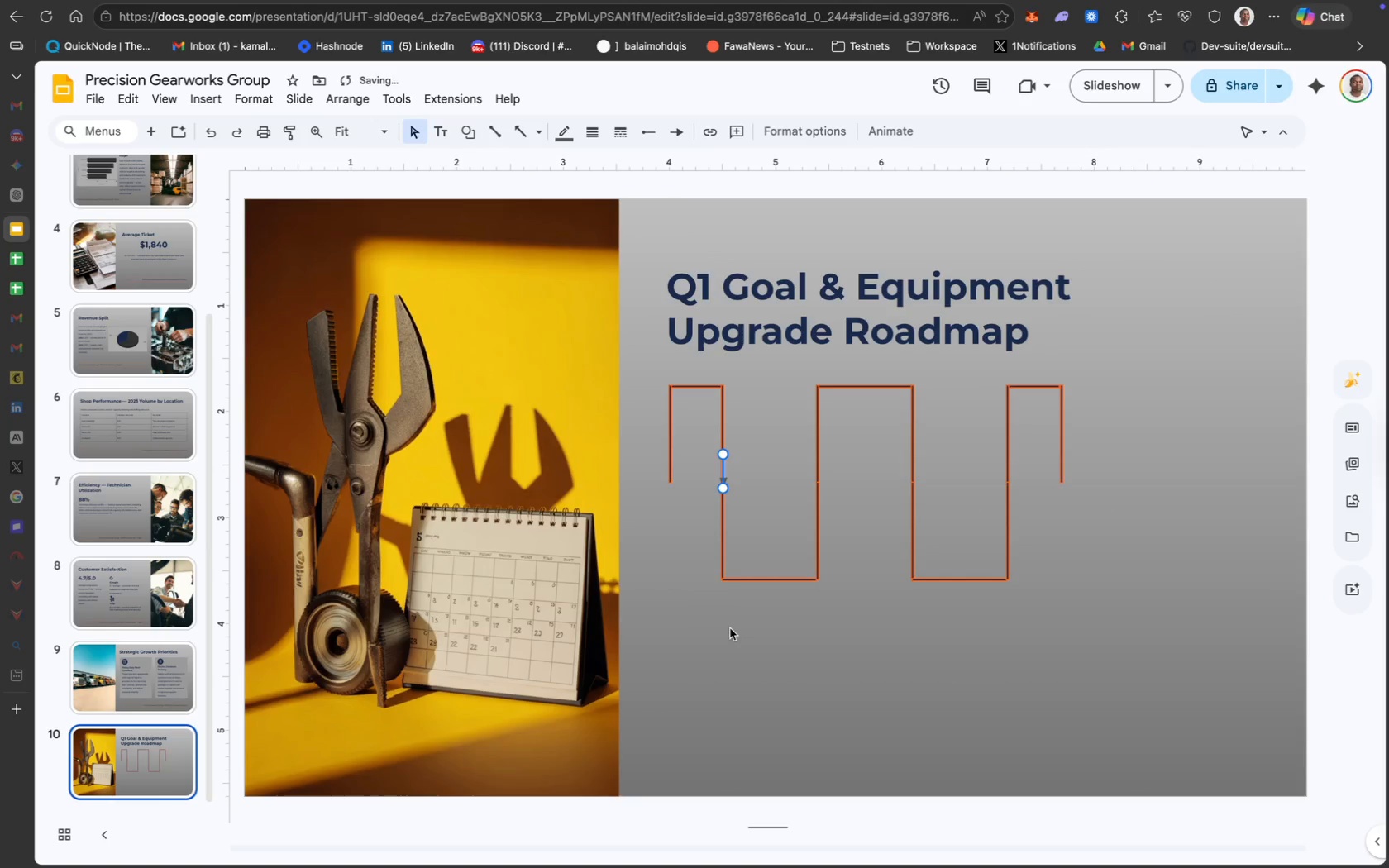 
key(Meta+Z)
 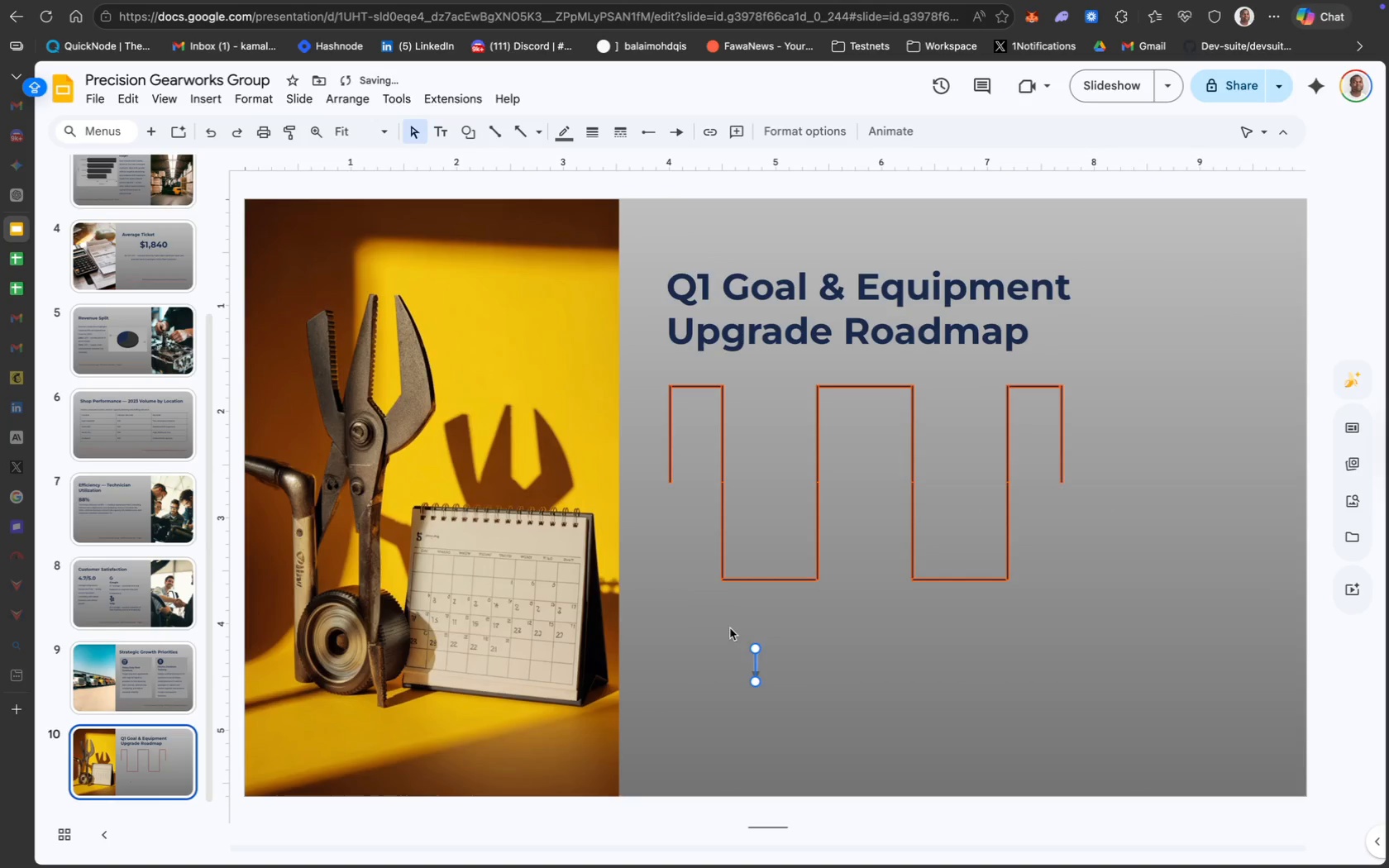 
key(Backspace)
 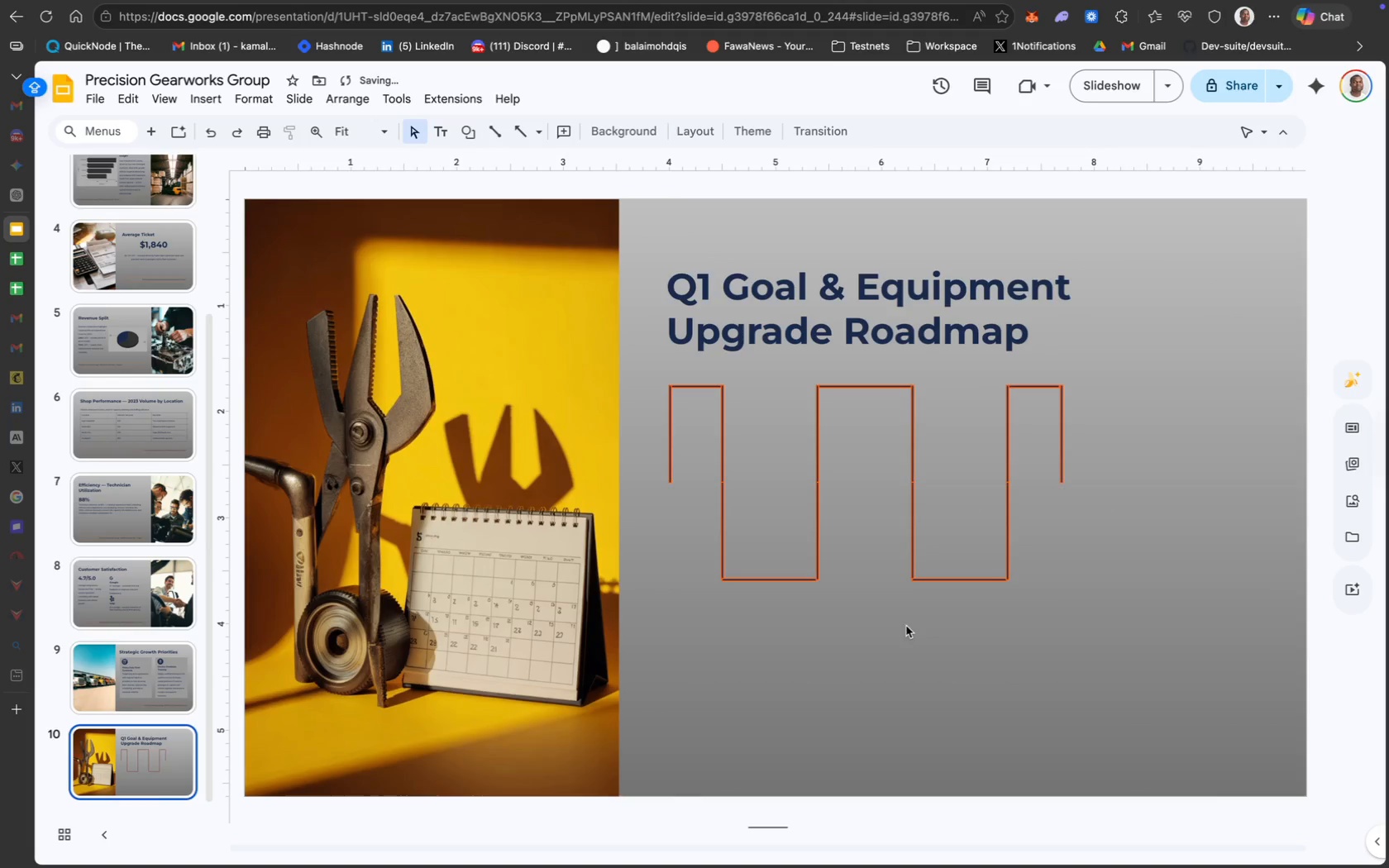 
left_click_drag(start_coordinate=[1129, 594], to_coordinate=[652, 397])
 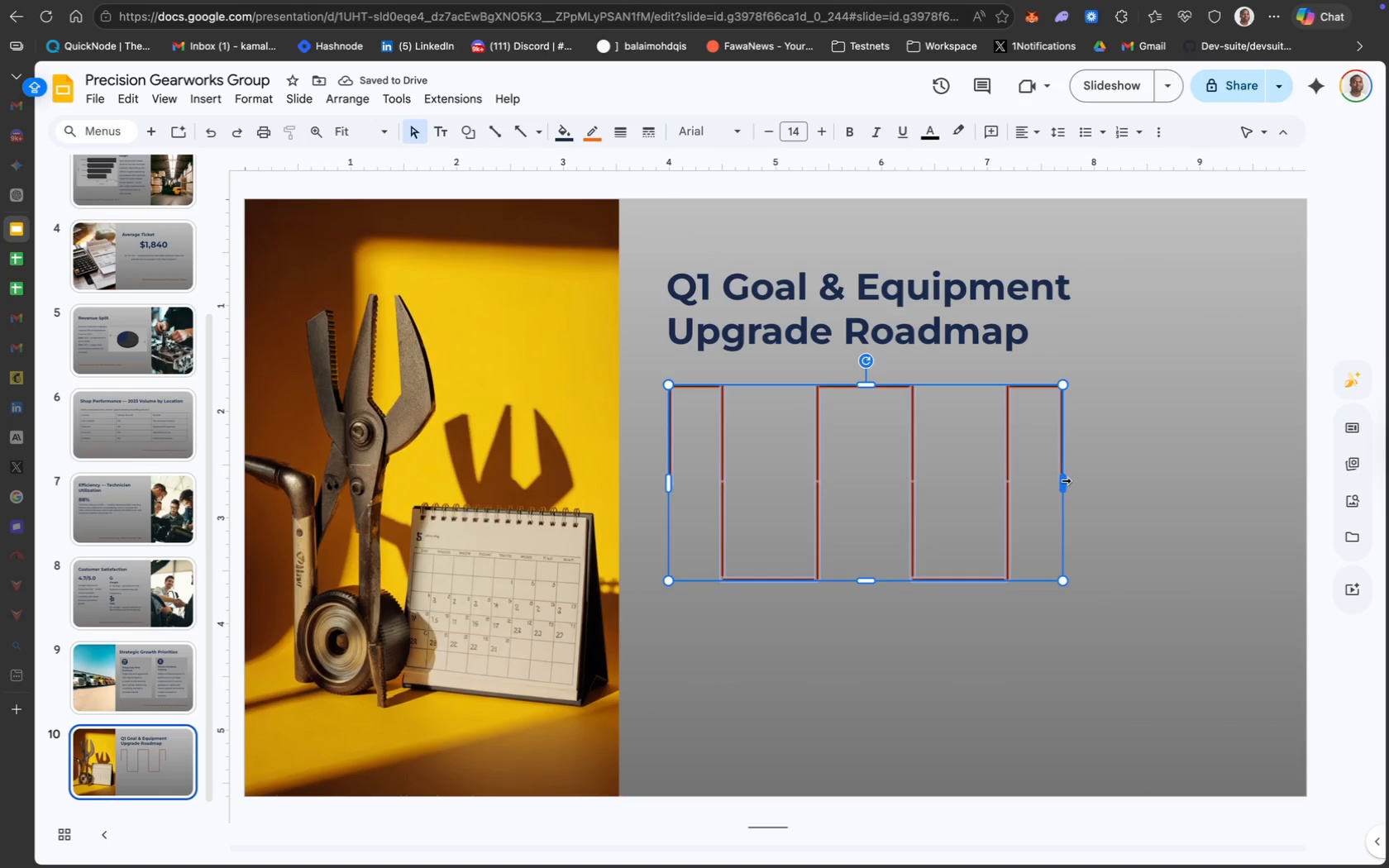 
left_click_drag(start_coordinate=[1065, 482], to_coordinate=[1200, 495])
 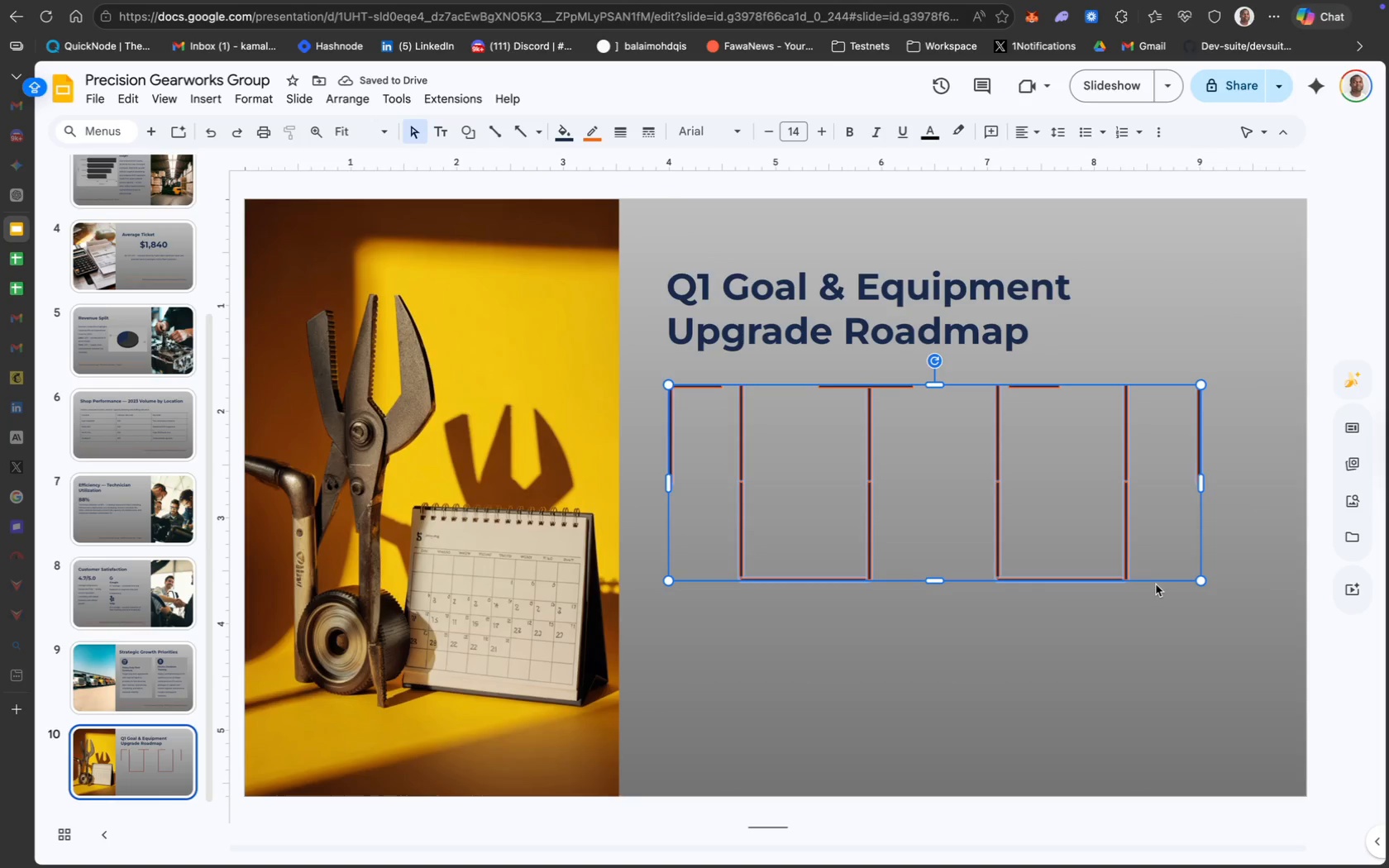 
wait(9.83)
 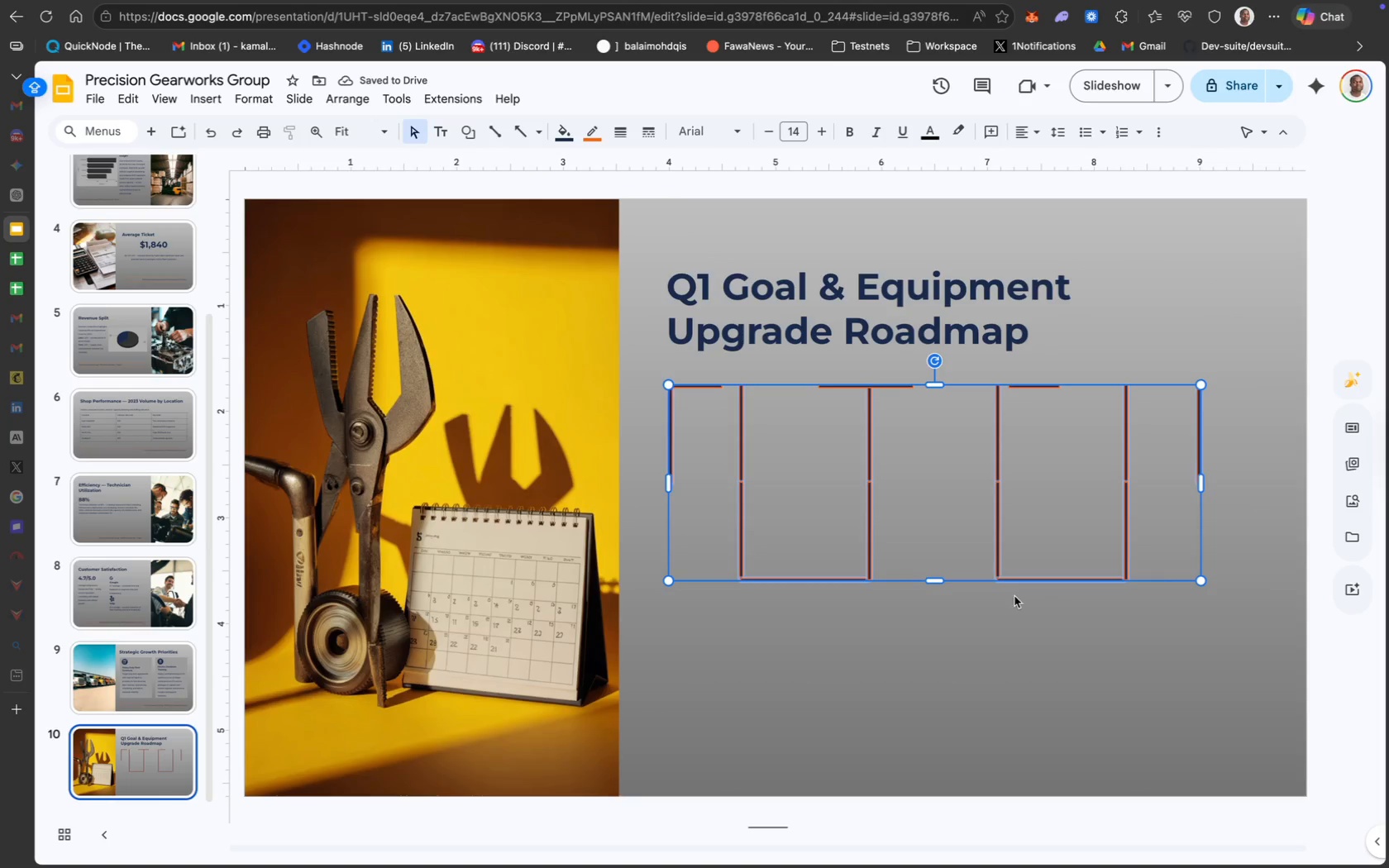 
key(Meta+Z)
 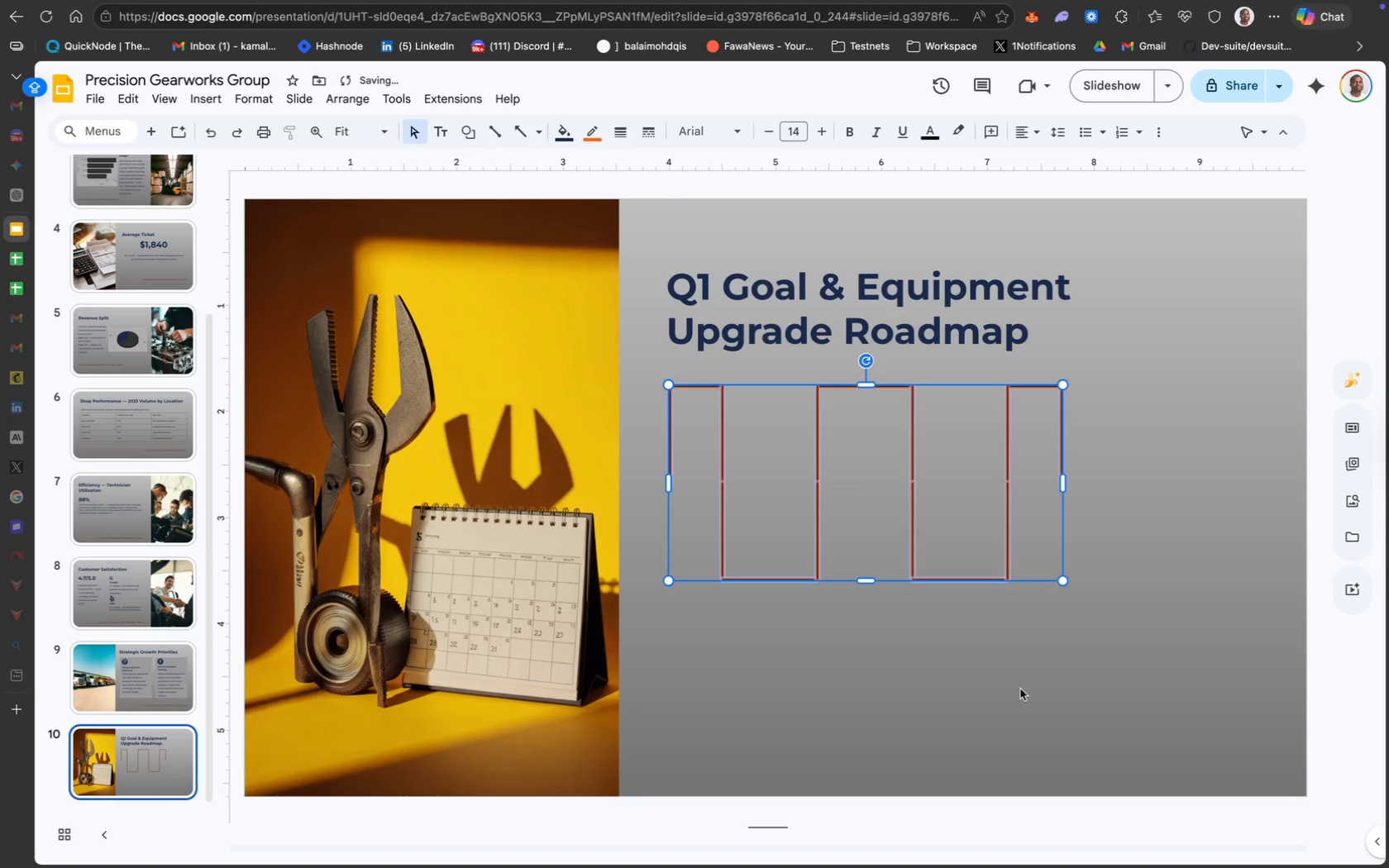 
left_click([1024, 688])
 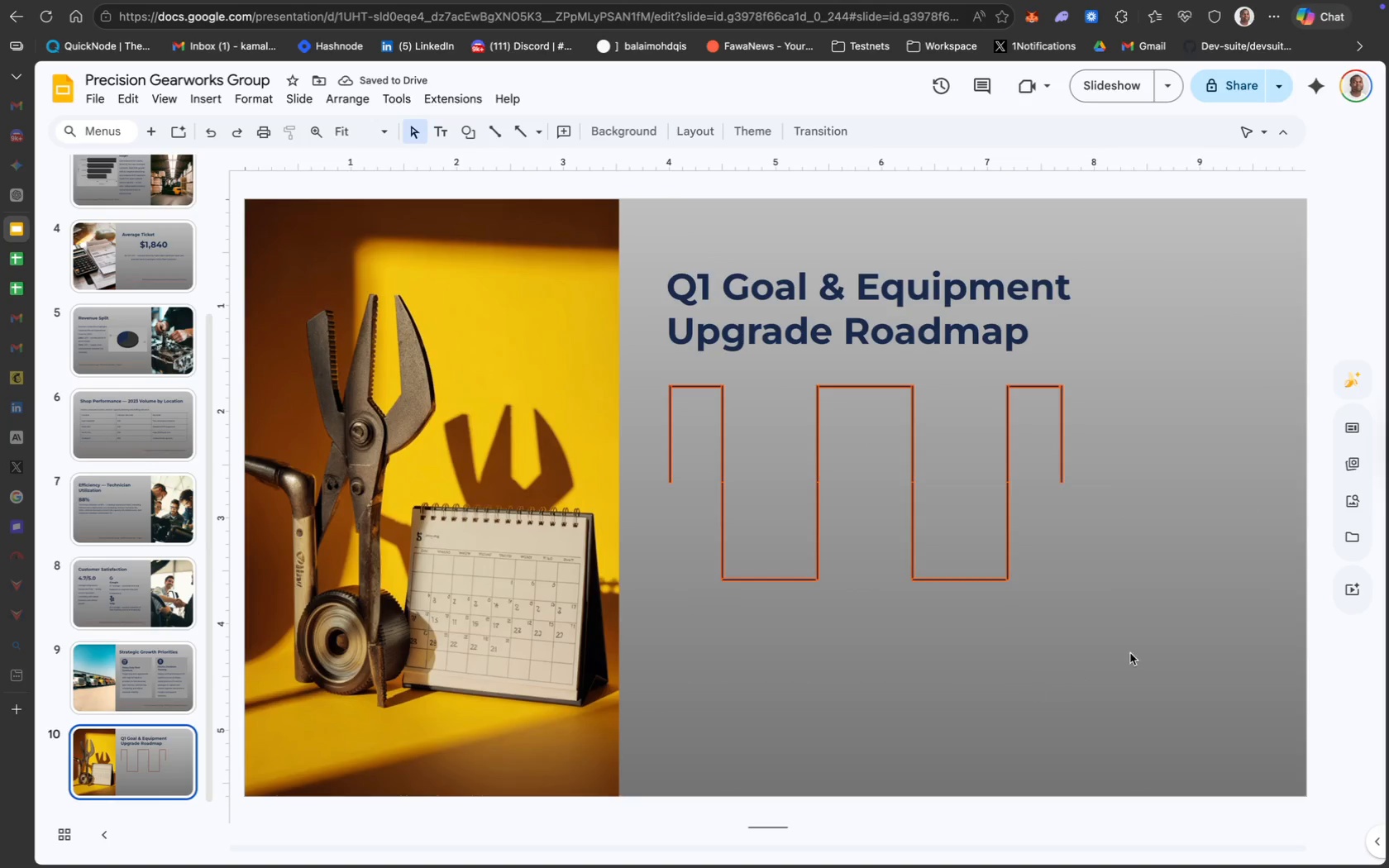 
left_click_drag(start_coordinate=[1153, 646], to_coordinate=[656, 378])
 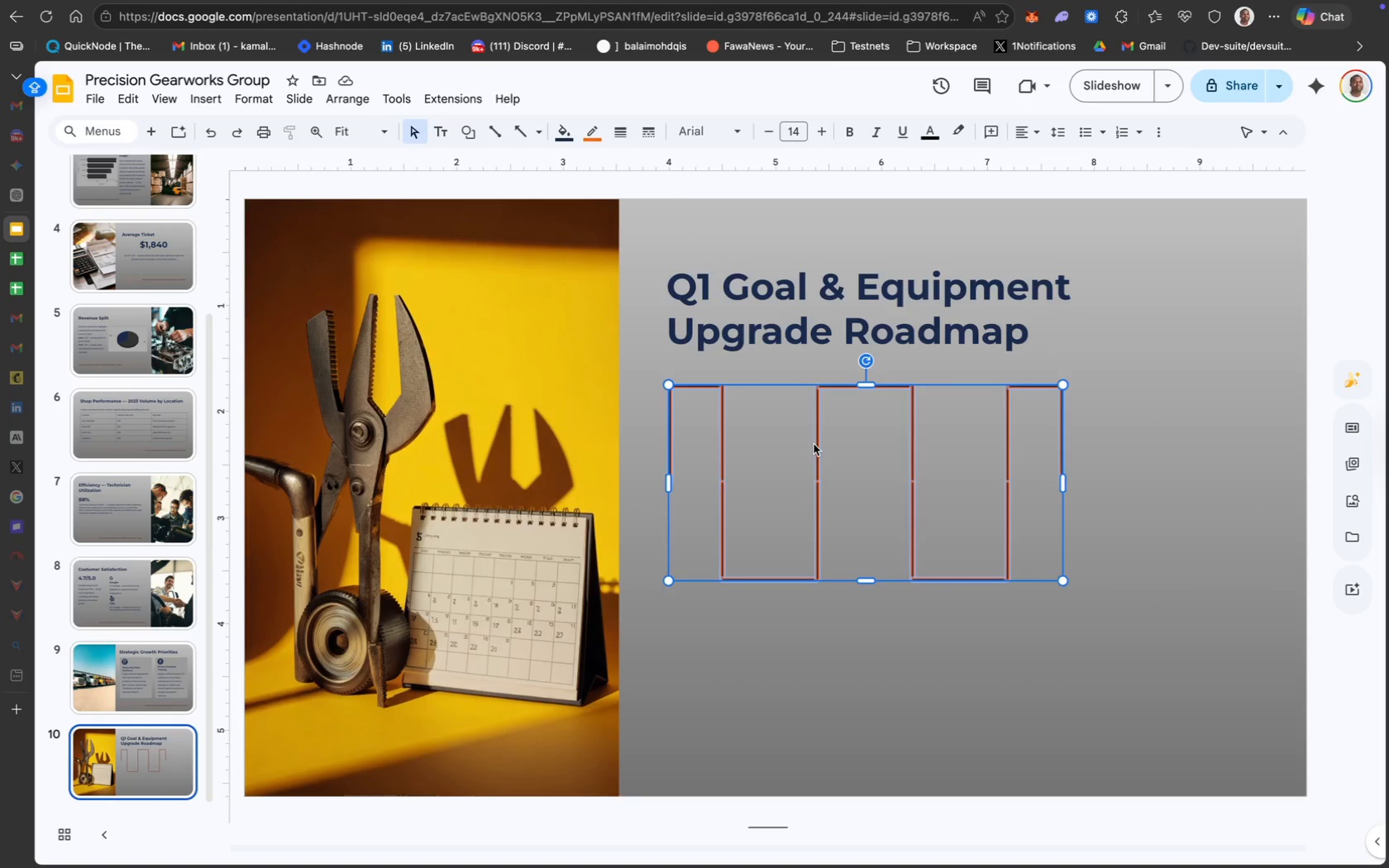 
right_click([852, 436])
 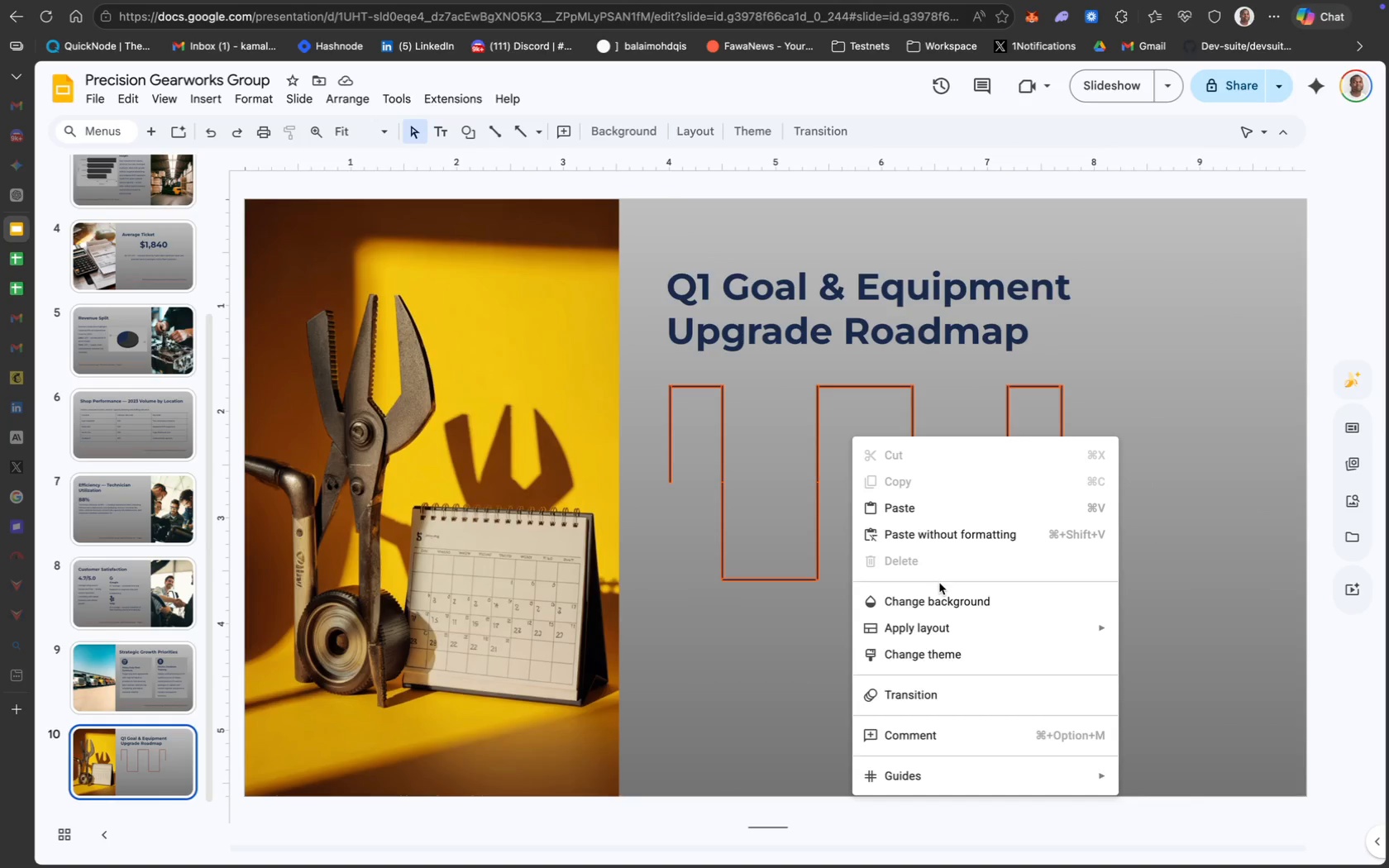 
left_click([779, 641])
 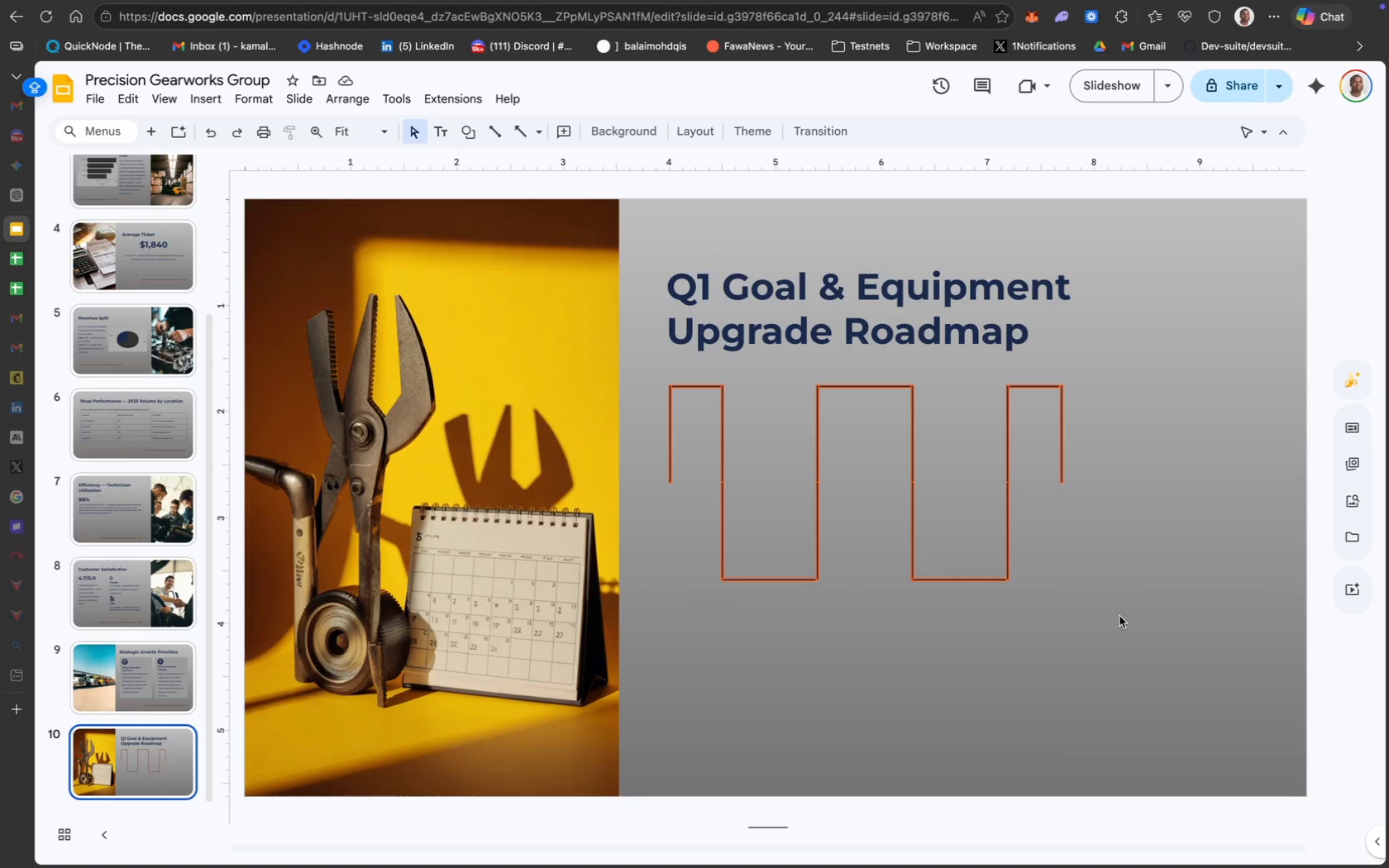 
left_click_drag(start_coordinate=[1178, 606], to_coordinate=[637, 369])
 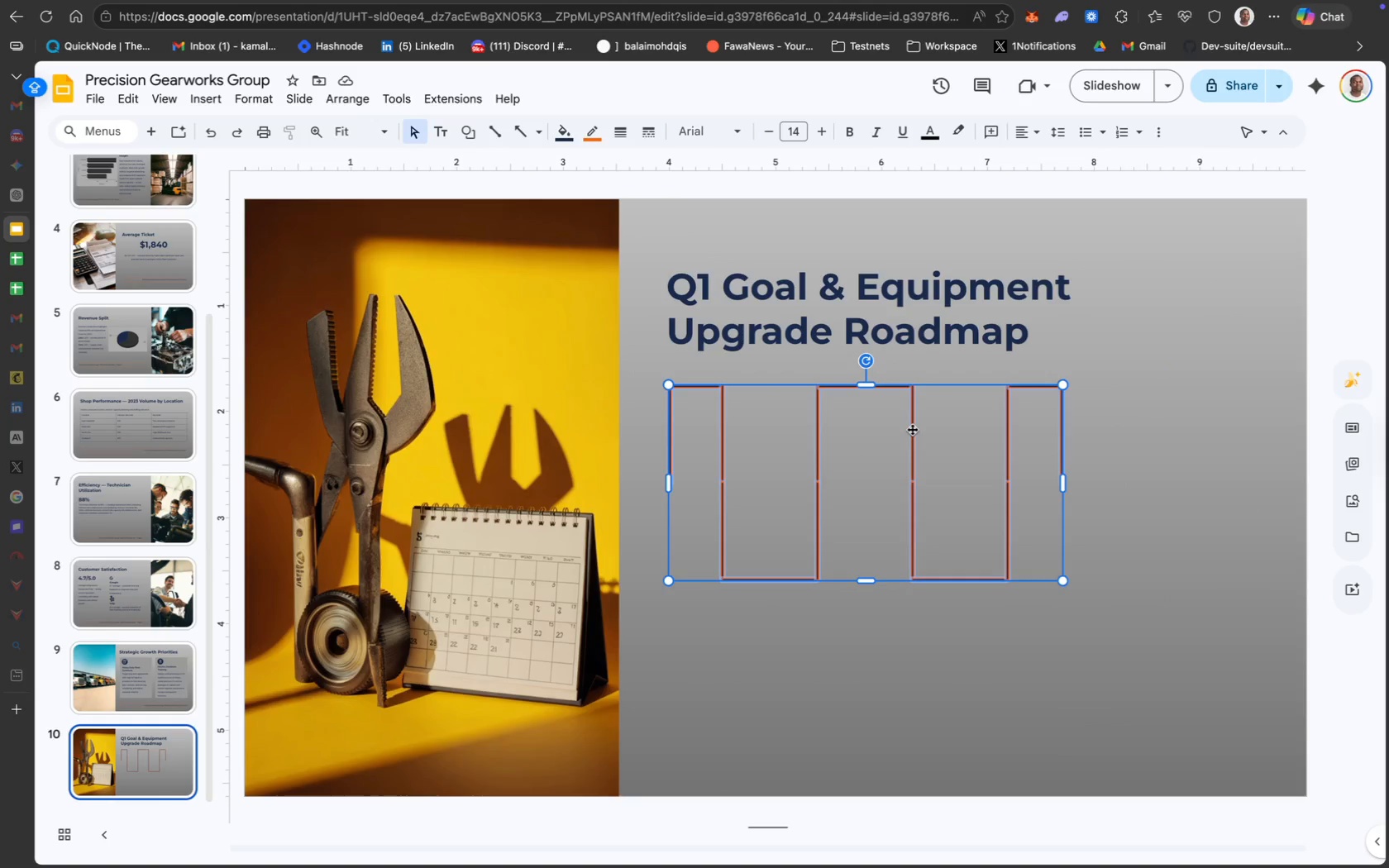 
right_click([913, 431])
 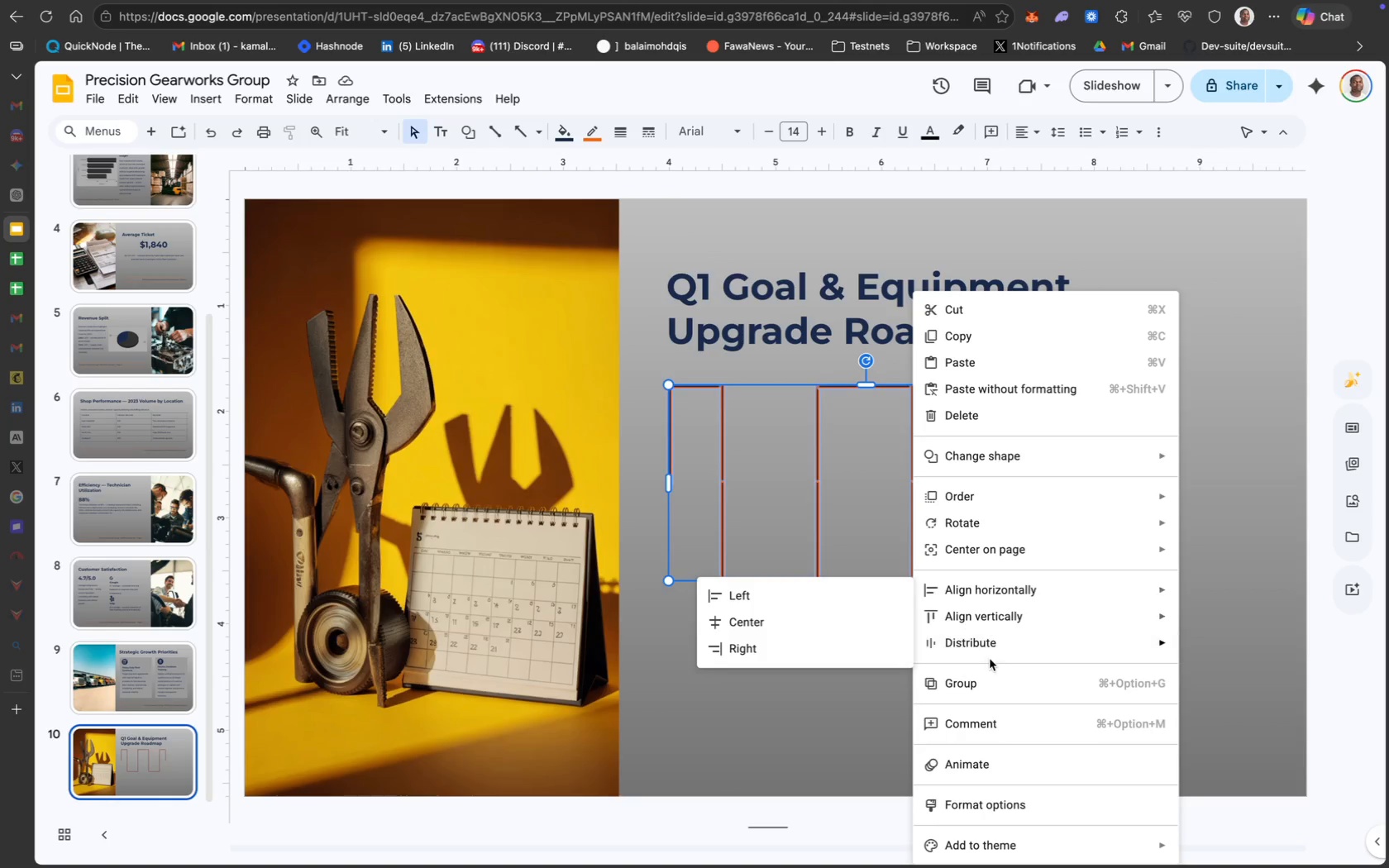 
left_click([992, 675])
 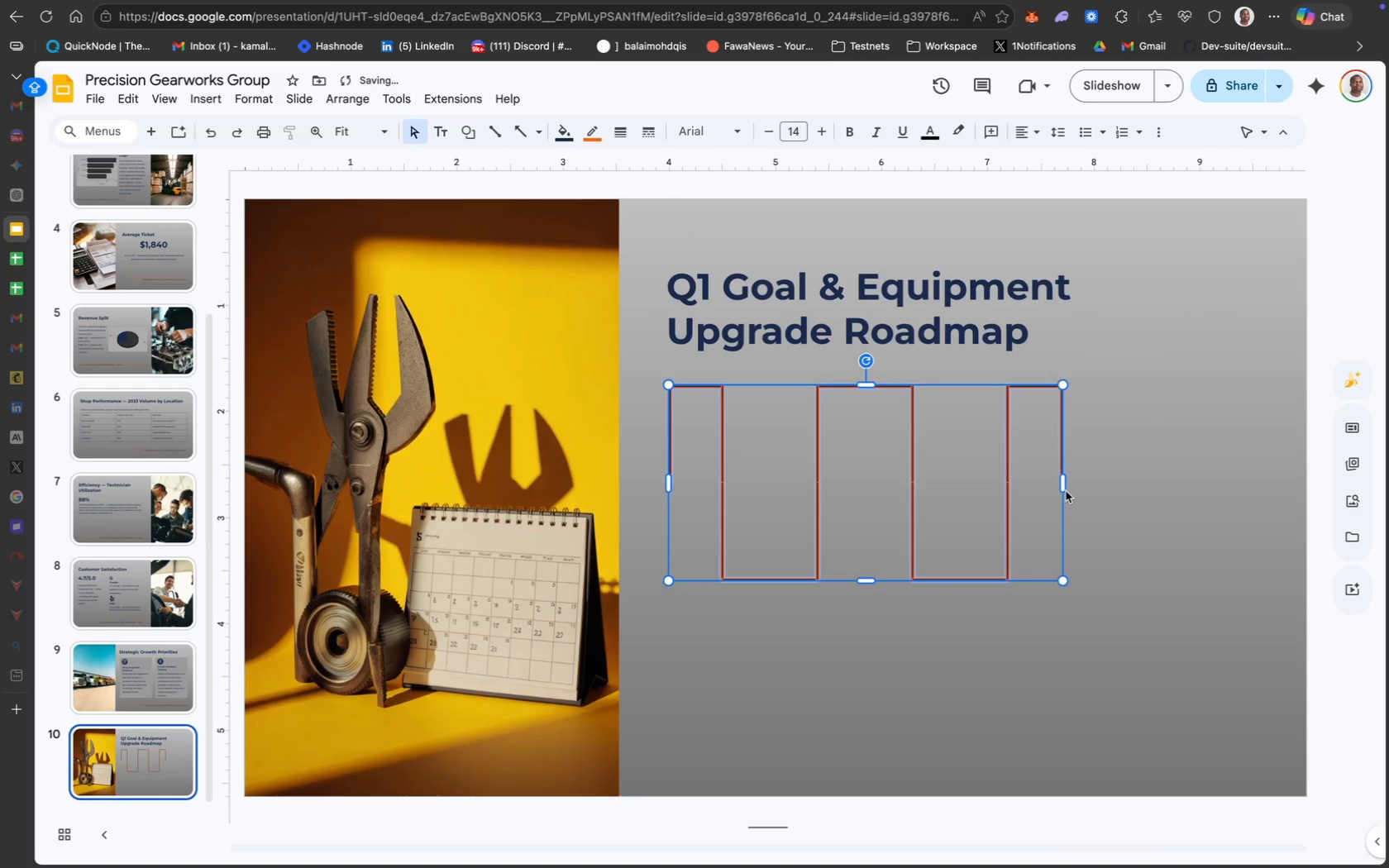 
left_click_drag(start_coordinate=[1065, 483], to_coordinate=[1199, 483])
 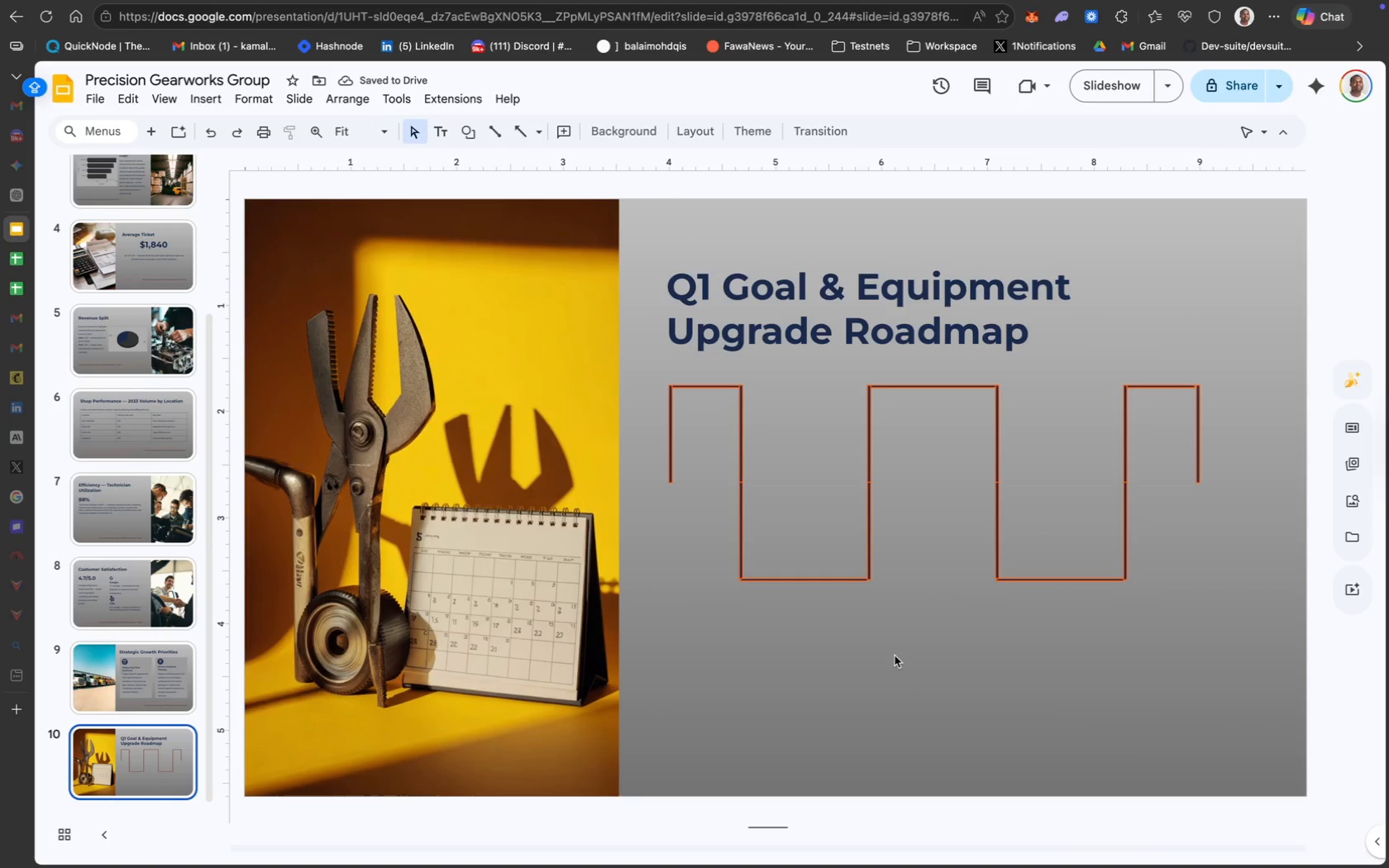 
wait(9.78)
 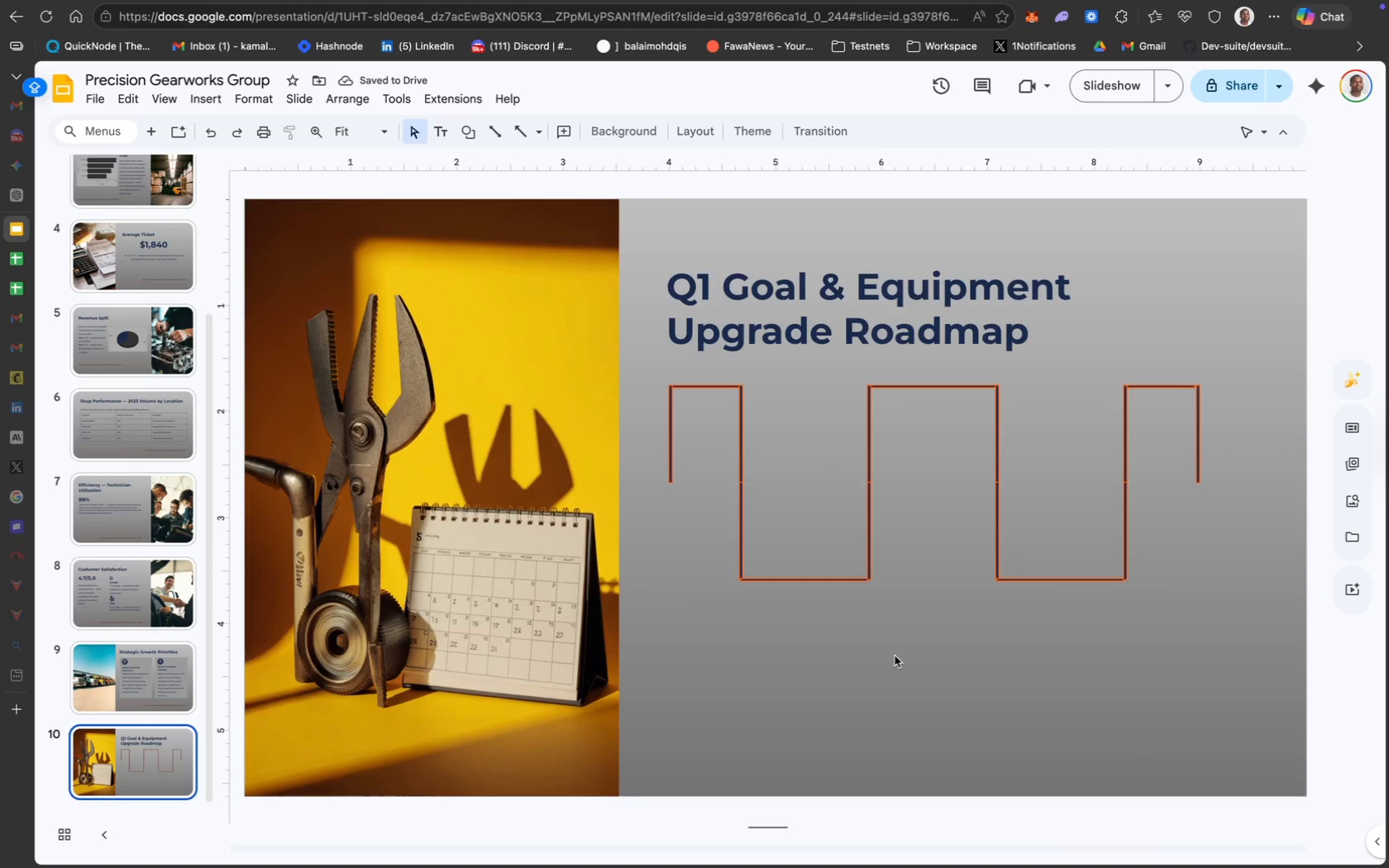 
left_click([748, 531])
 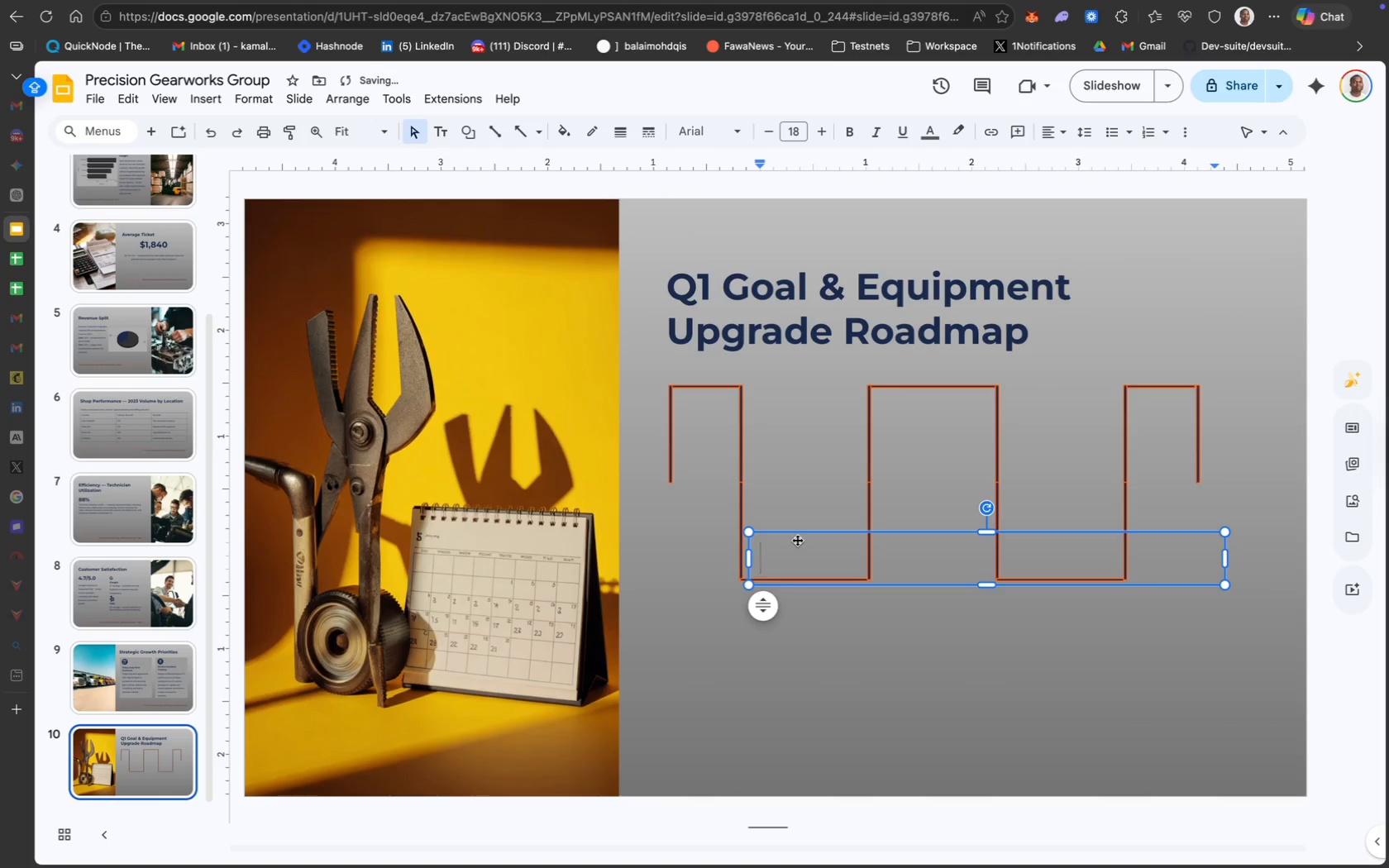 
type(Procurement)
 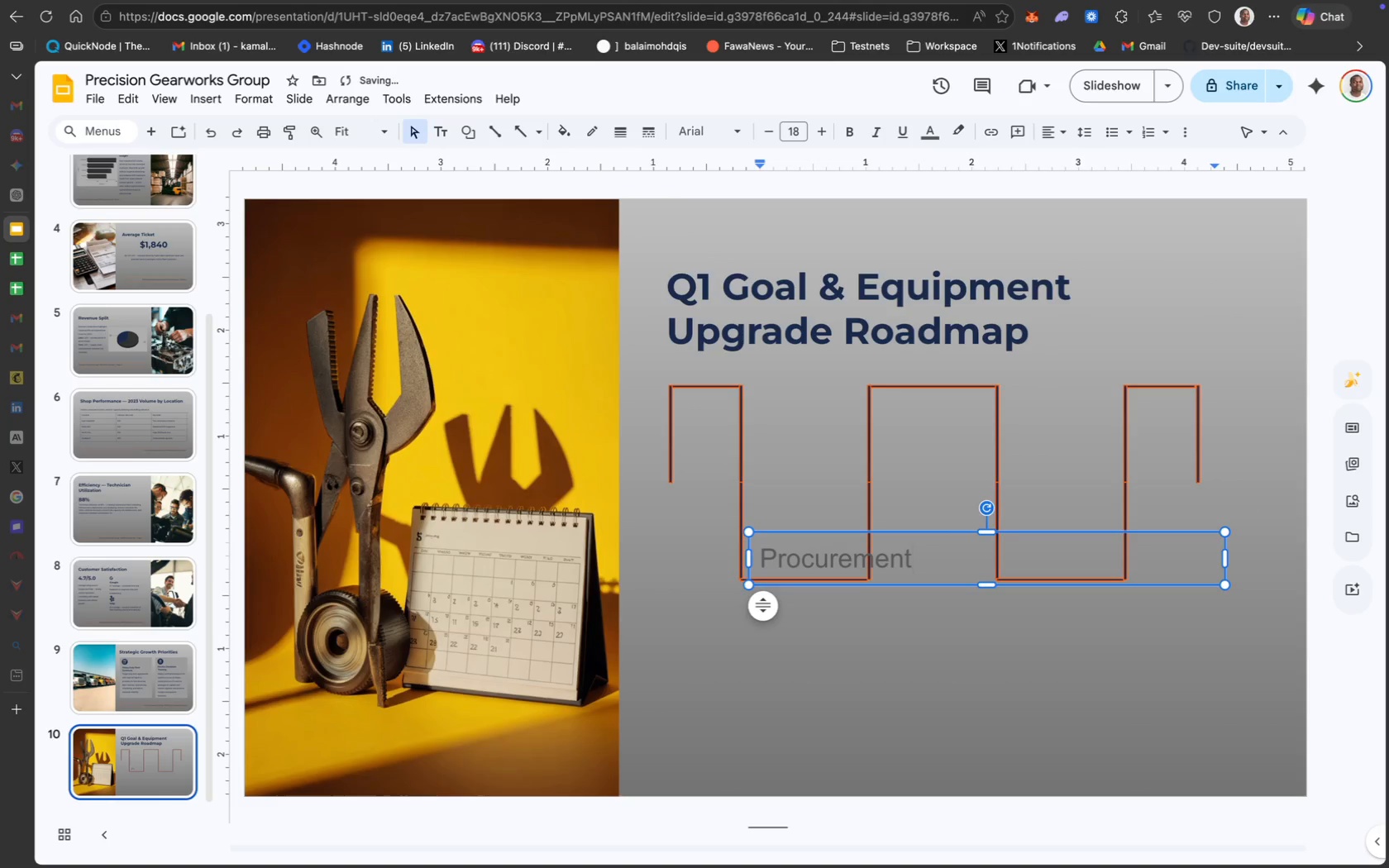 
key(Enter)
 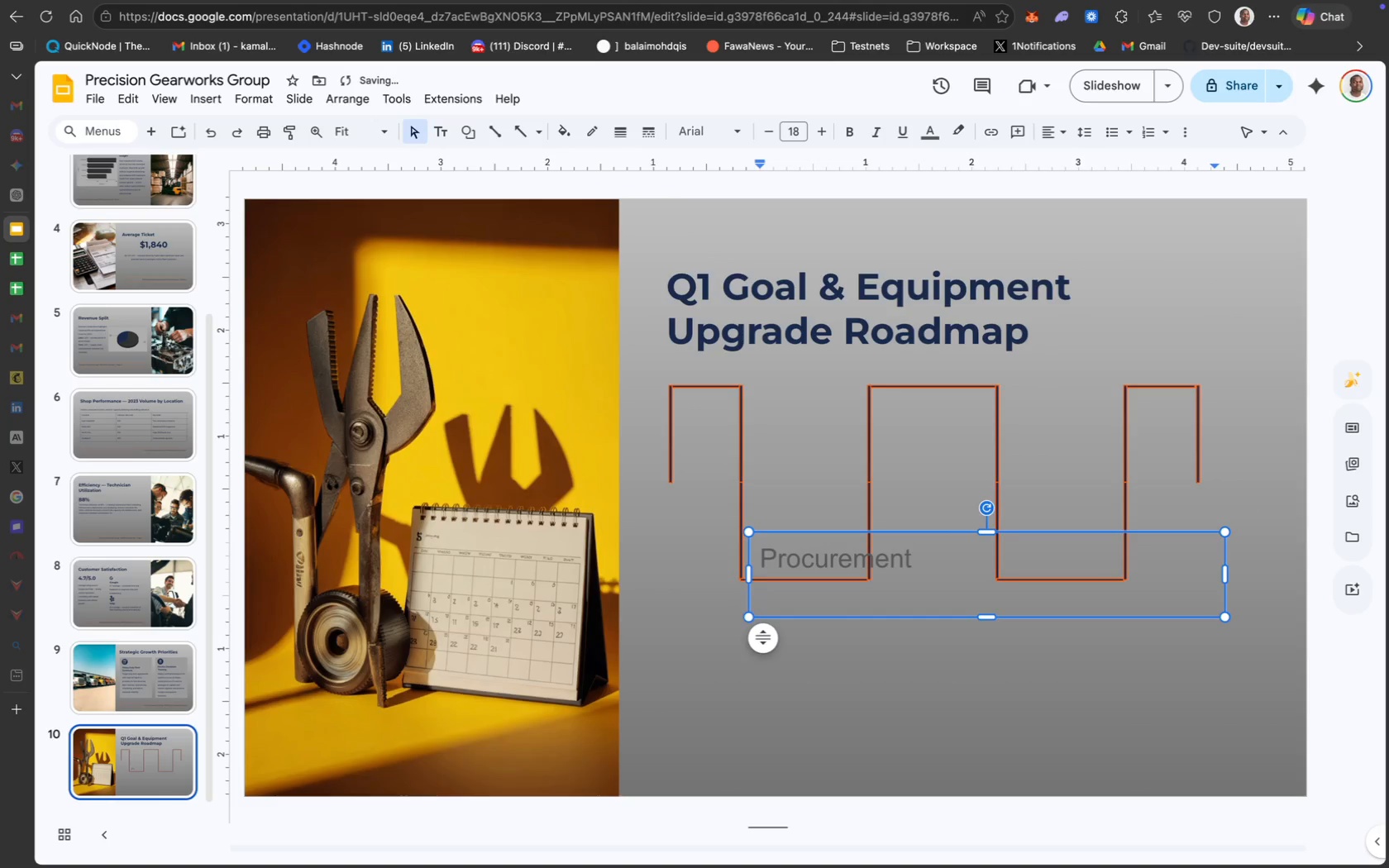 
type(Acquire)
 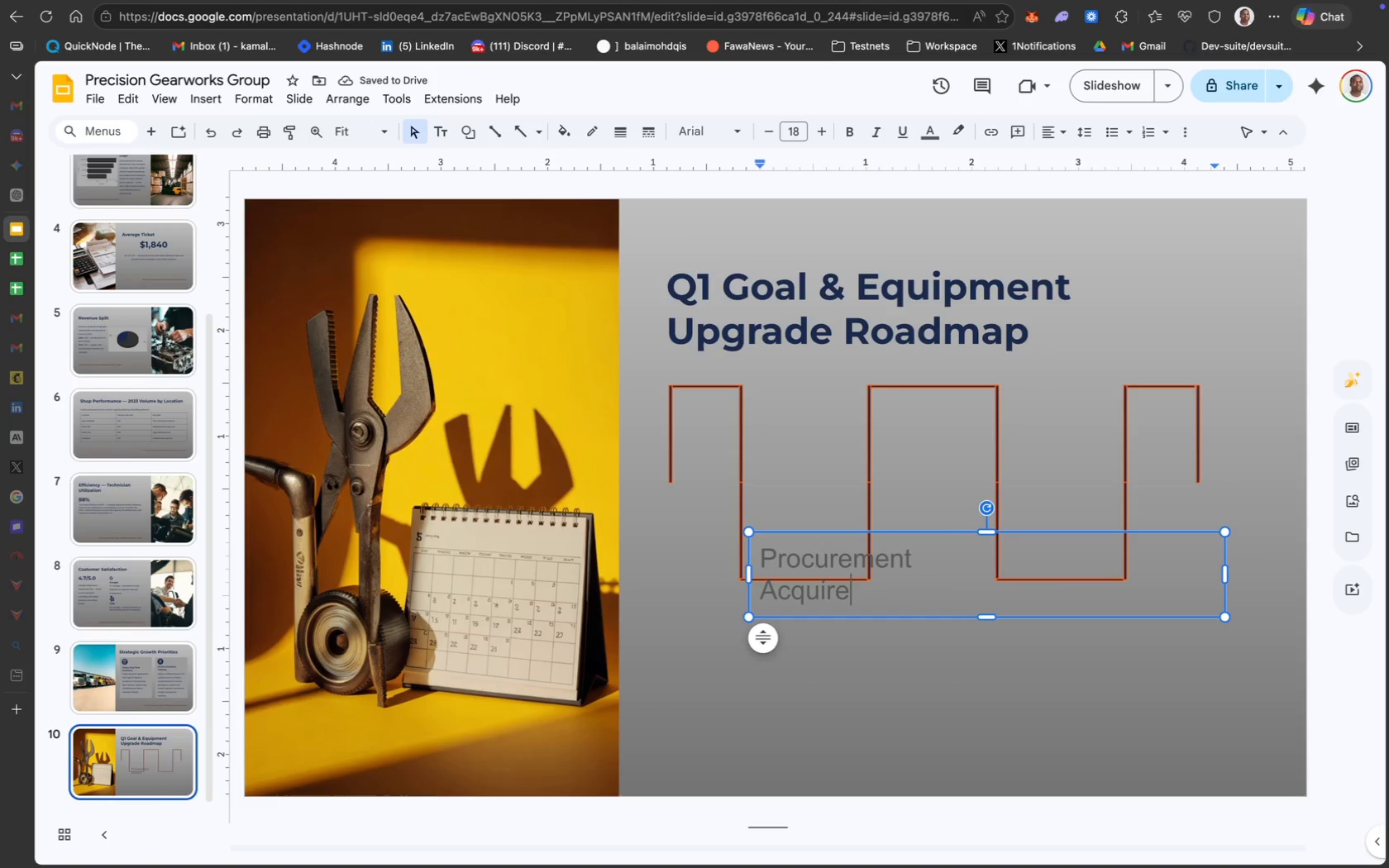 
type( lifts and EV toolkits)
 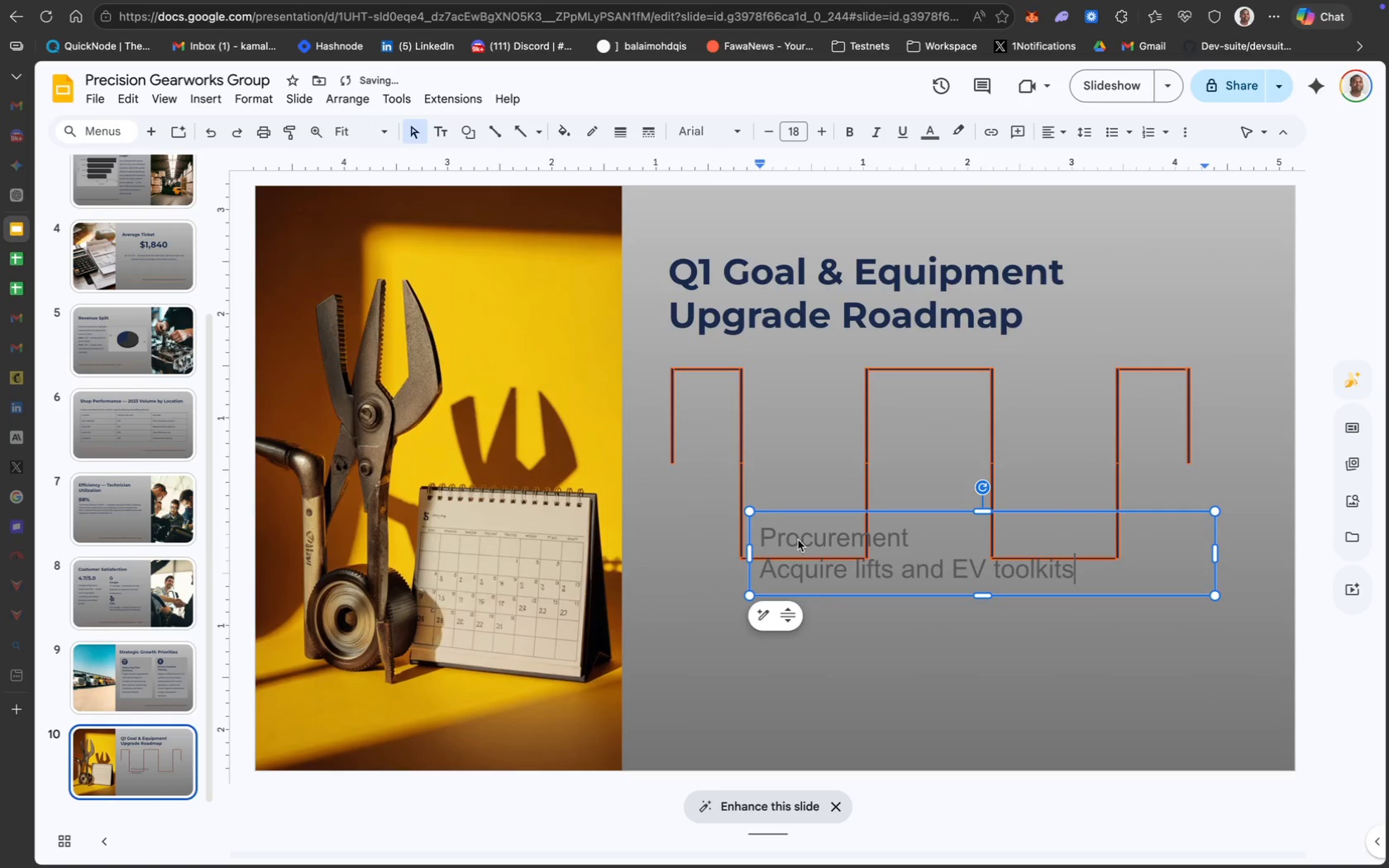 
key(Meta+A)
 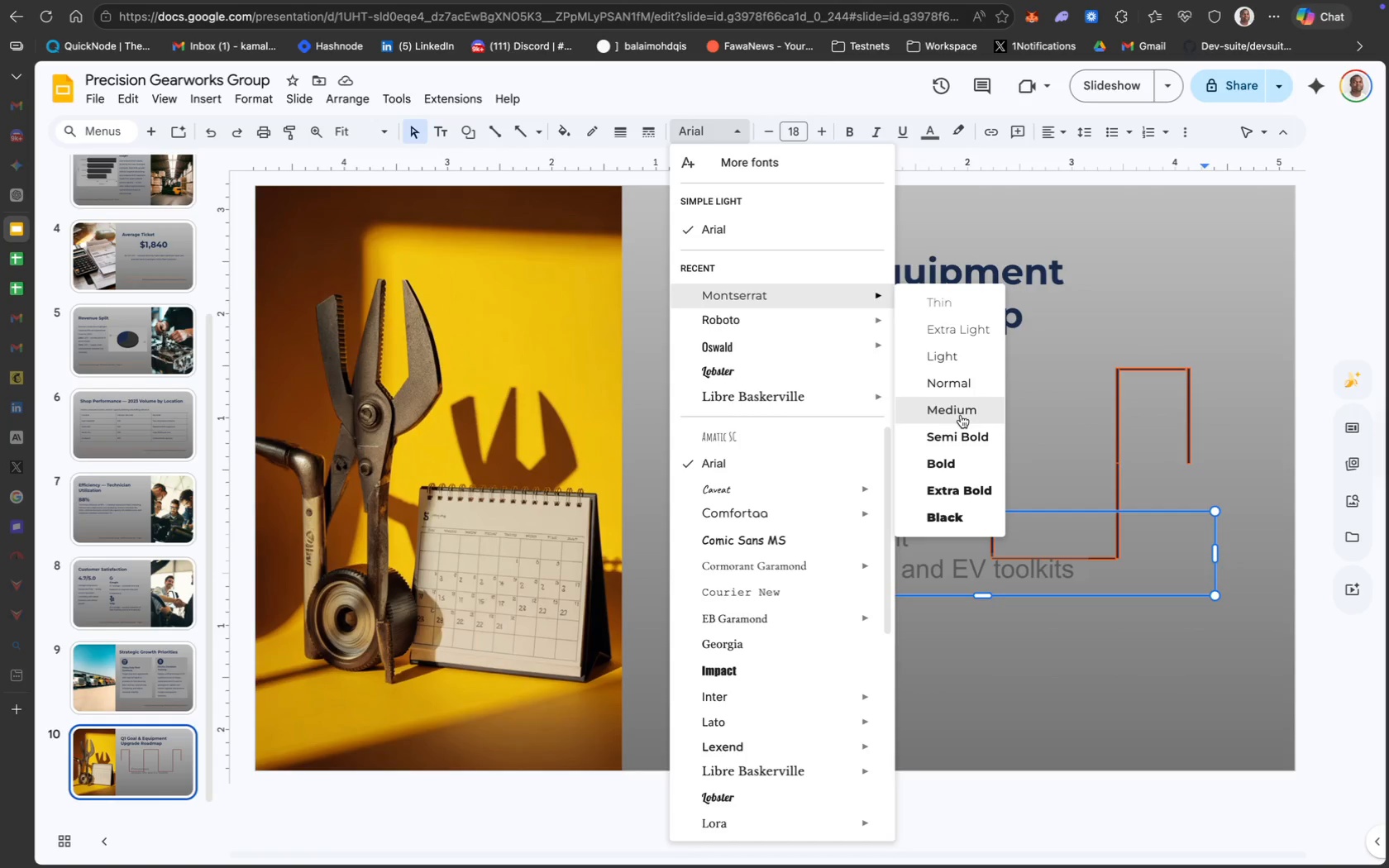 
wait(26.01)
 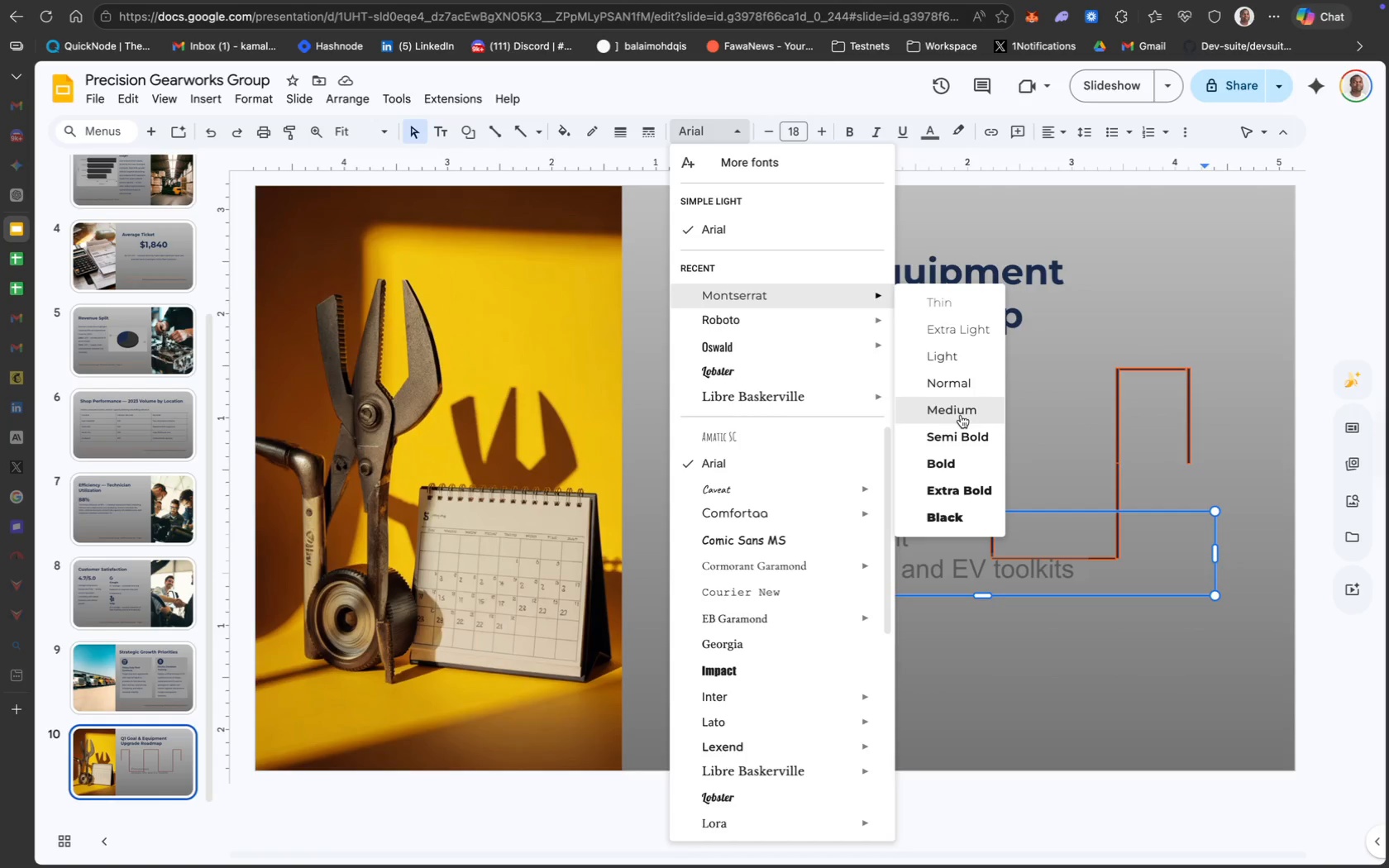 
mouse_move([900, 322])
 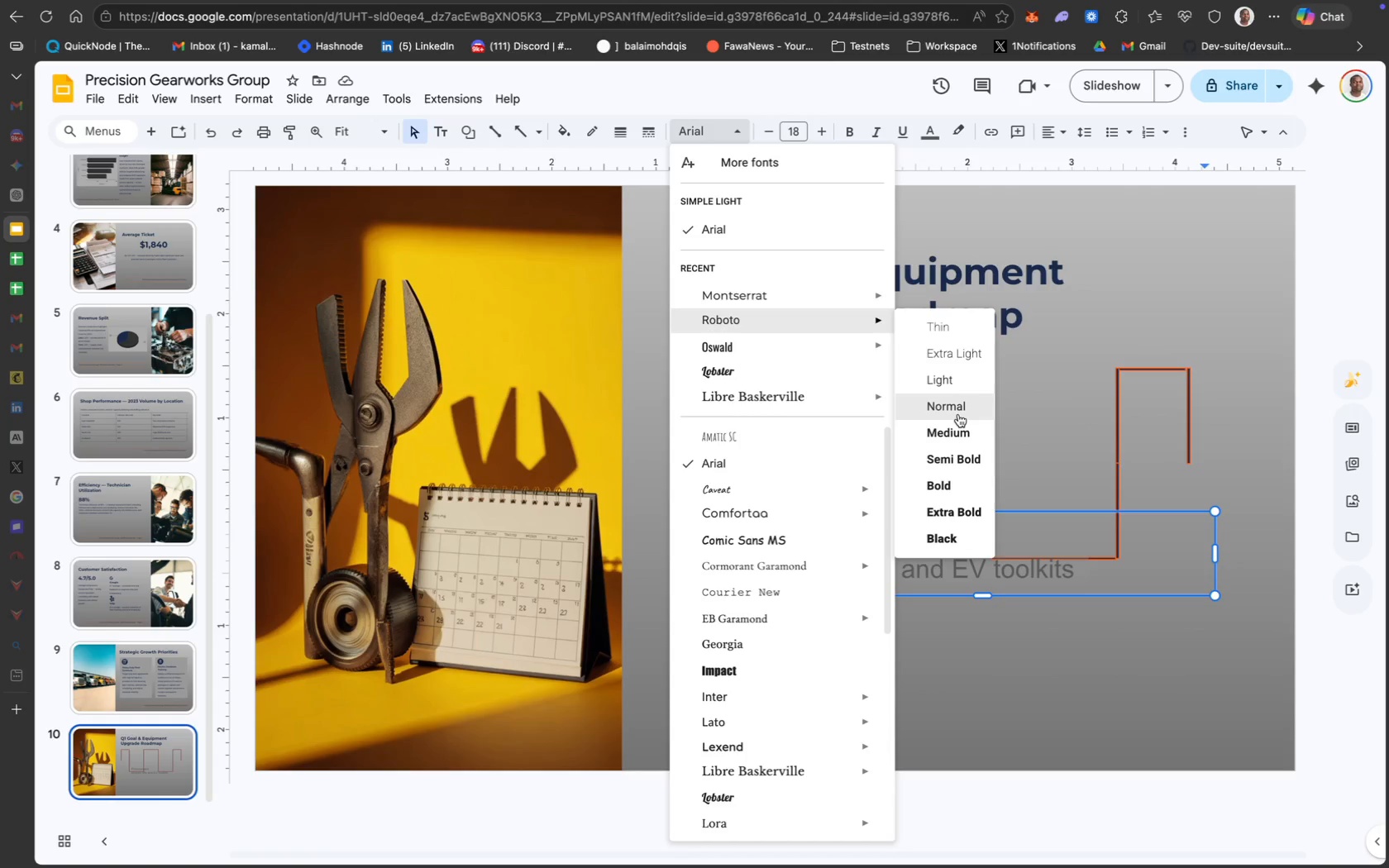 
left_click([957, 414])
 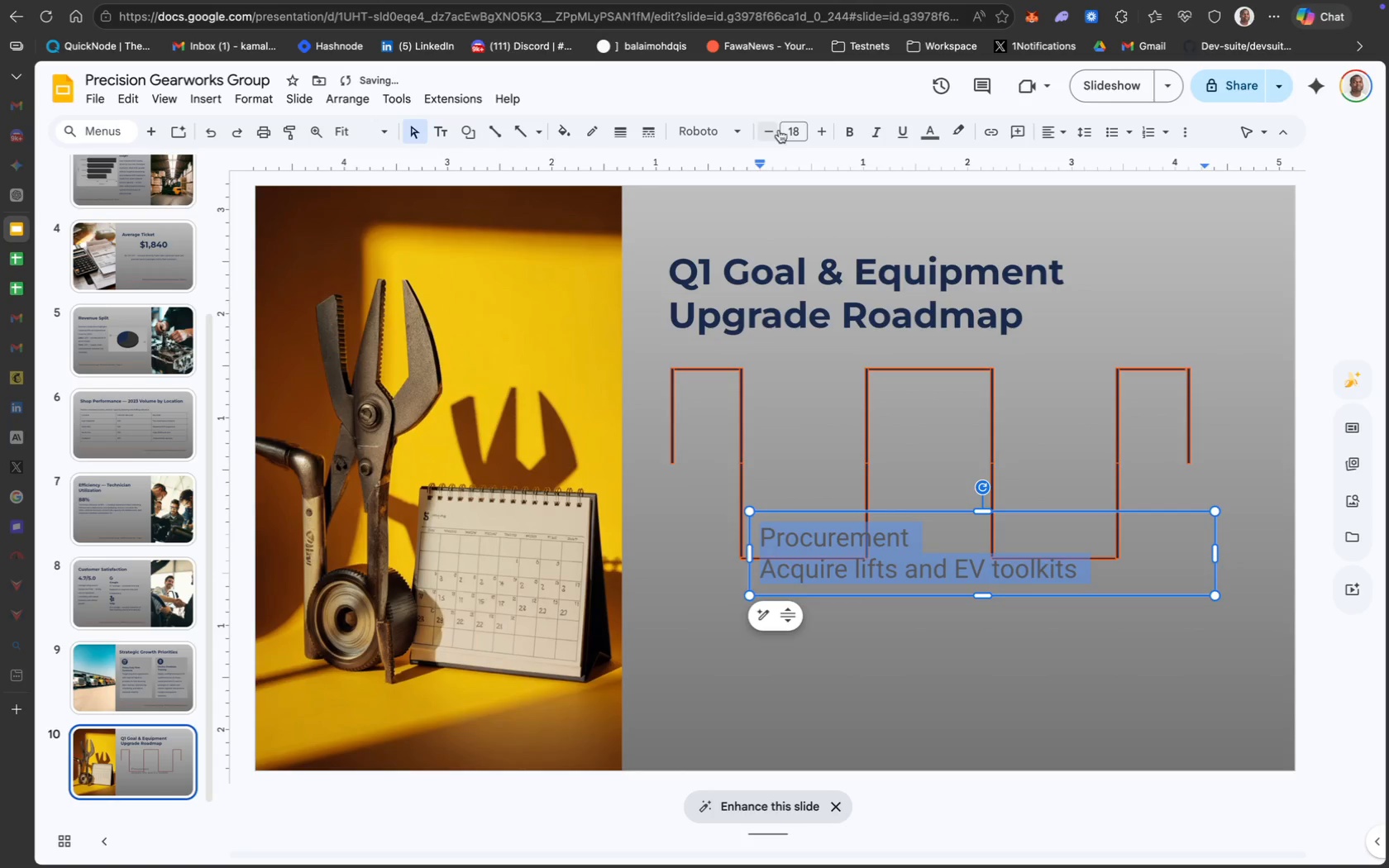 
left_click([790, 120])
 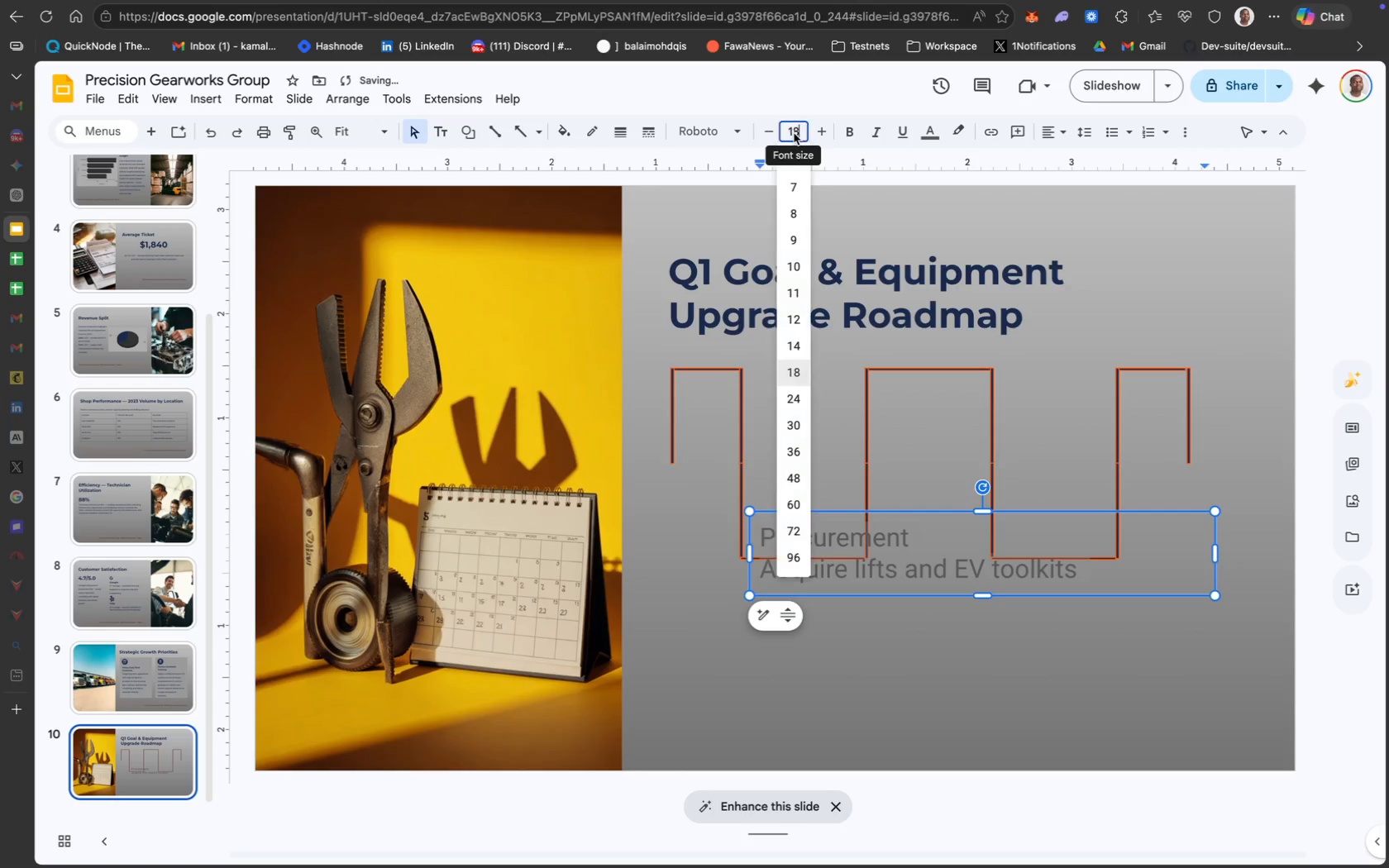 
type(12)
 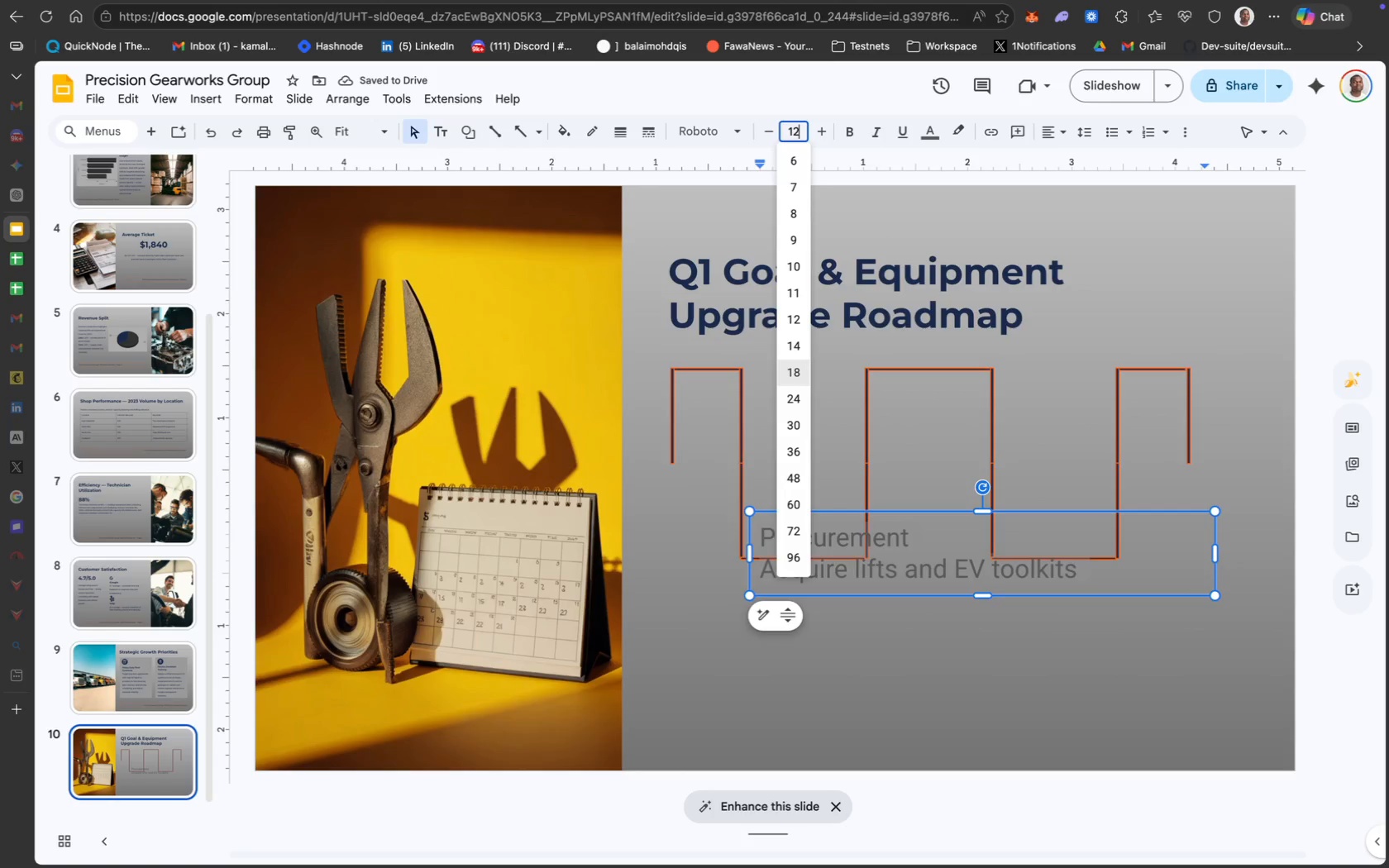 
key(Enter)
 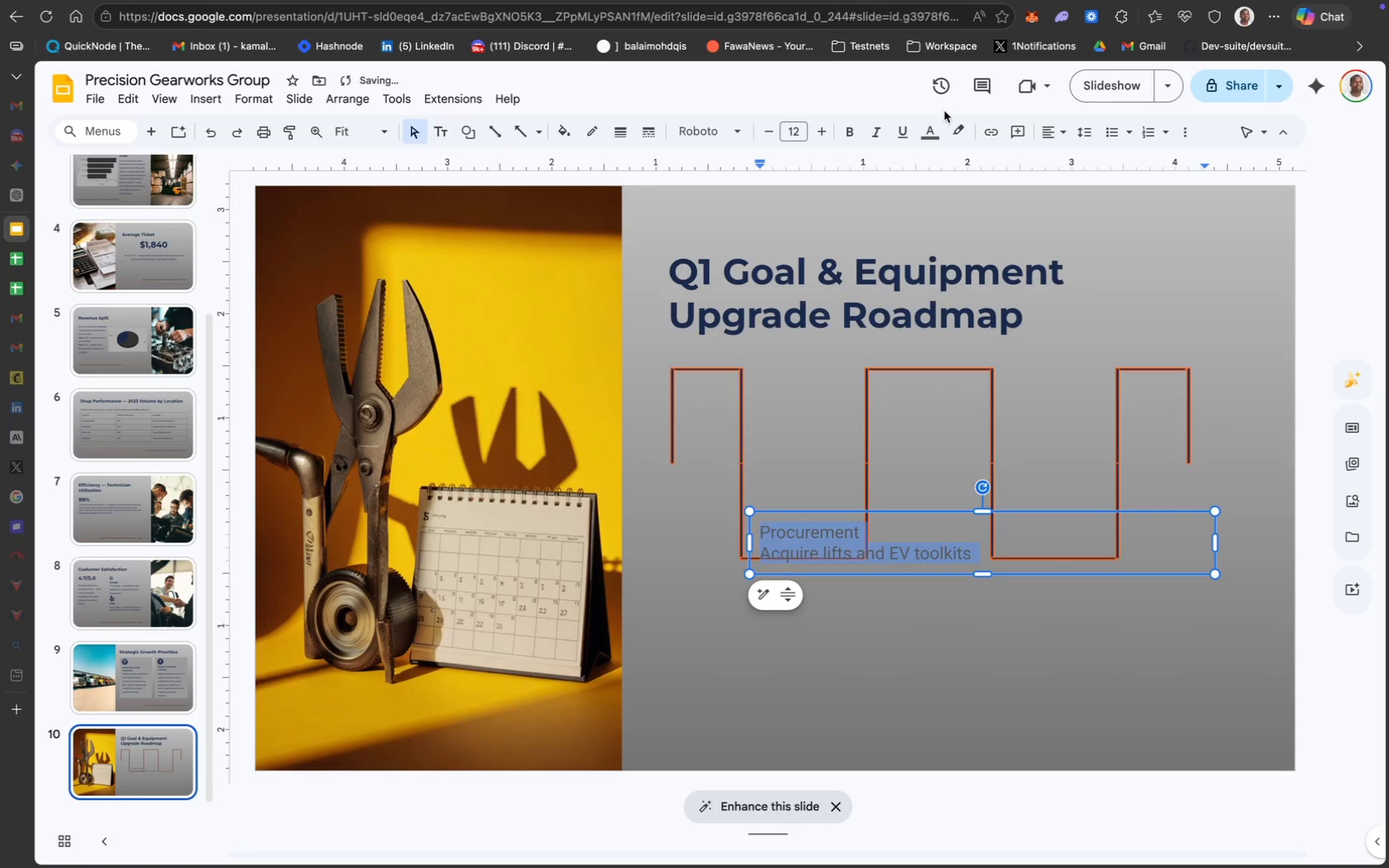 
left_click([930, 145])
 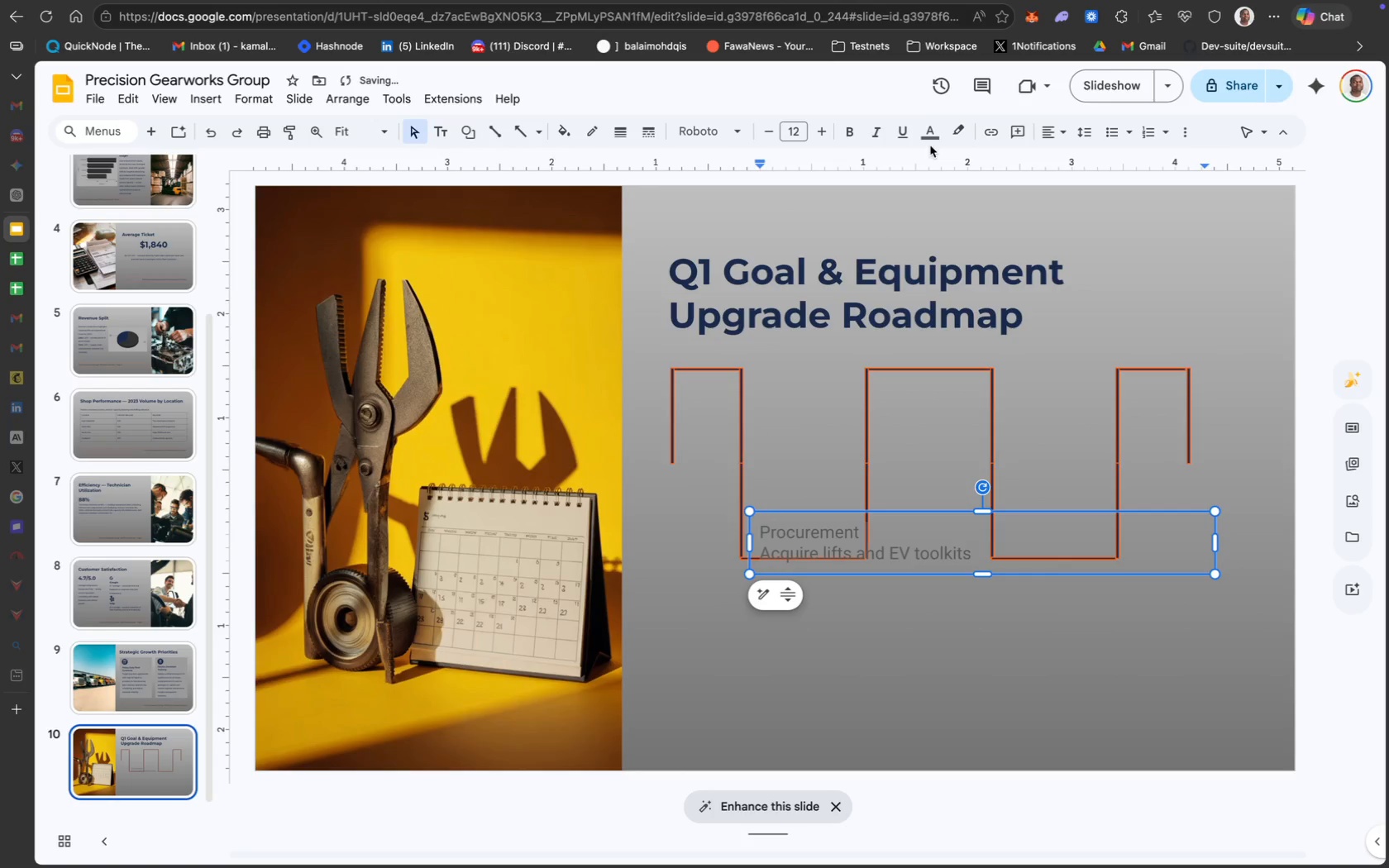 
left_click([930, 136])
 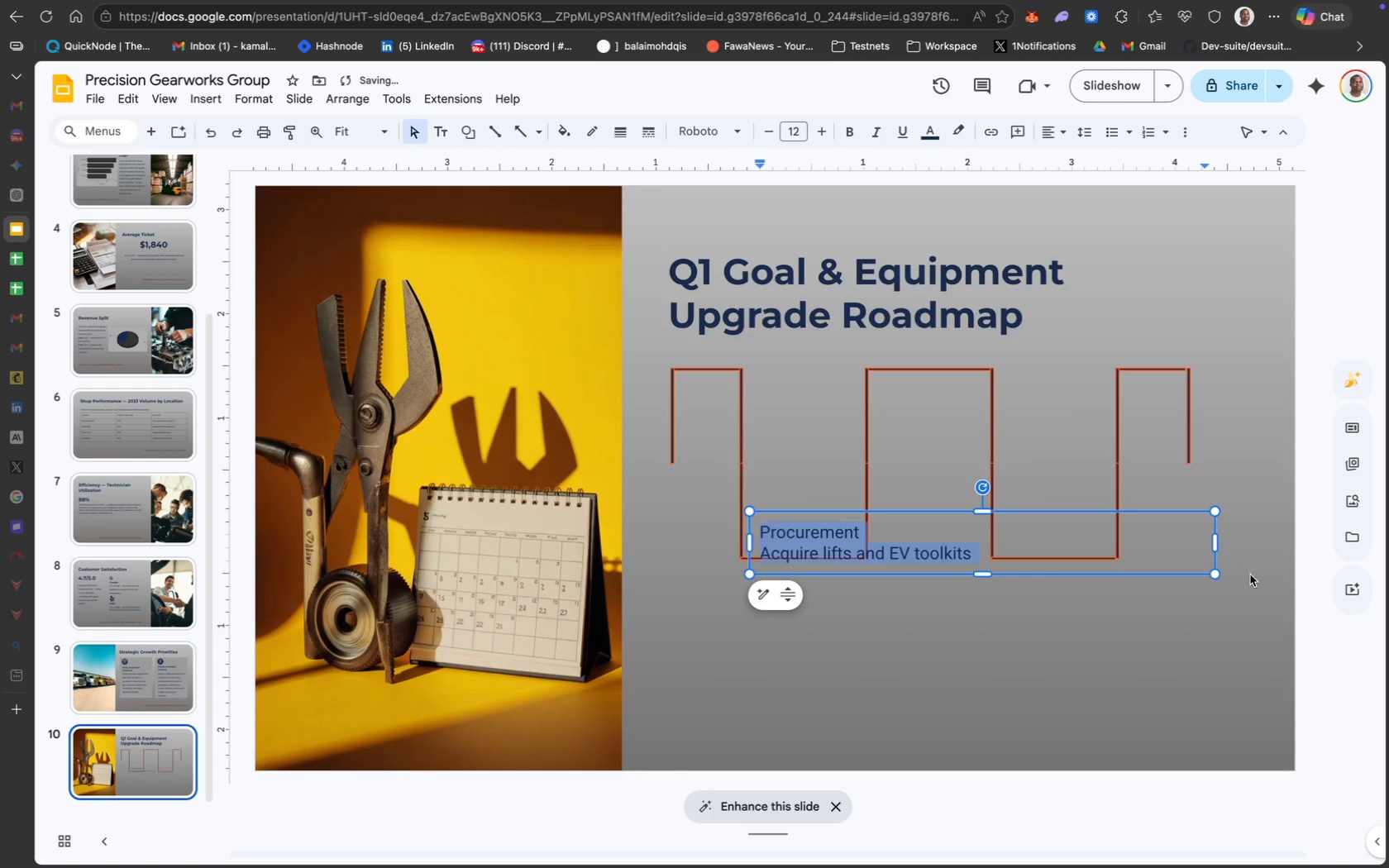 
left_click_drag(start_coordinate=[1217, 549], to_coordinate=[922, 550])
 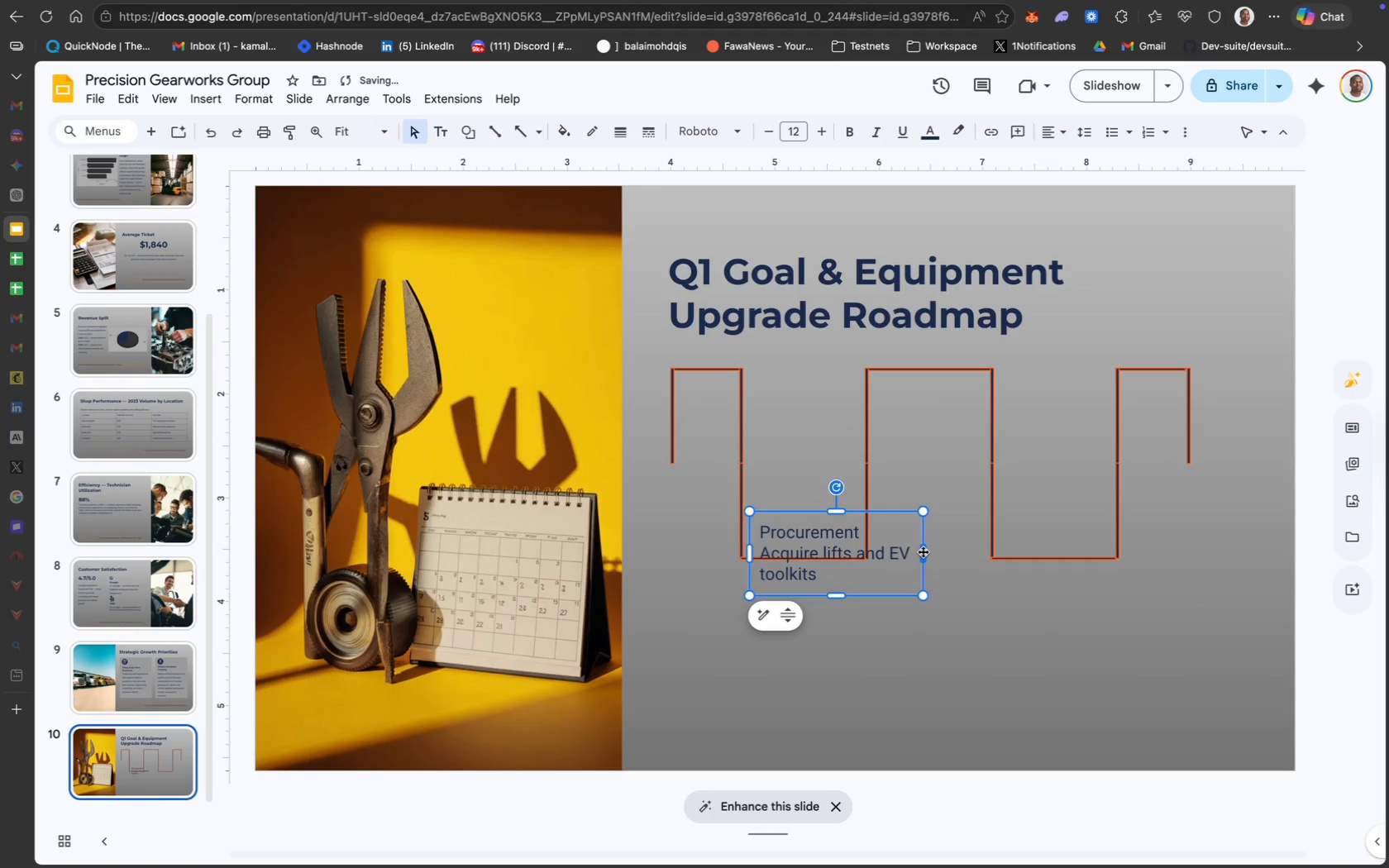 
left_click([875, 560])
 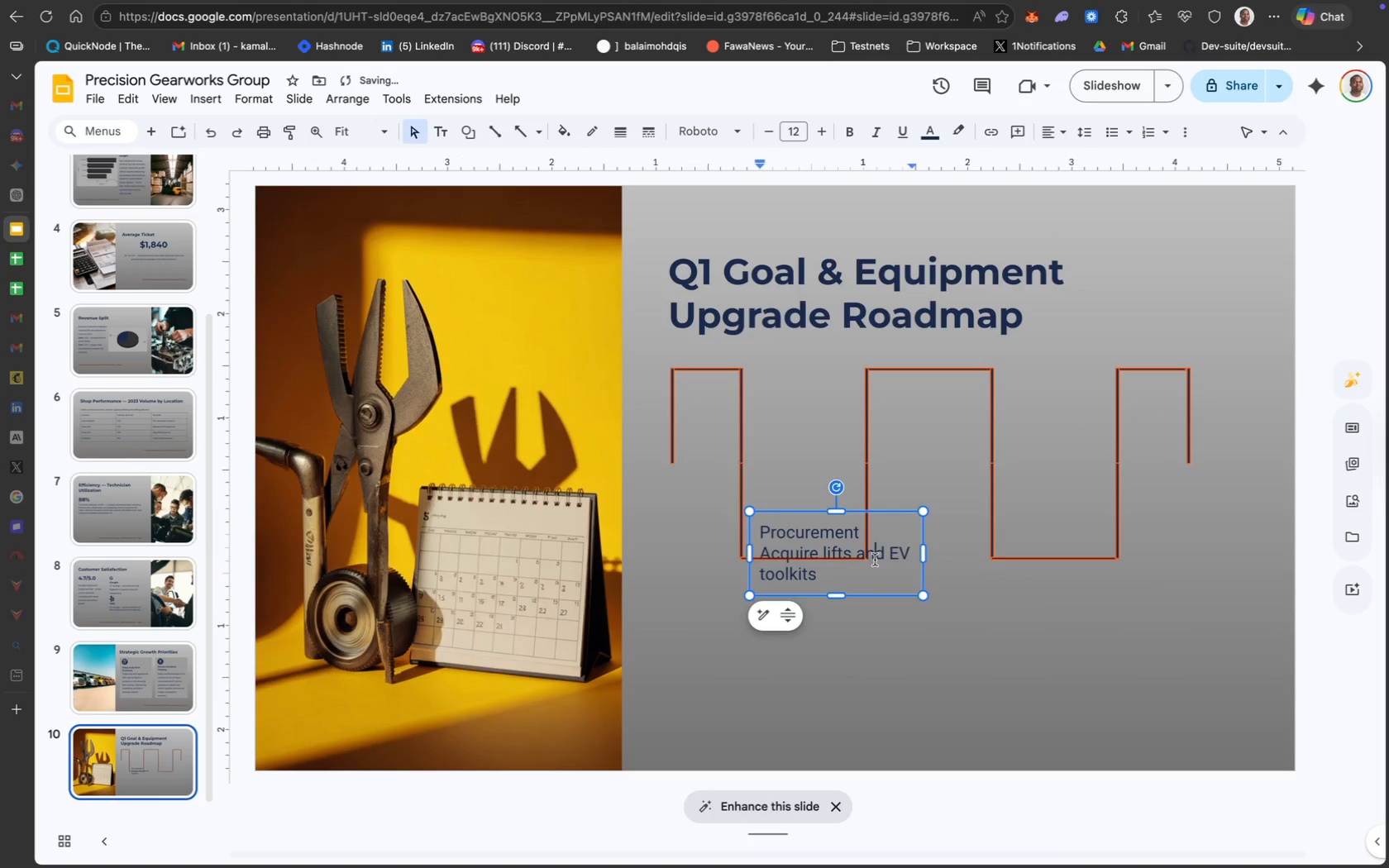 
key(Meta+A)
 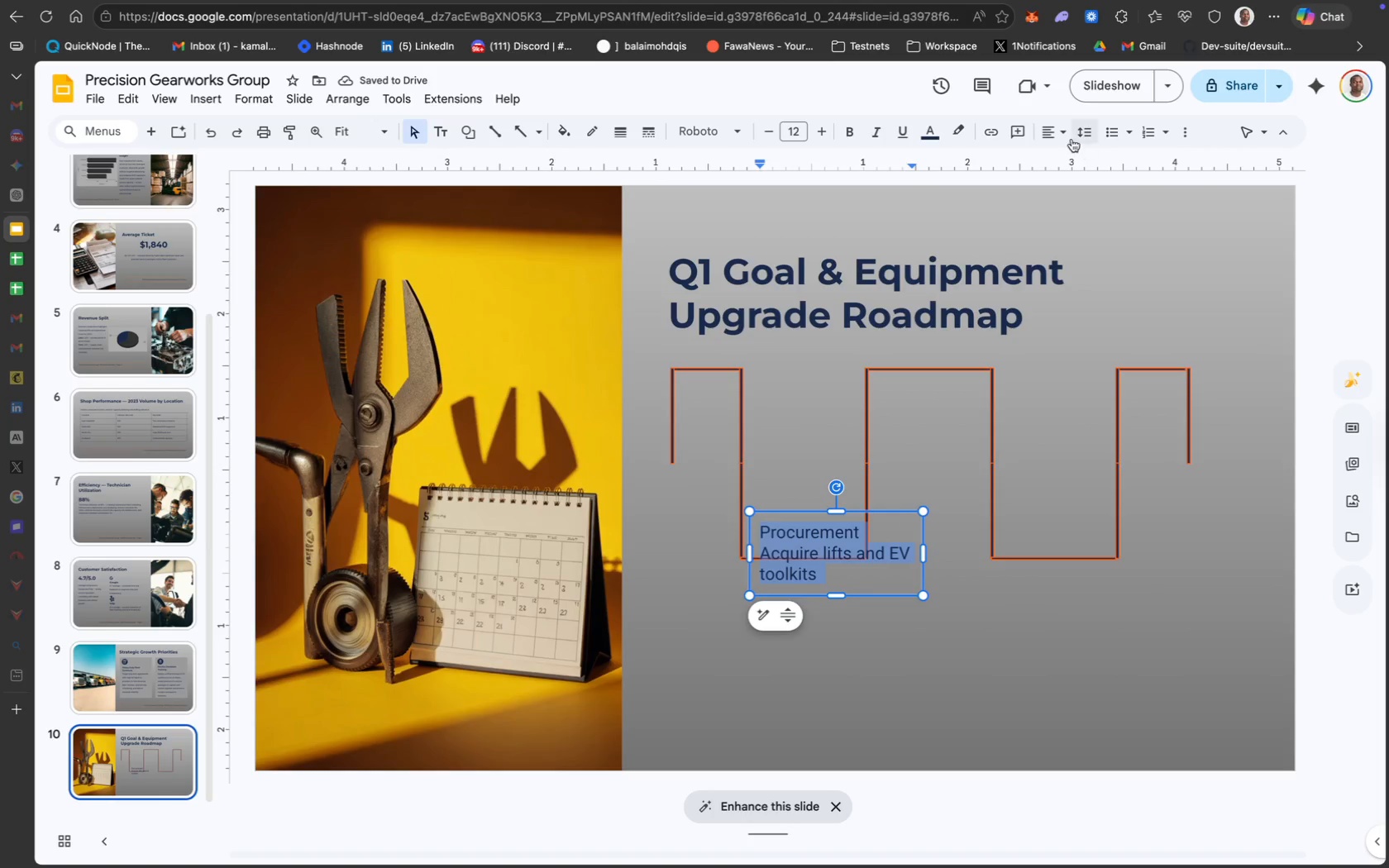 
left_click([1080, 136])
 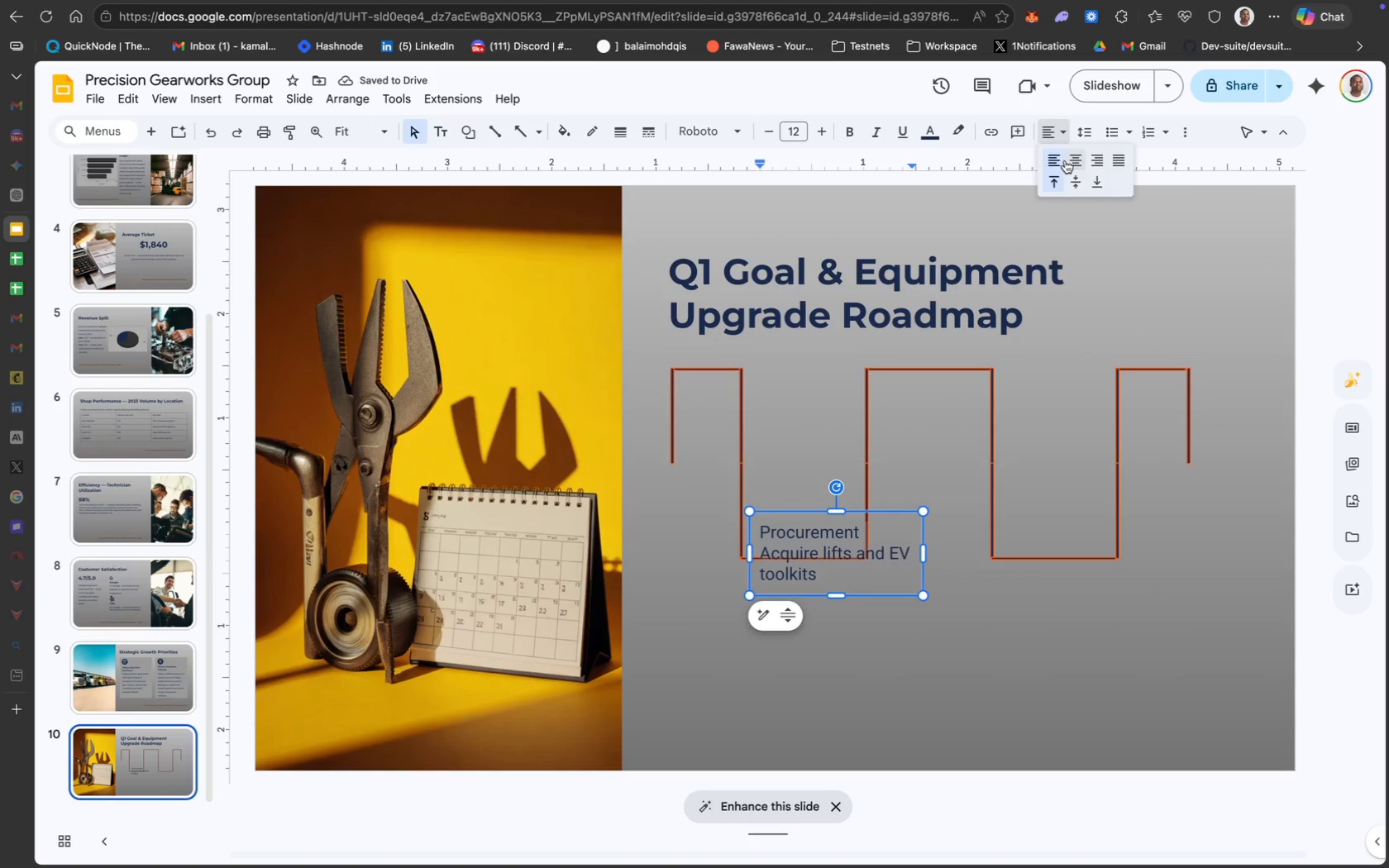 
left_click([1074, 160])
 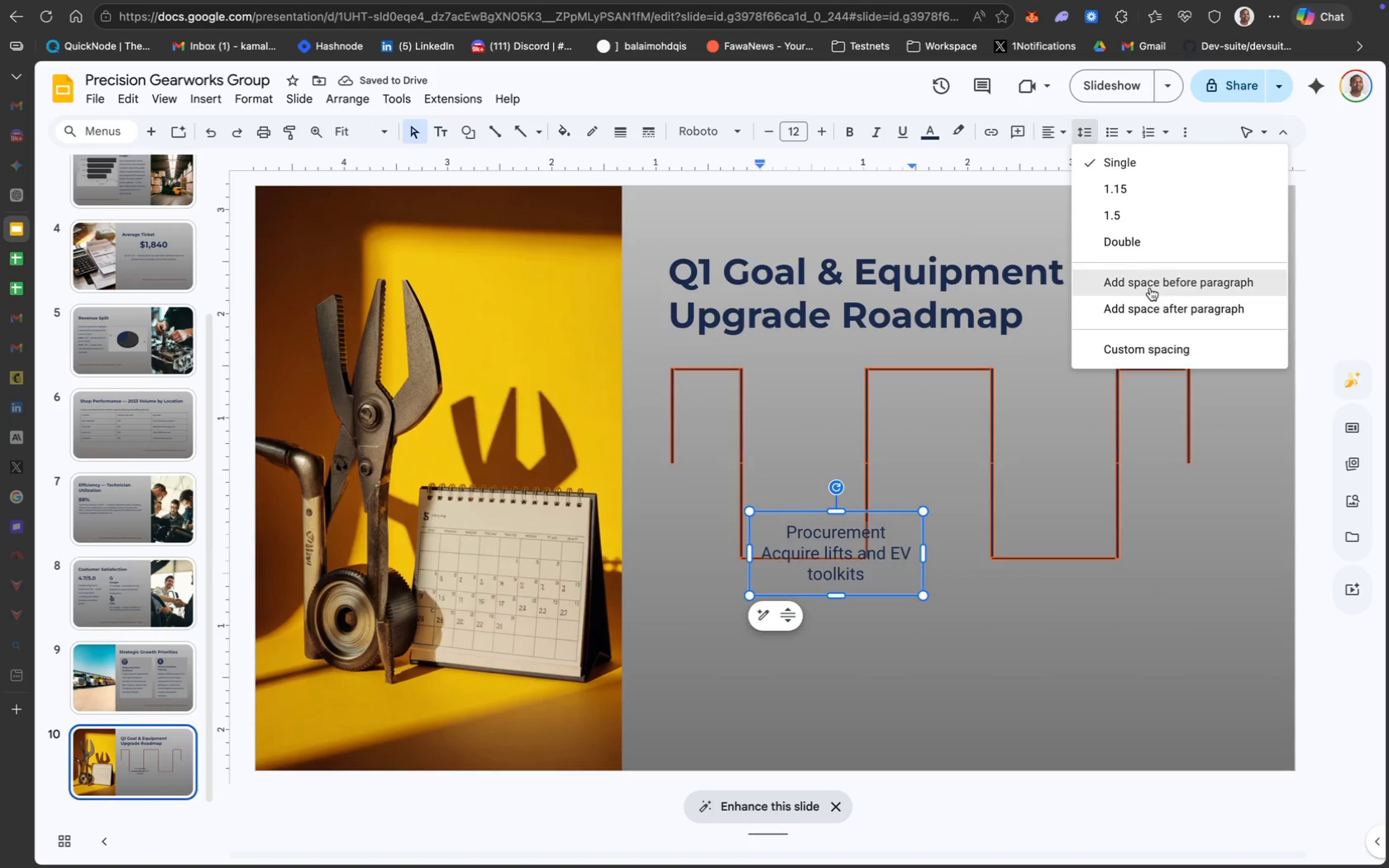 
wait(6.84)
 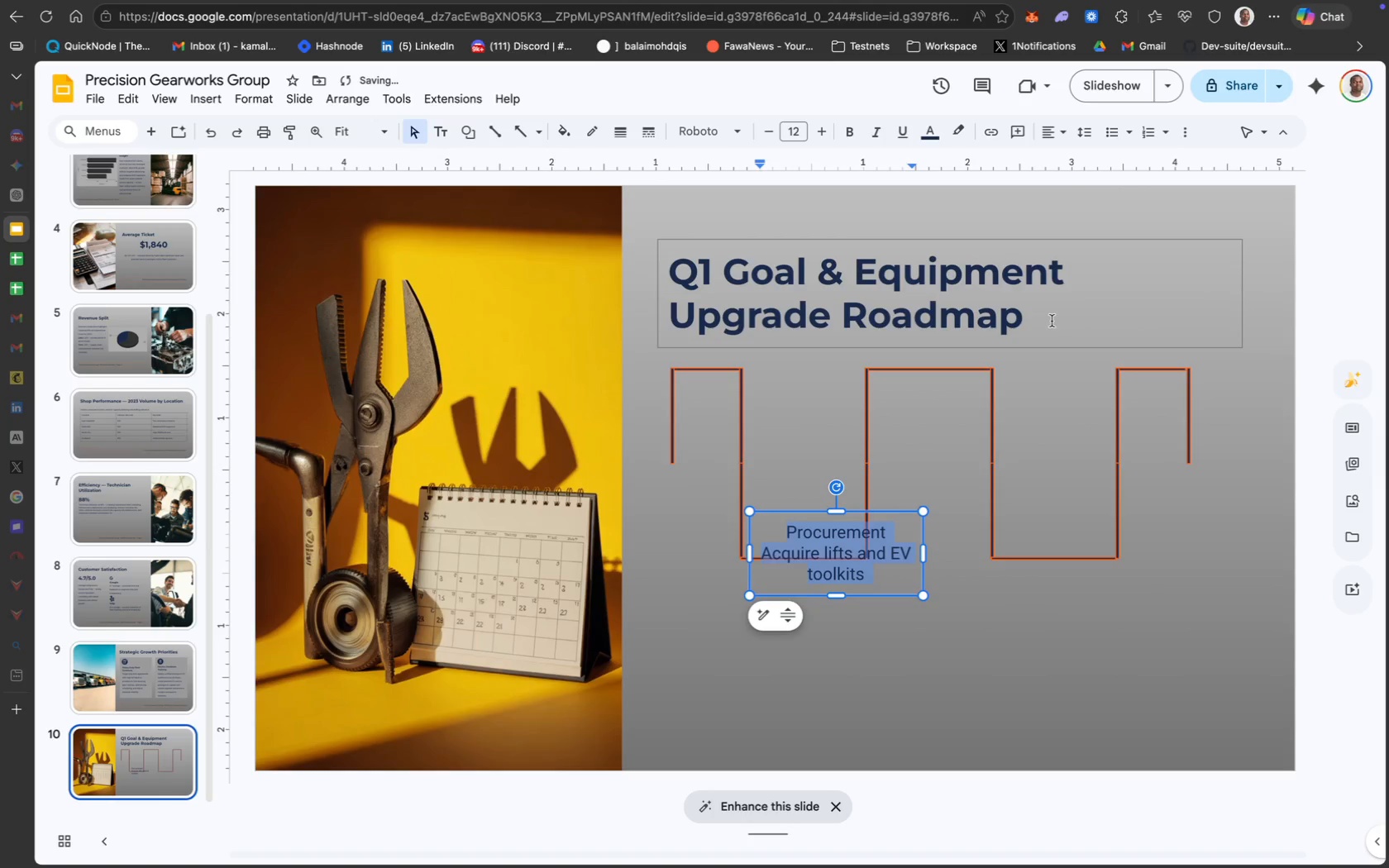 
key(ArrowRight)
 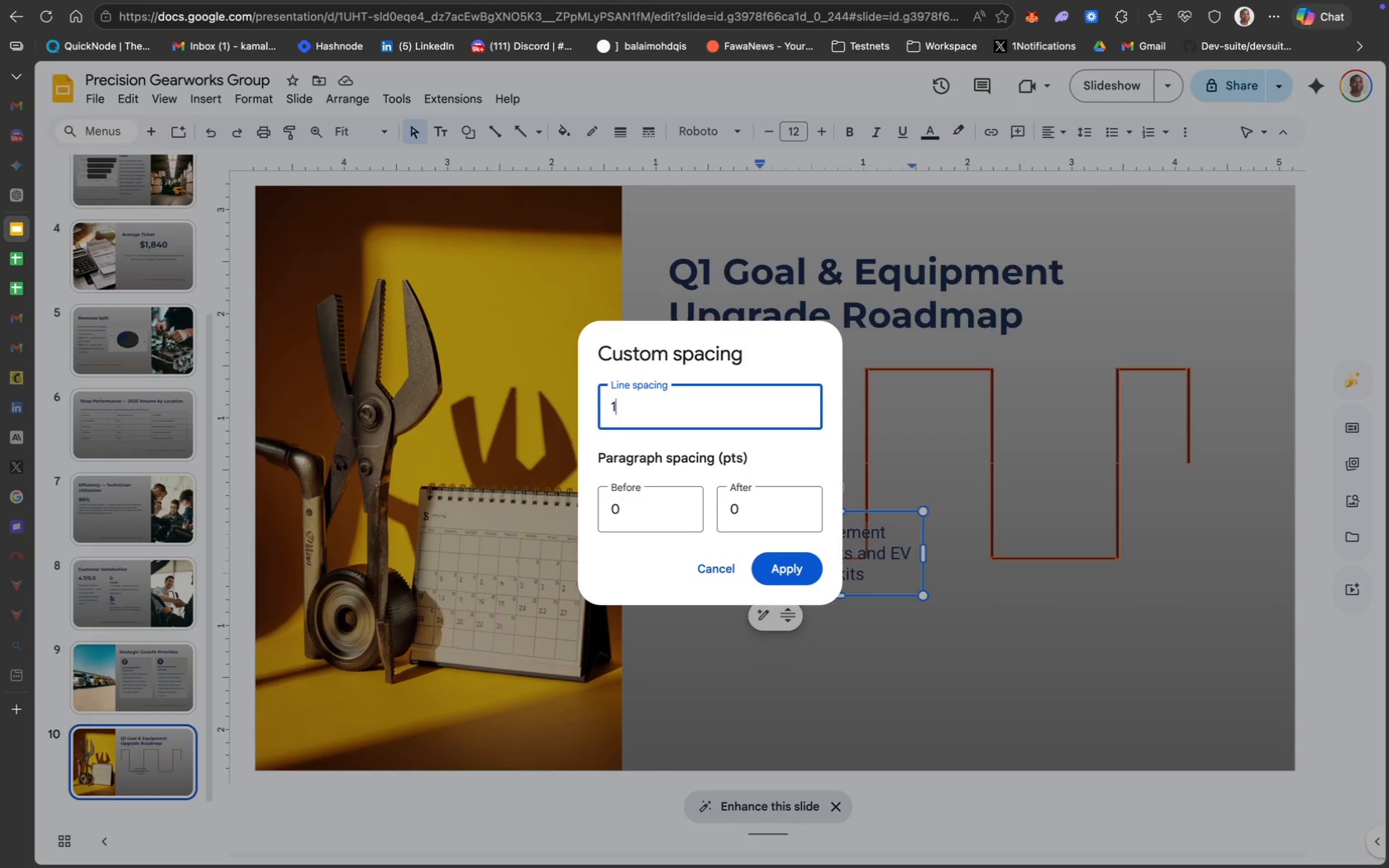 
key(Period)
 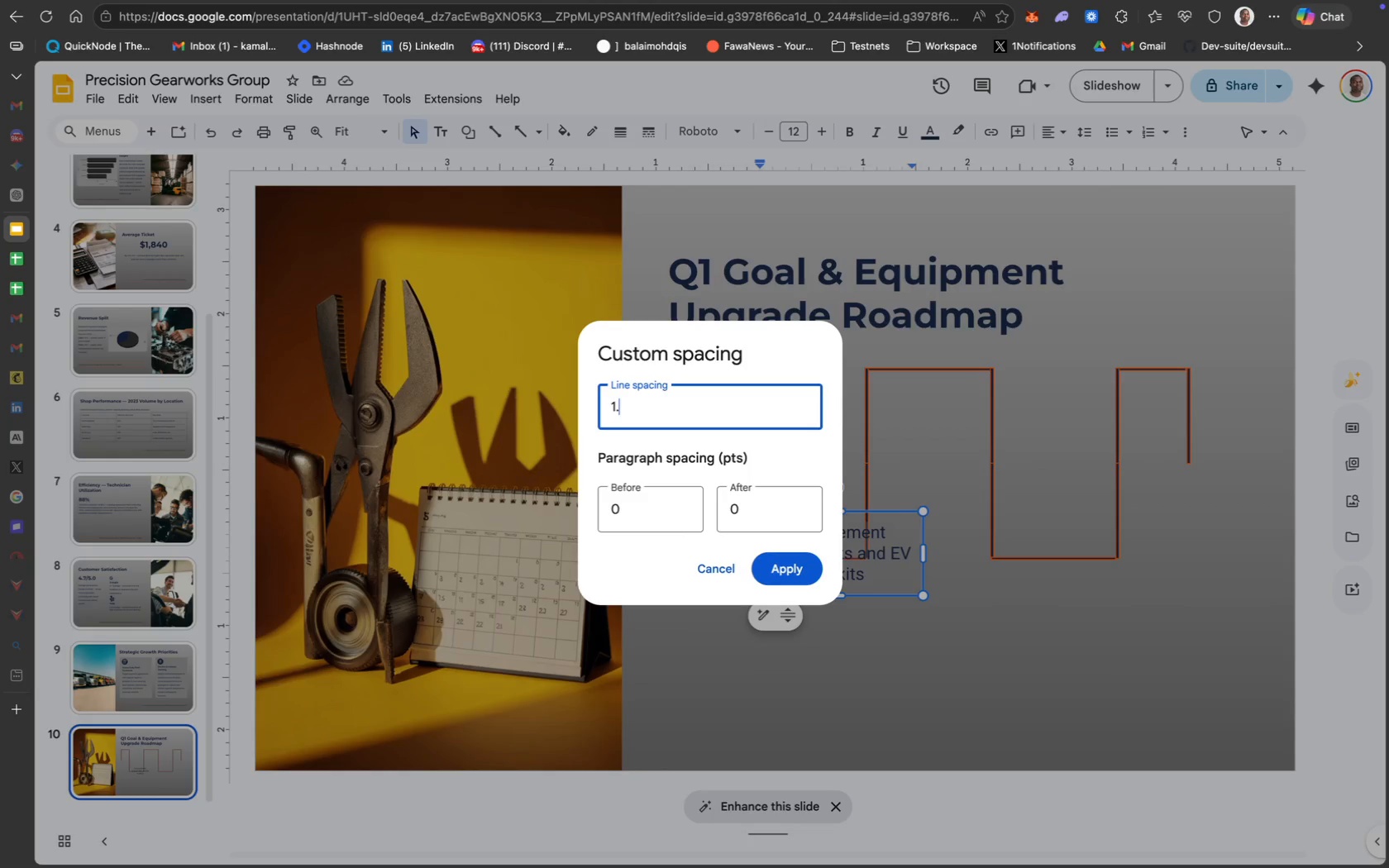 
key(3)
 